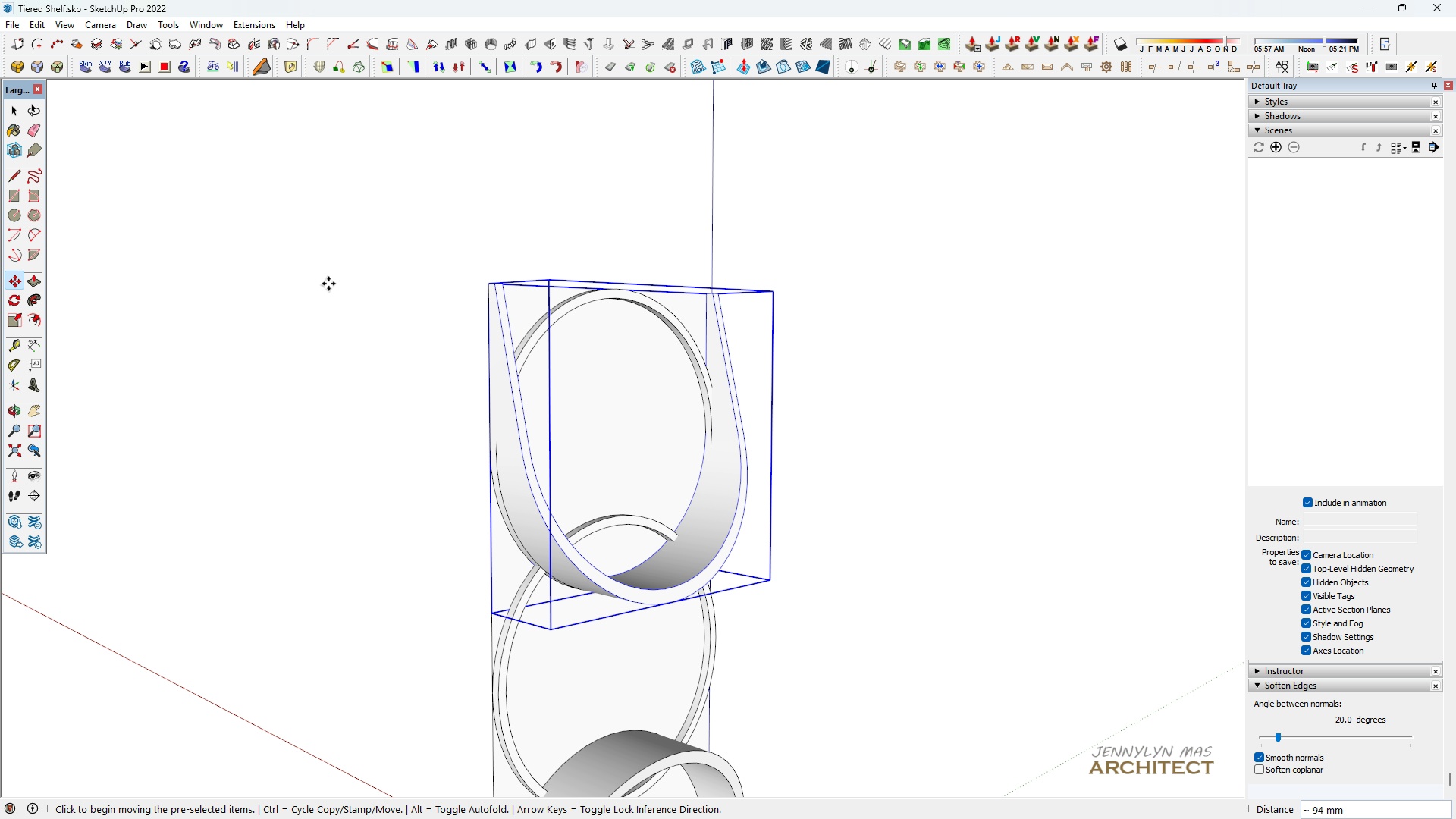 
scroll: coordinate [319, 291], scroll_direction: down, amount: 7.0
 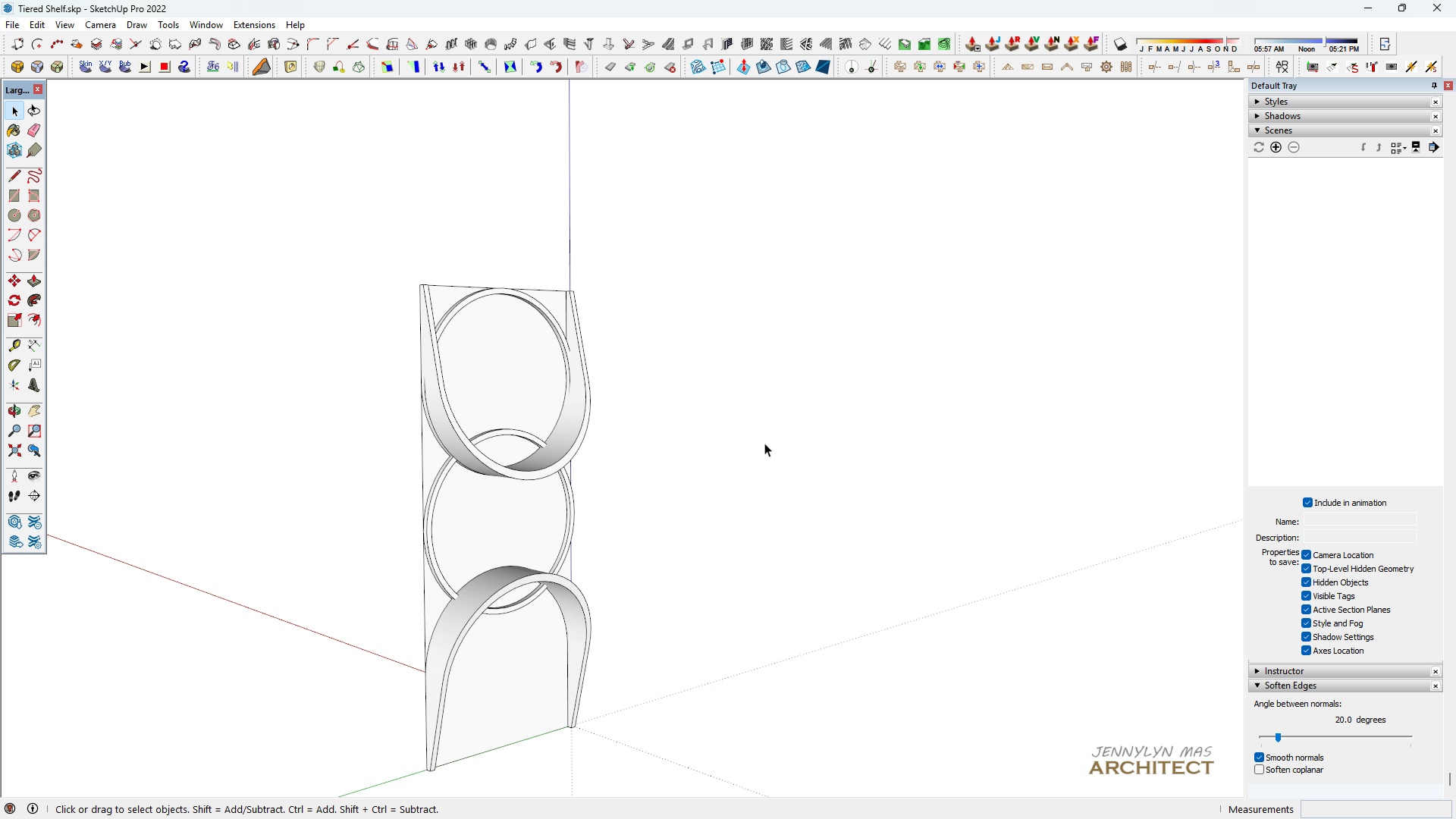 
key(Space)
 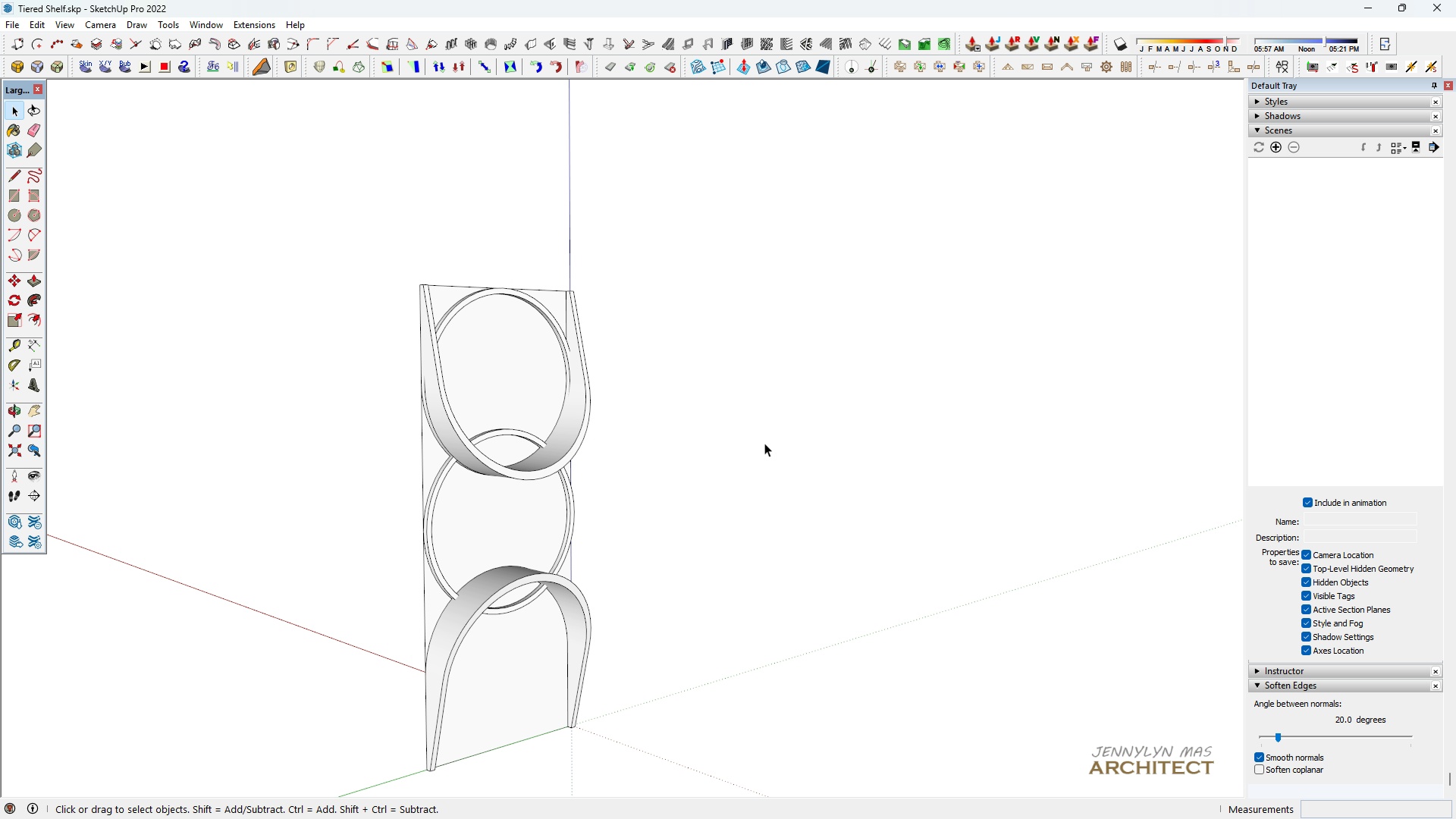 
double_click([764, 443])
 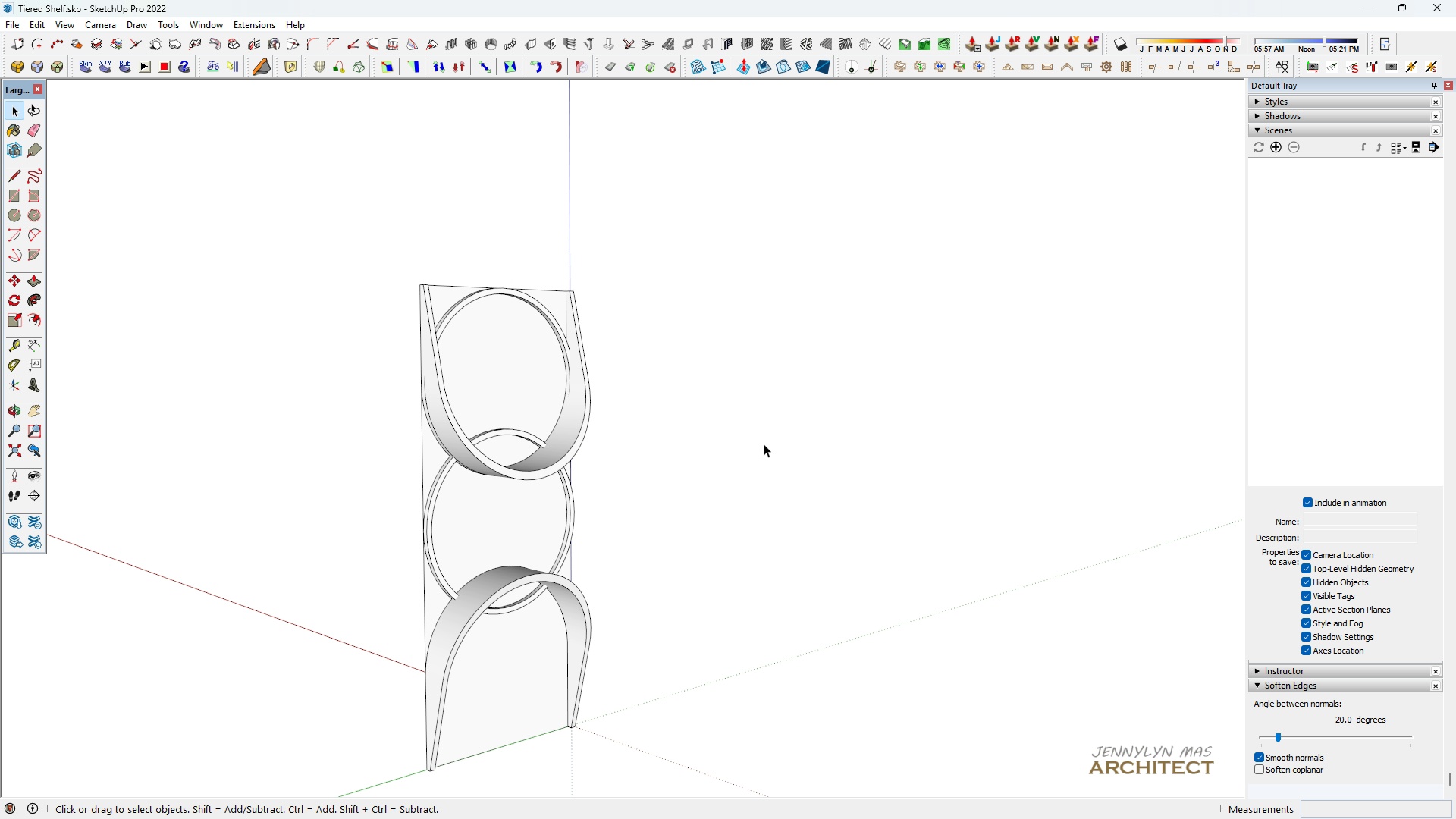 
triple_click([764, 443])
 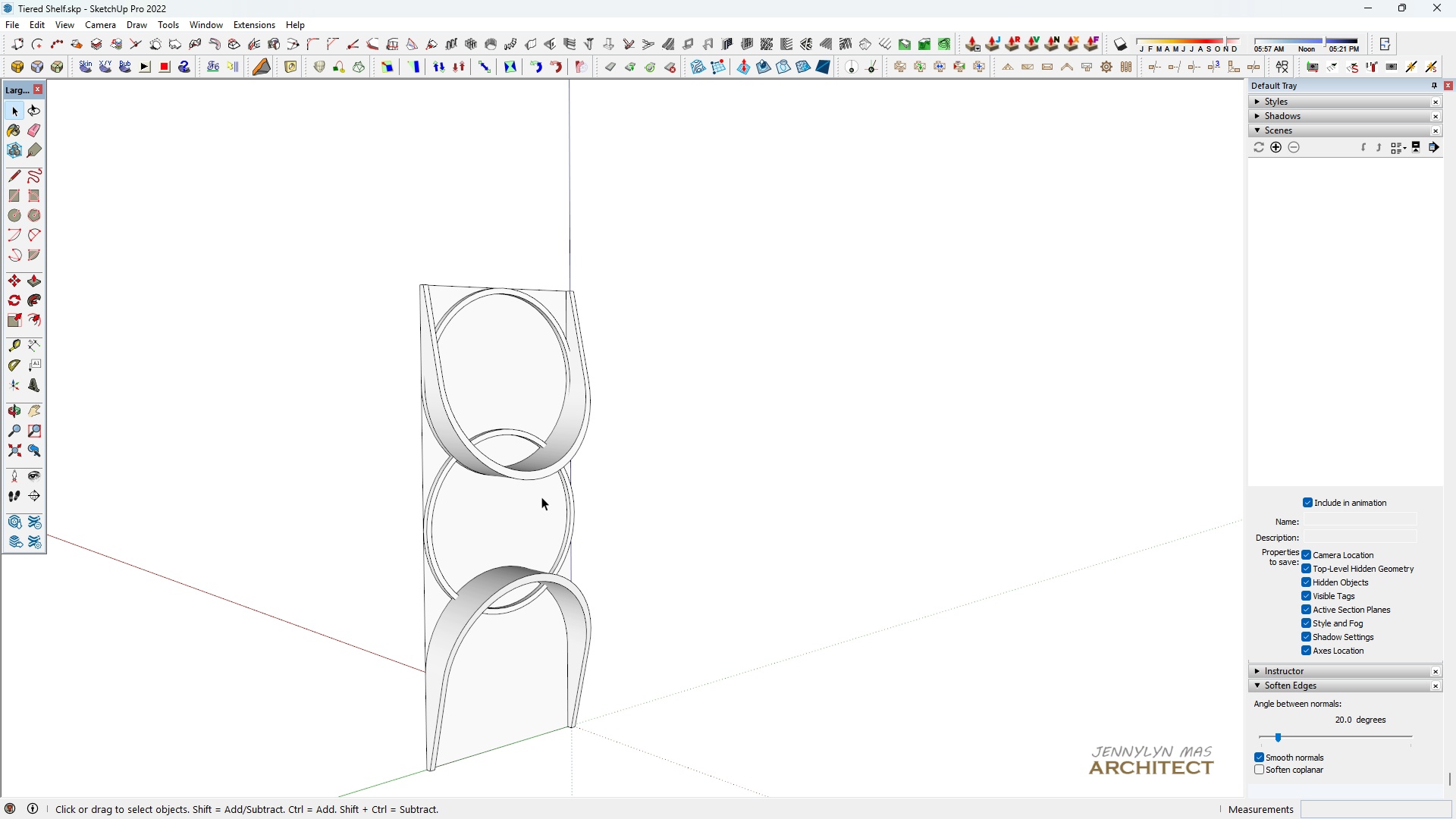 
type(hhh)
 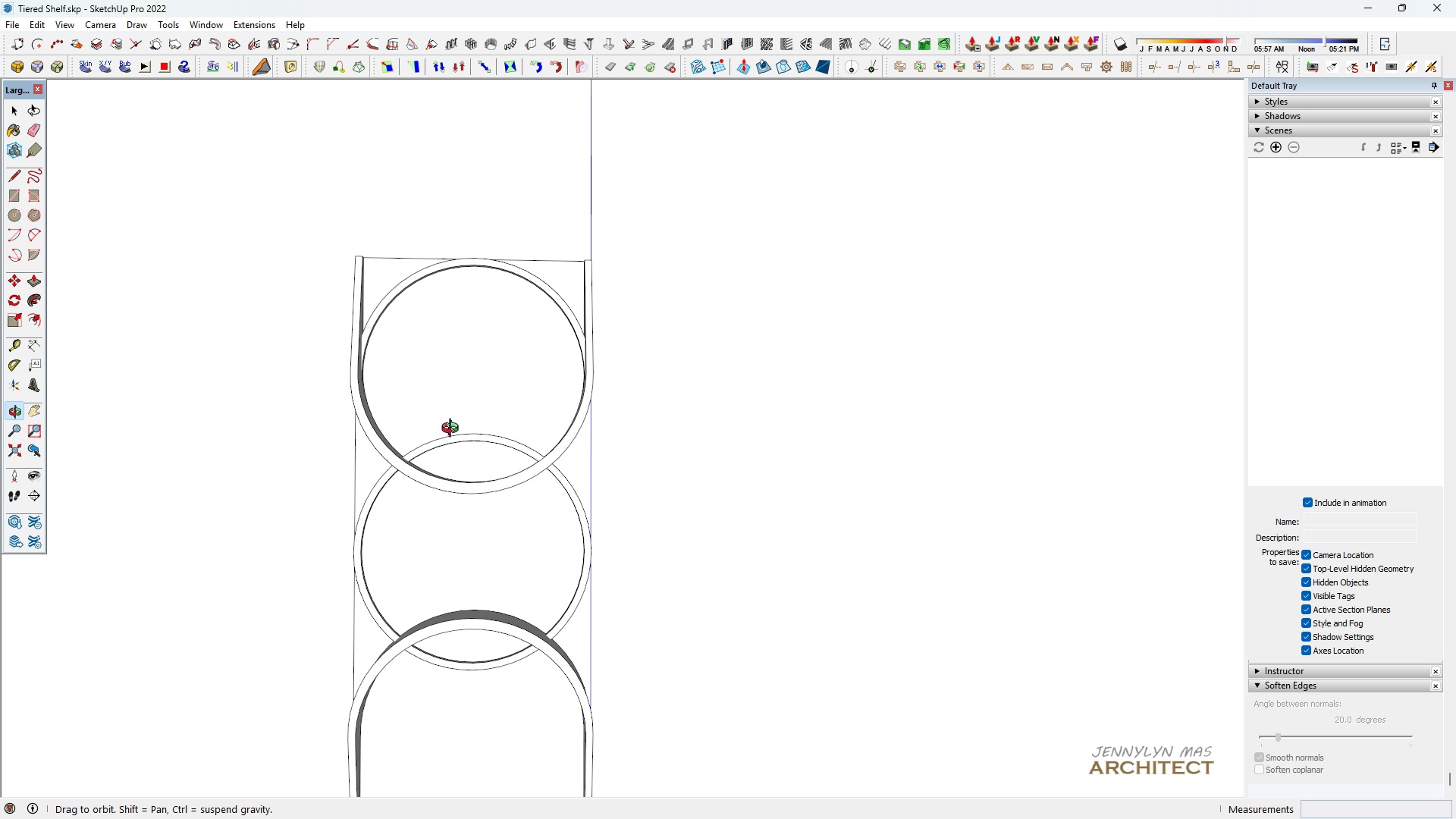 
scroll: coordinate [444, 425], scroll_direction: up, amount: 2.0
 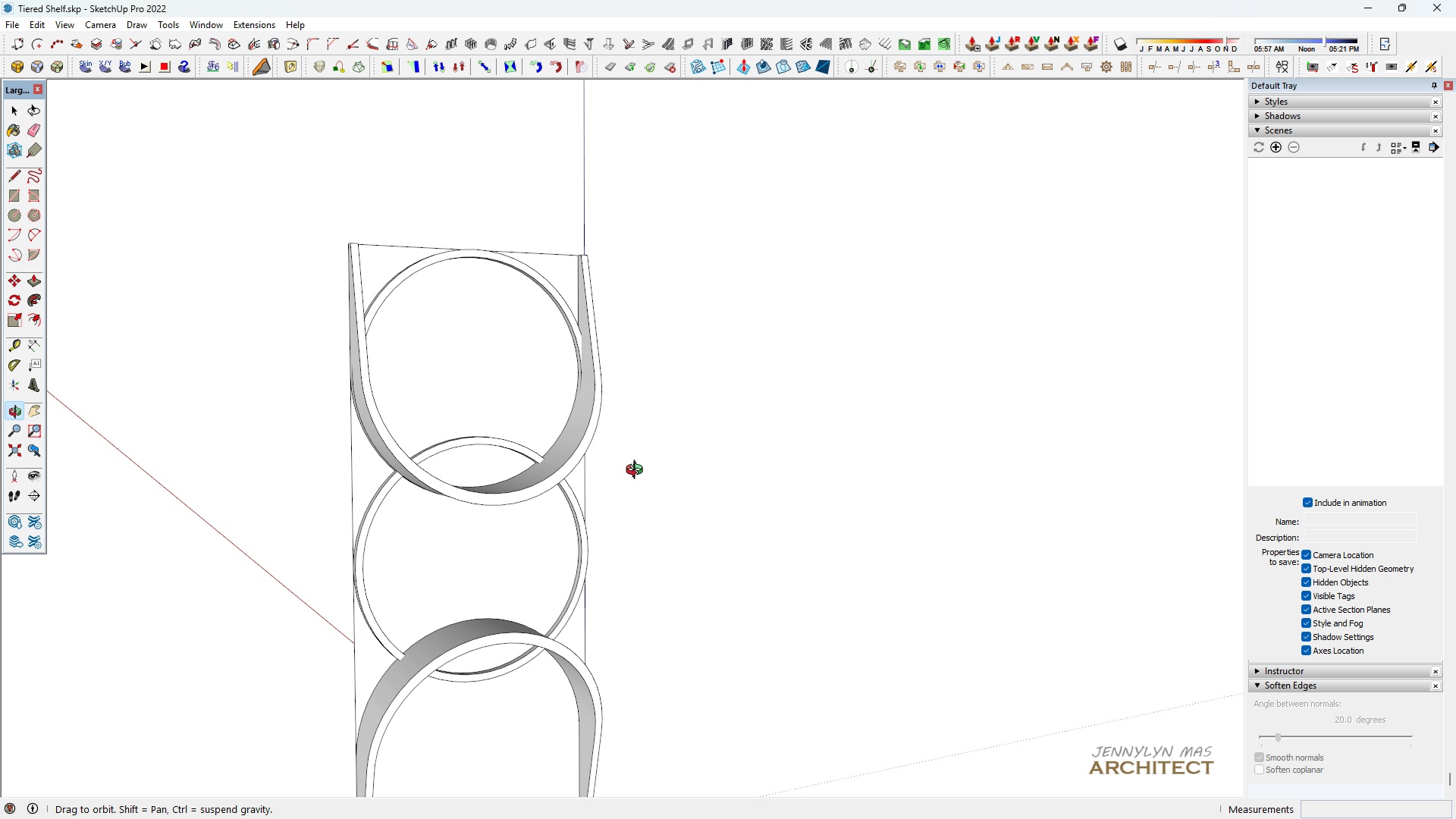 
left_click_drag(start_coordinate=[418, 473], to_coordinate=[418, 466])
 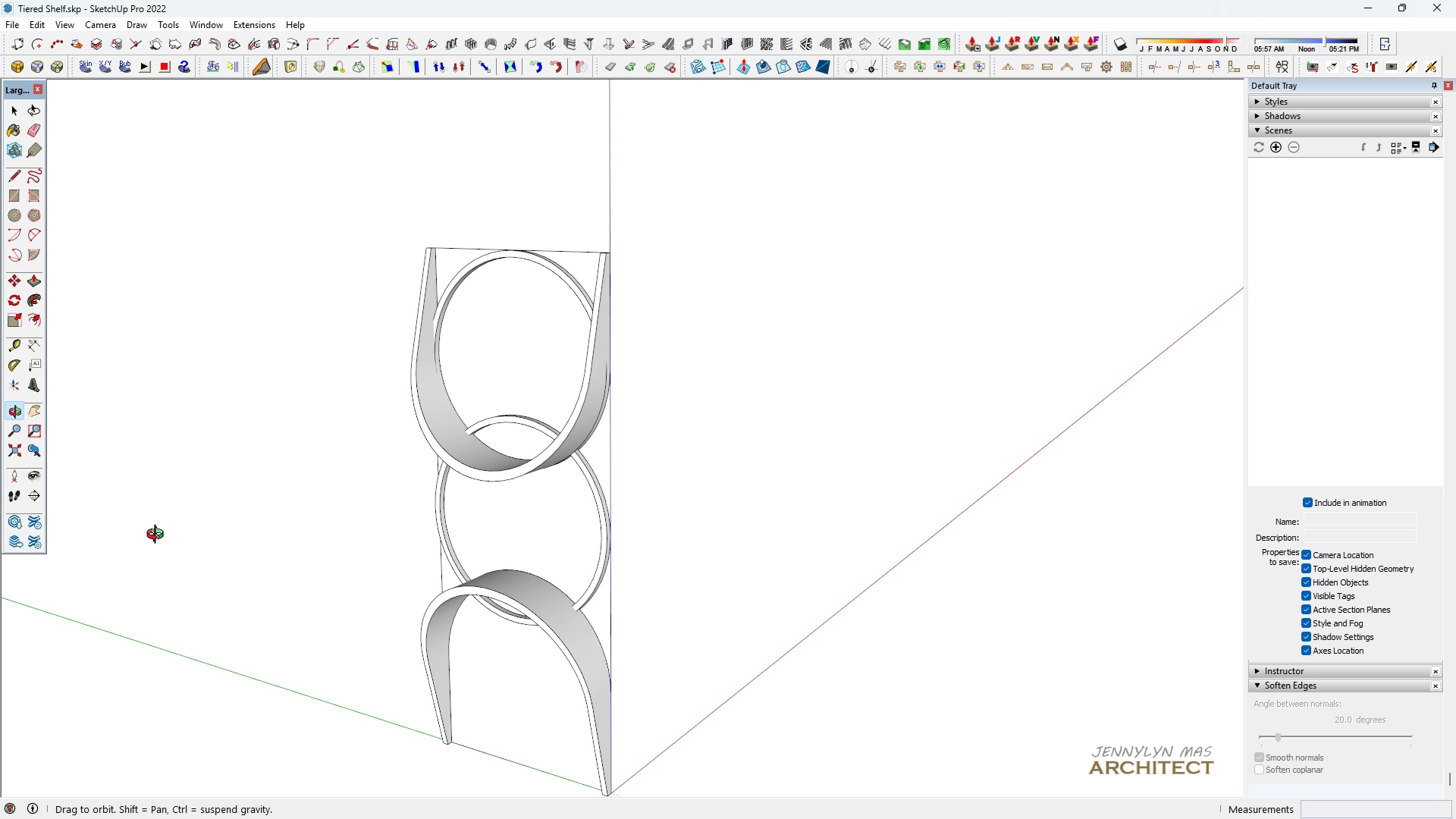 
wait(5.19)
 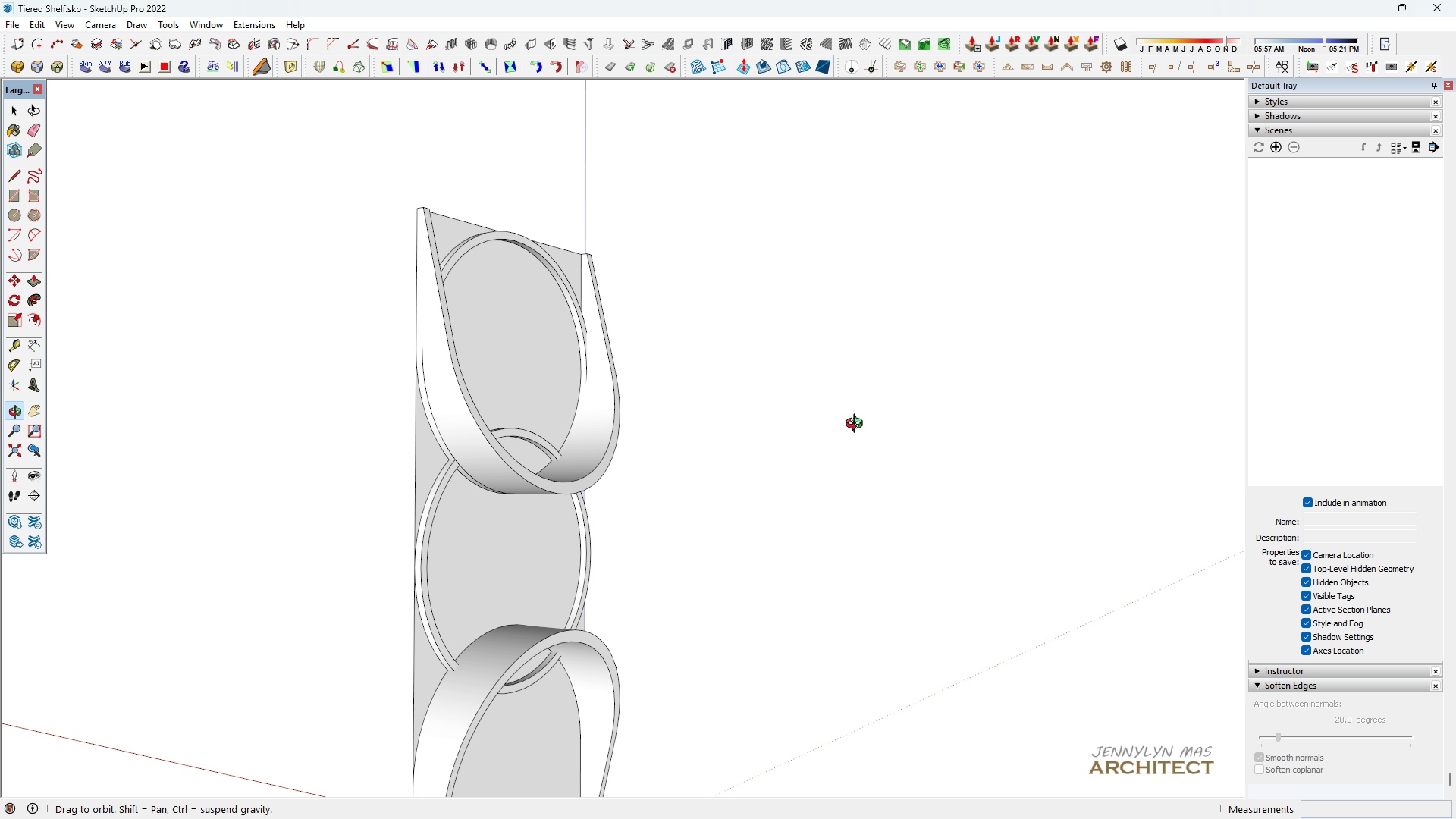 
scroll: coordinate [542, 312], scroll_direction: up, amount: 2.0
 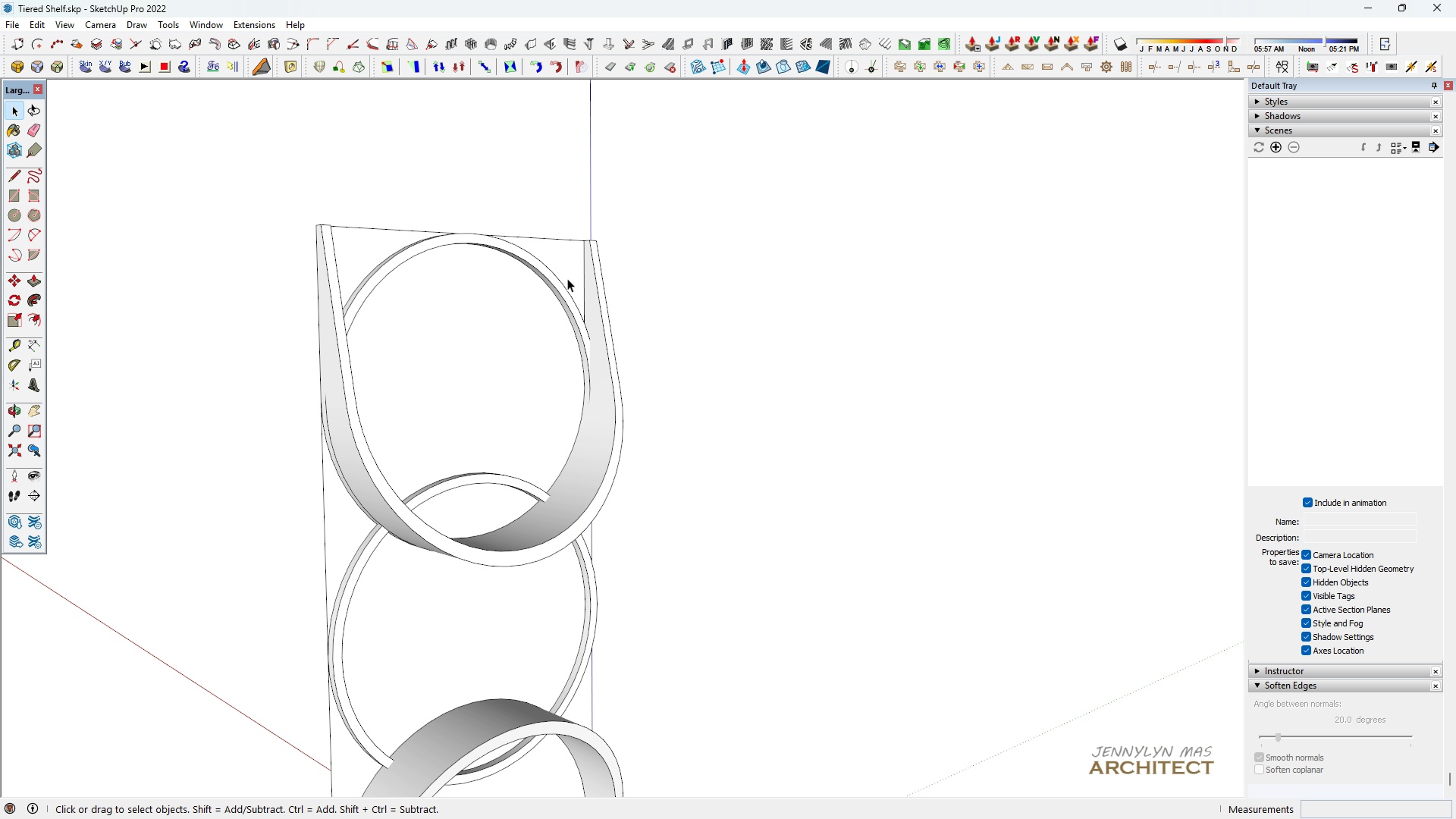 
key(Space)
 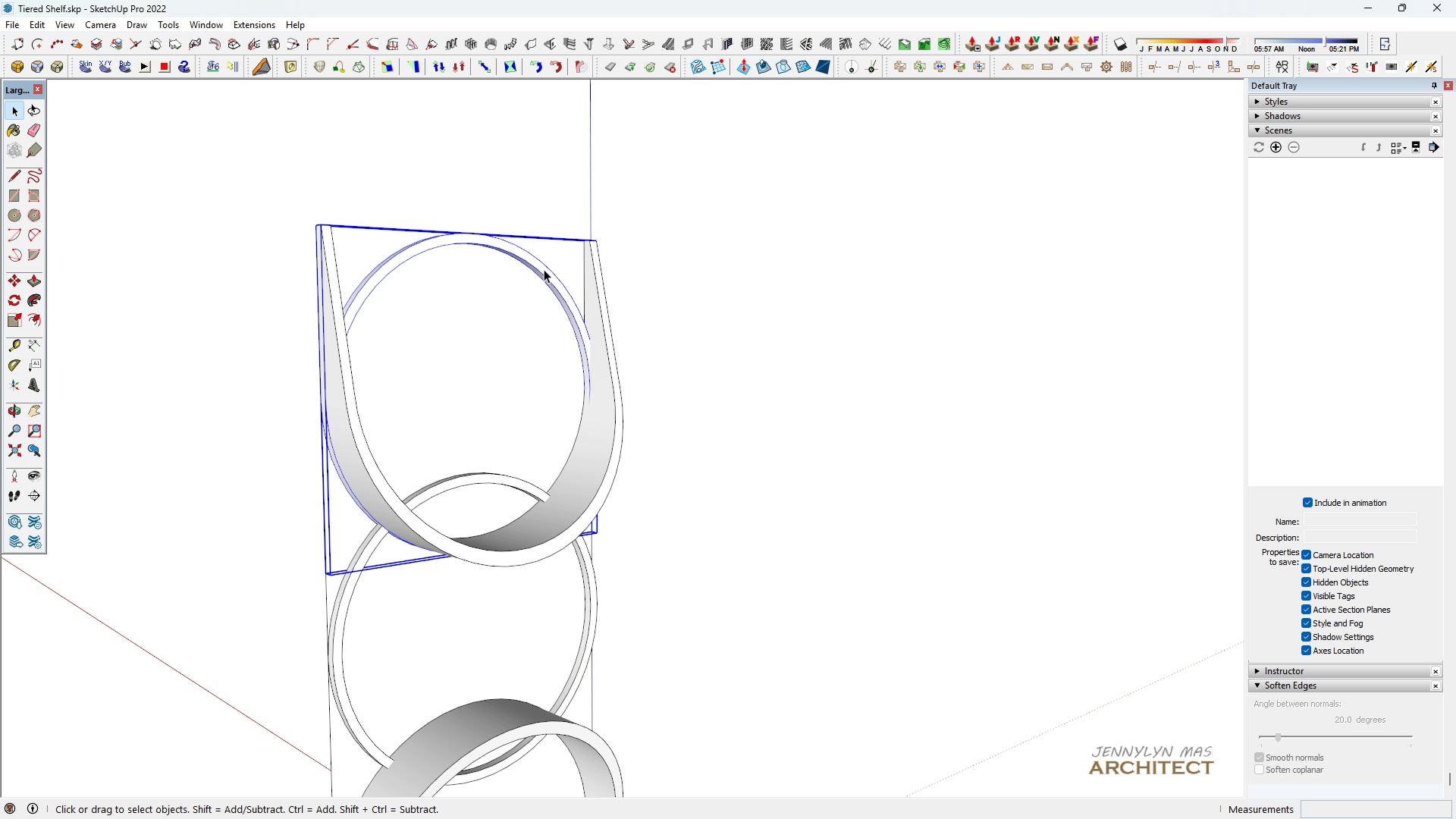 
double_click([544, 269])
 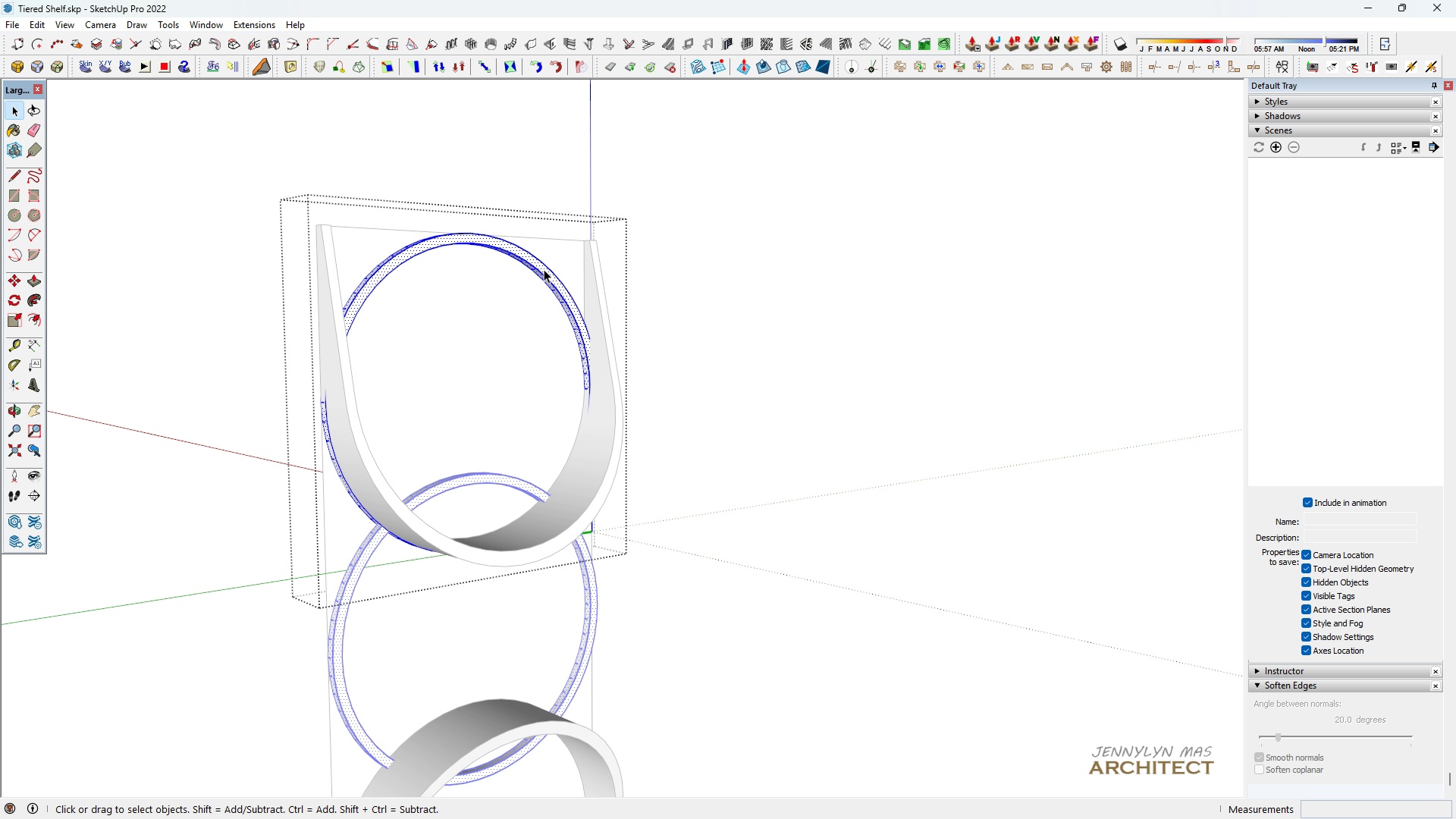 
triple_click([544, 269])
 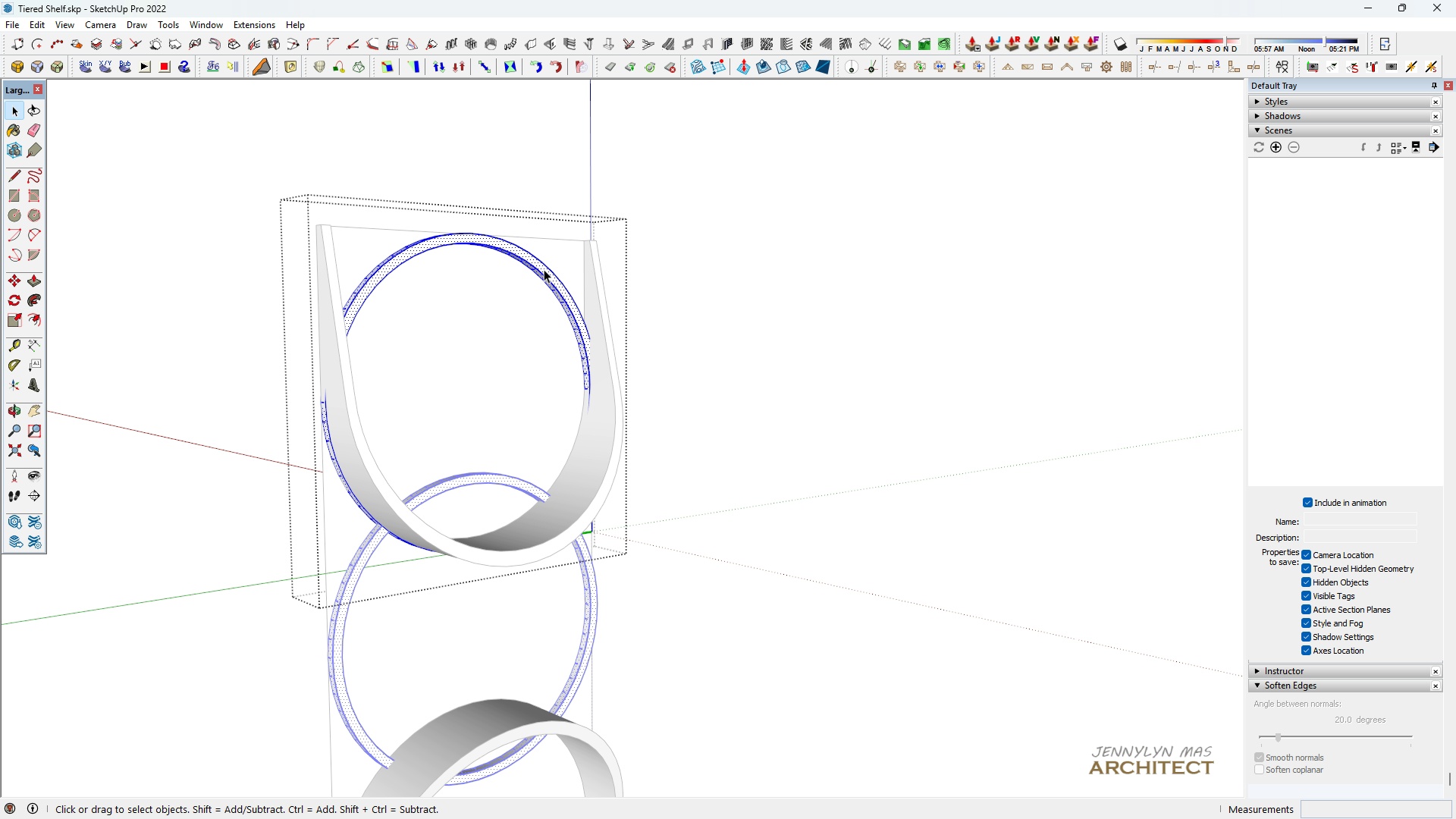 
triple_click([544, 269])
 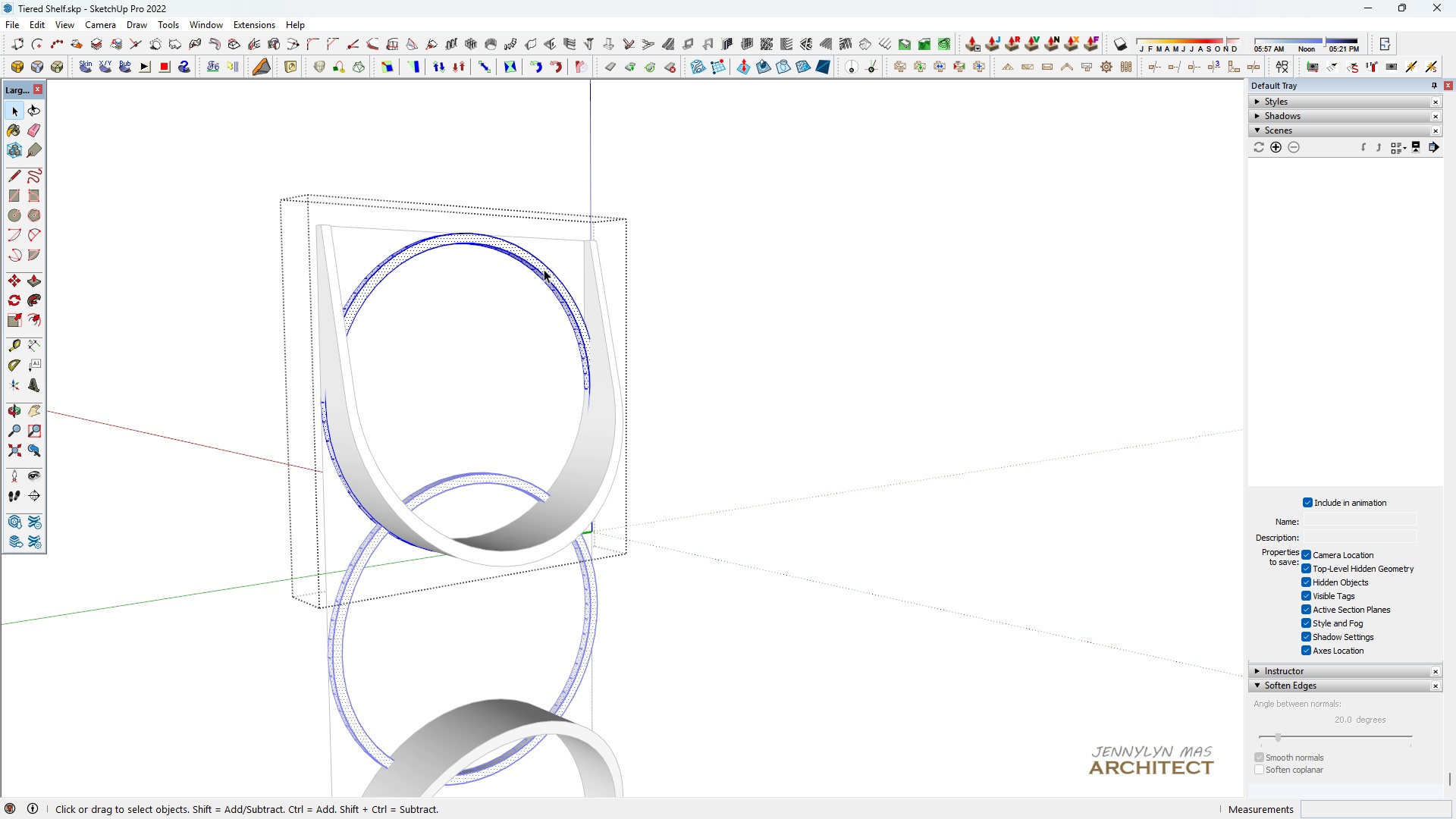 
triple_click([544, 269])
 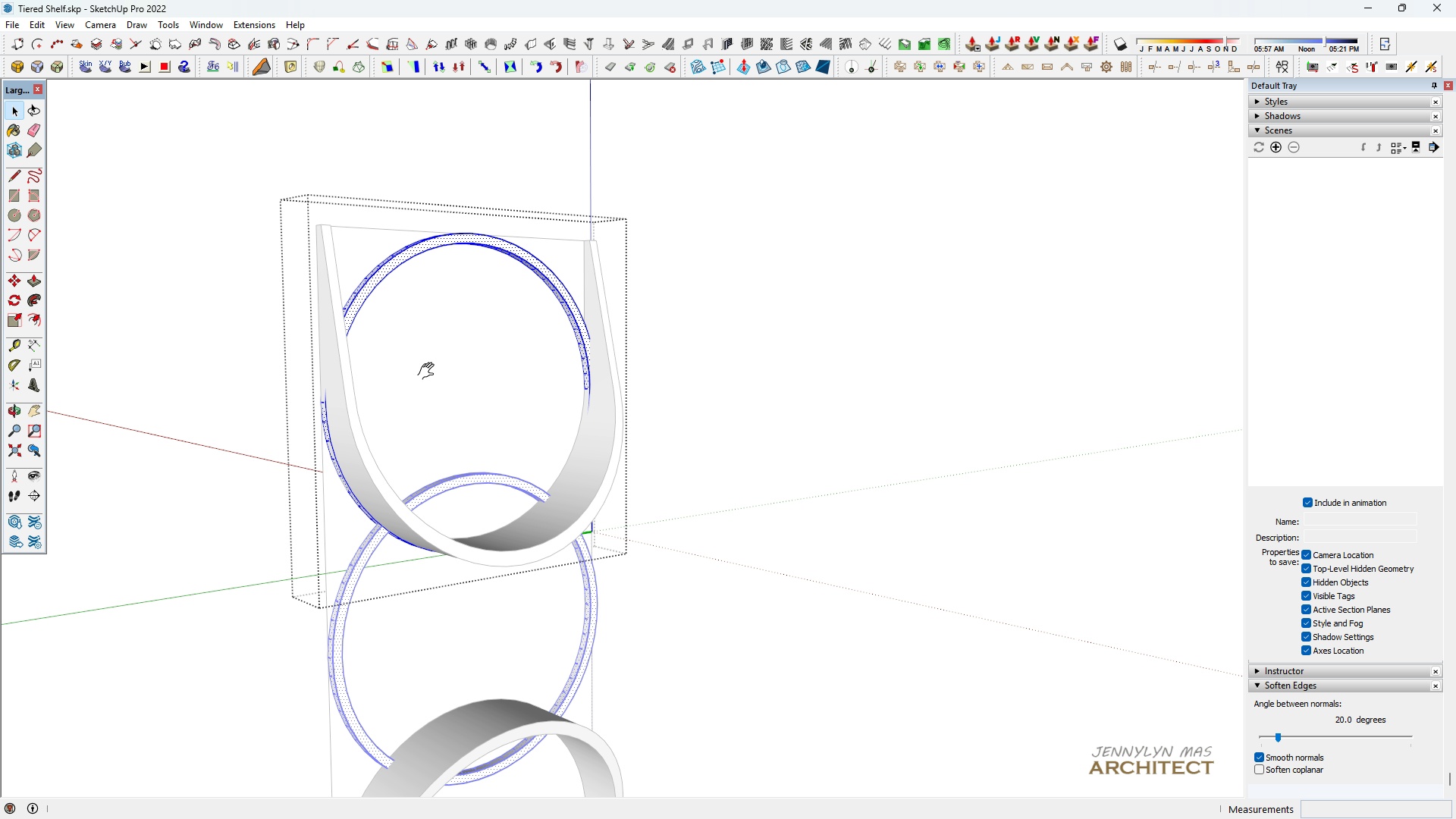 
scroll: coordinate [400, 404], scroll_direction: down, amount: 4.0
 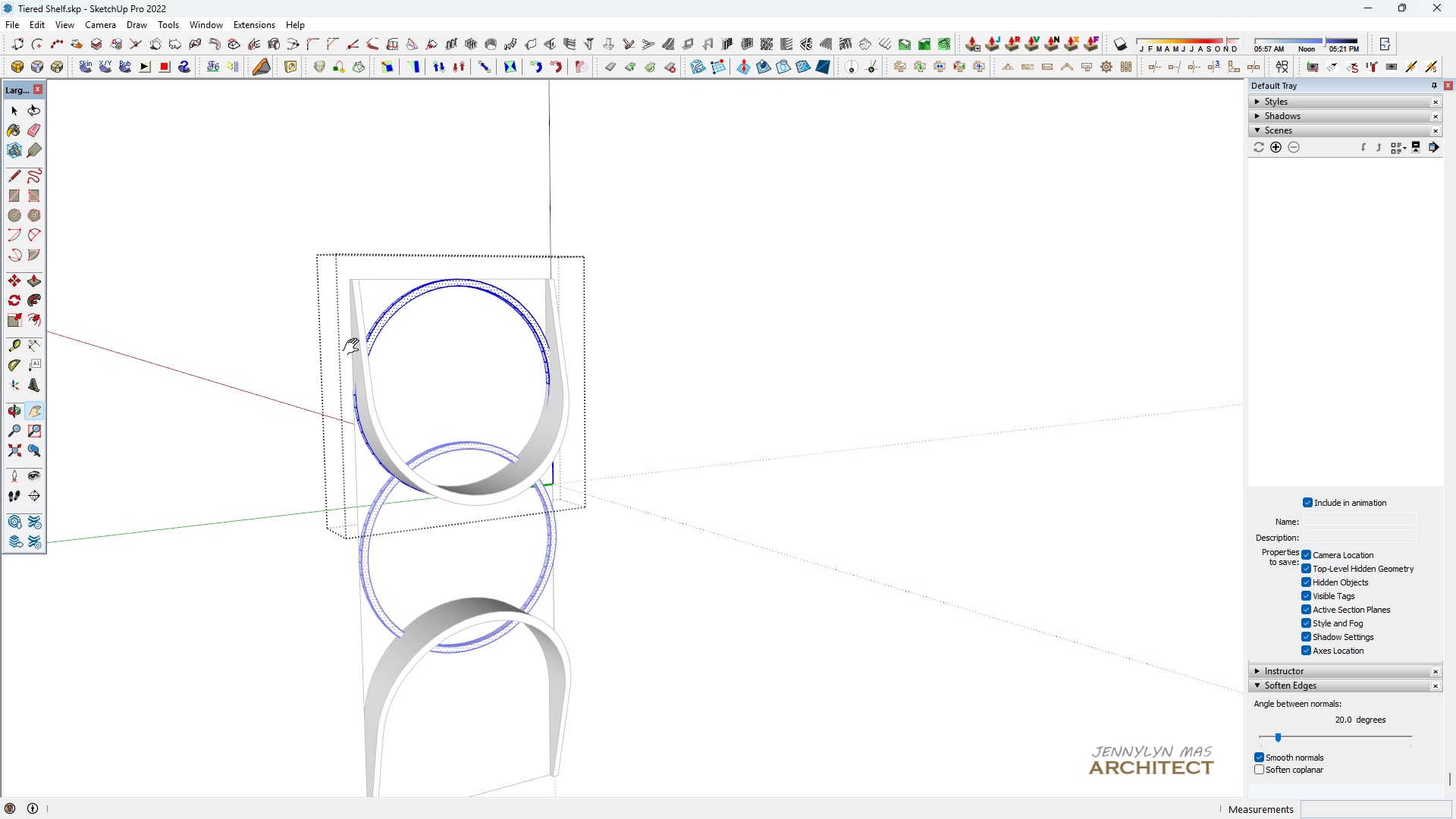 
key(H)
 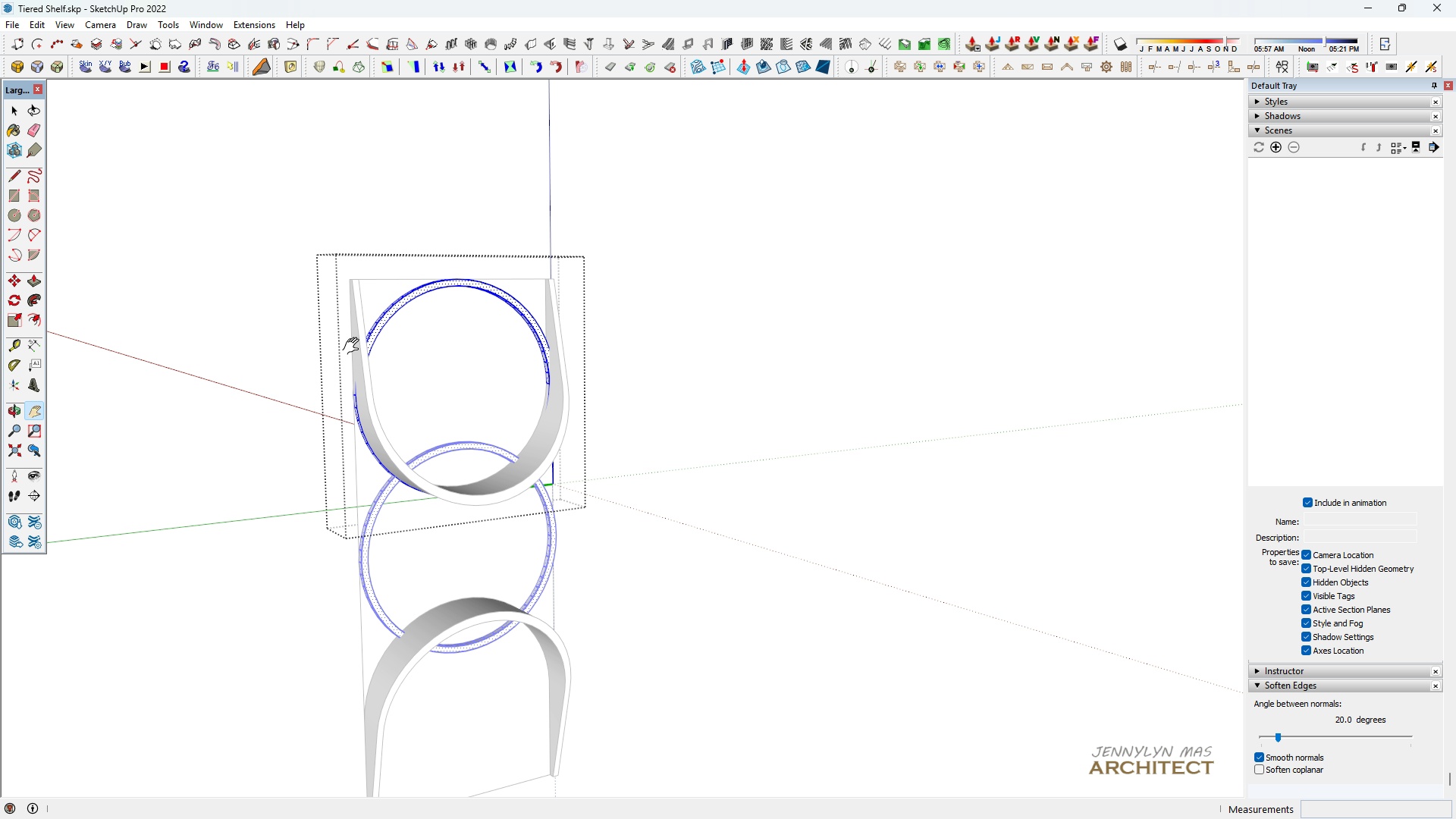 
key(Escape)
 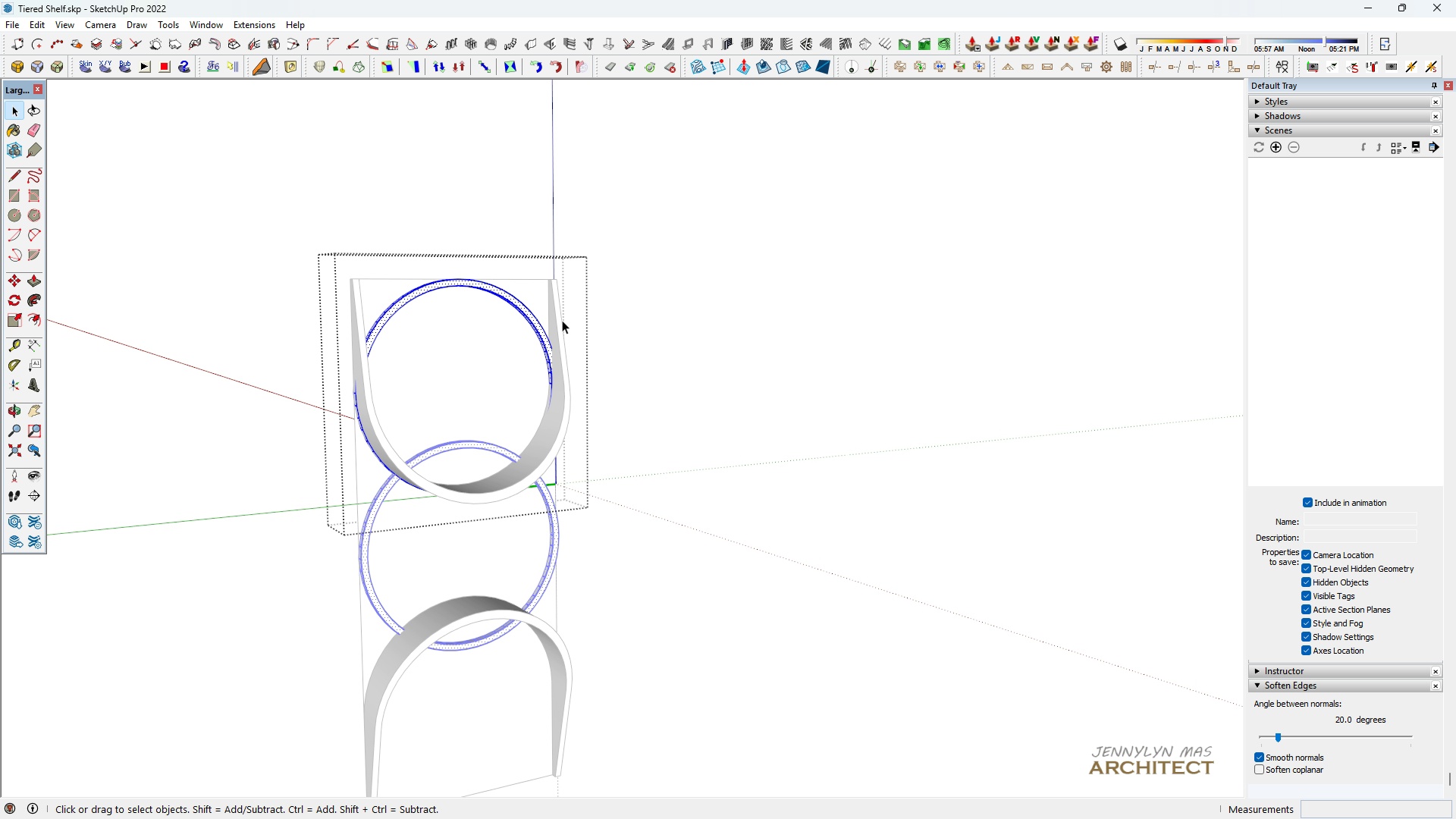 
left_click([854, 320])
 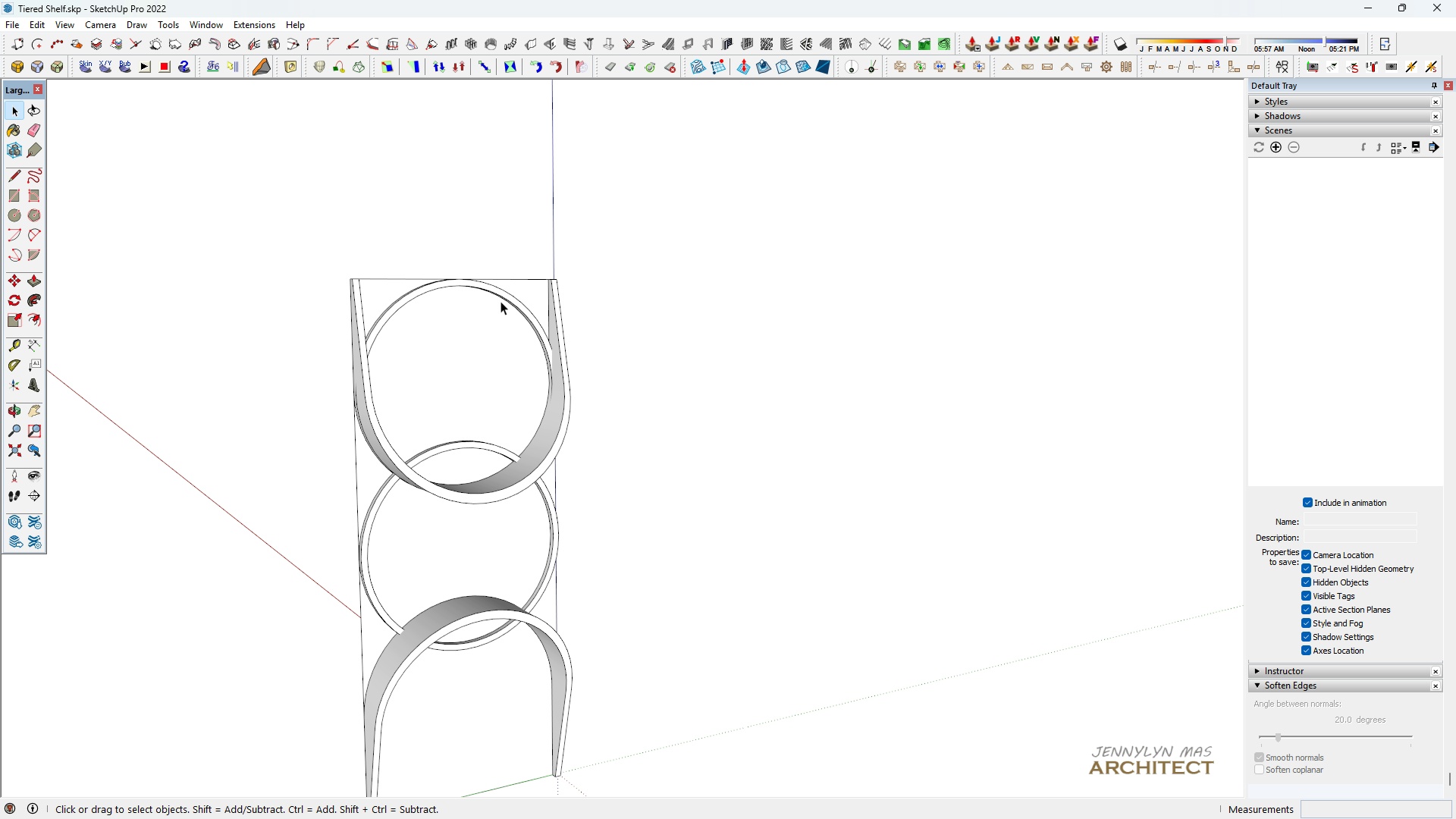 
left_click([500, 301])
 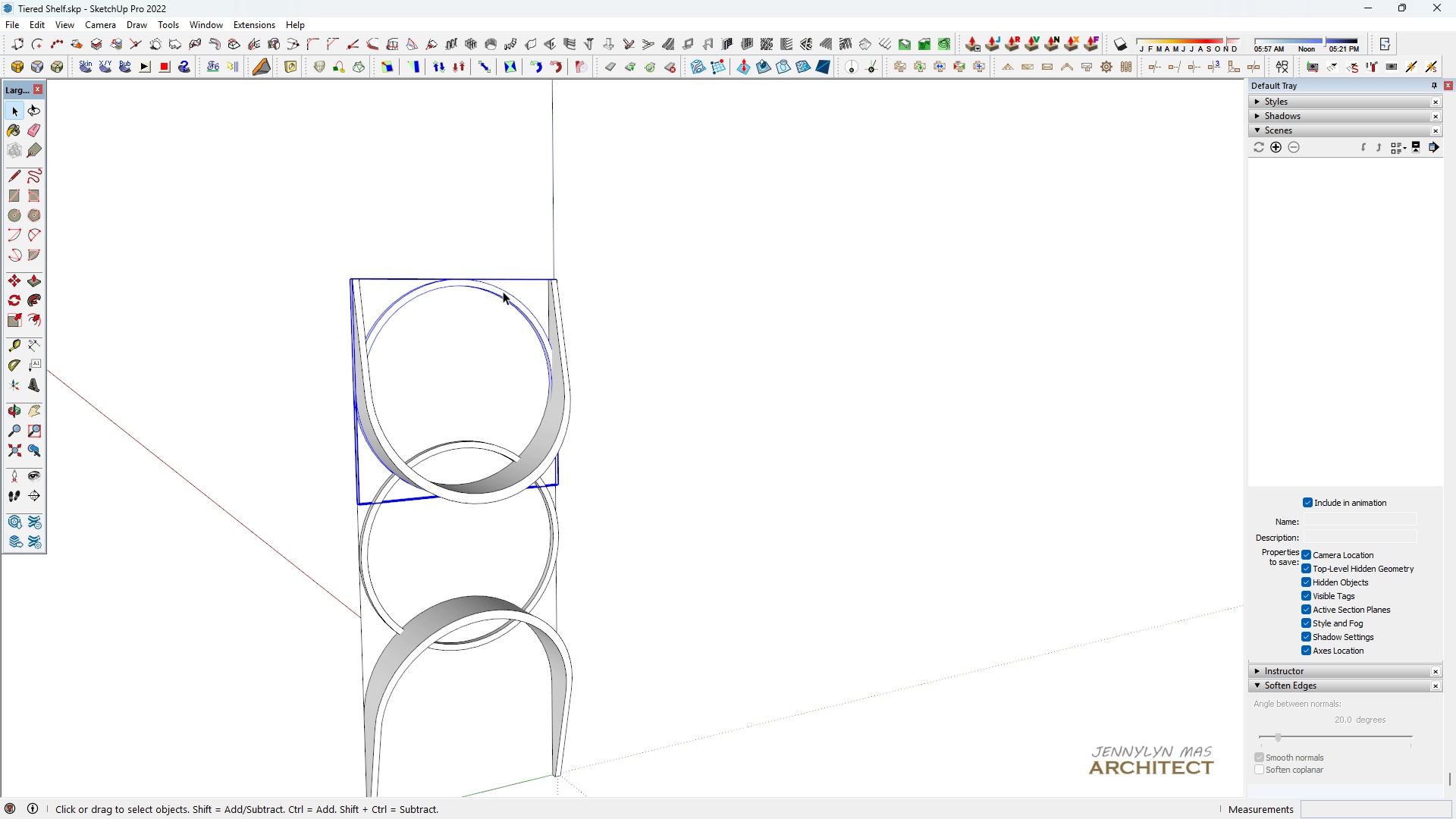 
left_click([503, 291])
 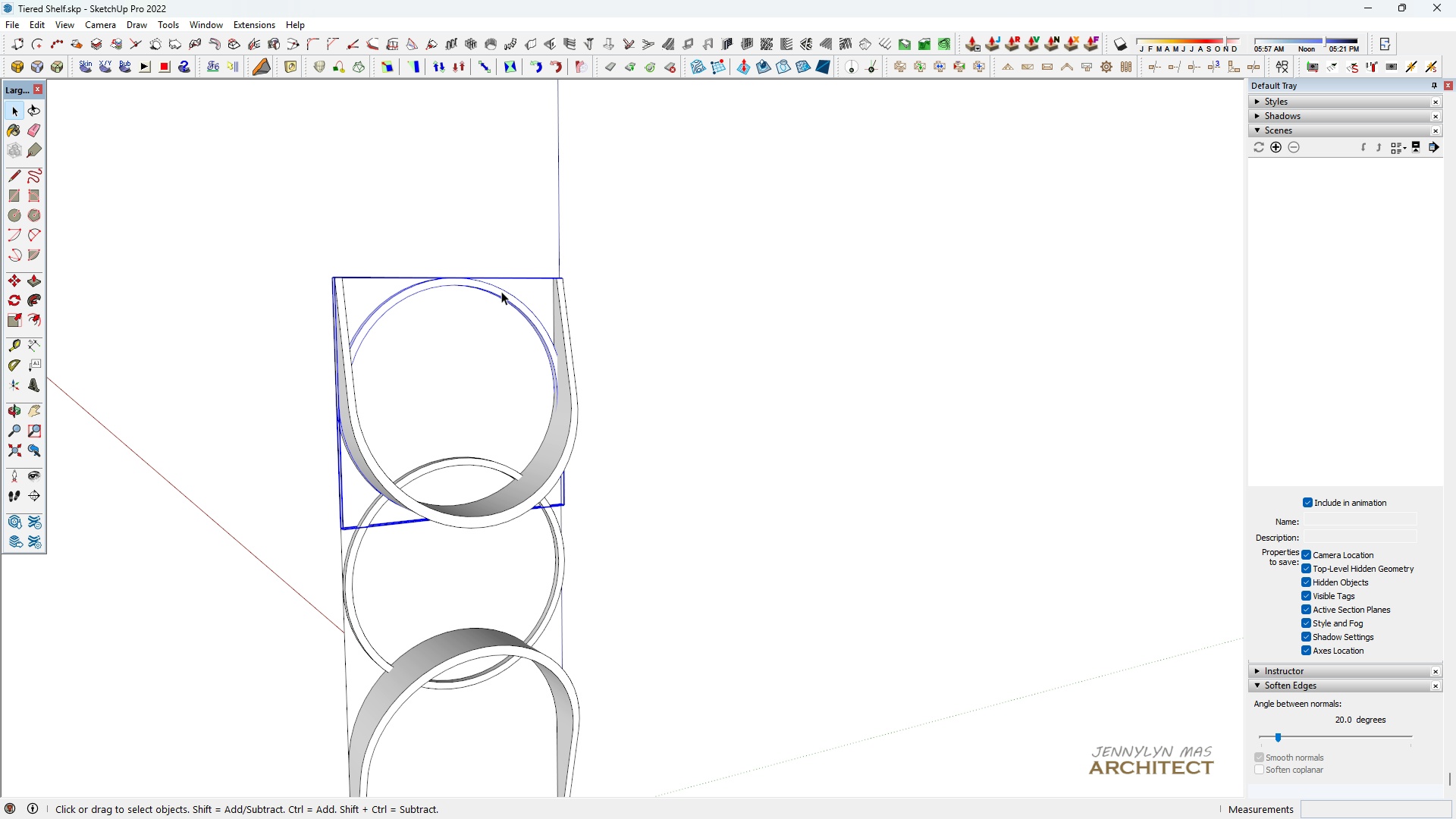 
scroll: coordinate [501, 291], scroll_direction: up, amount: 4.0
 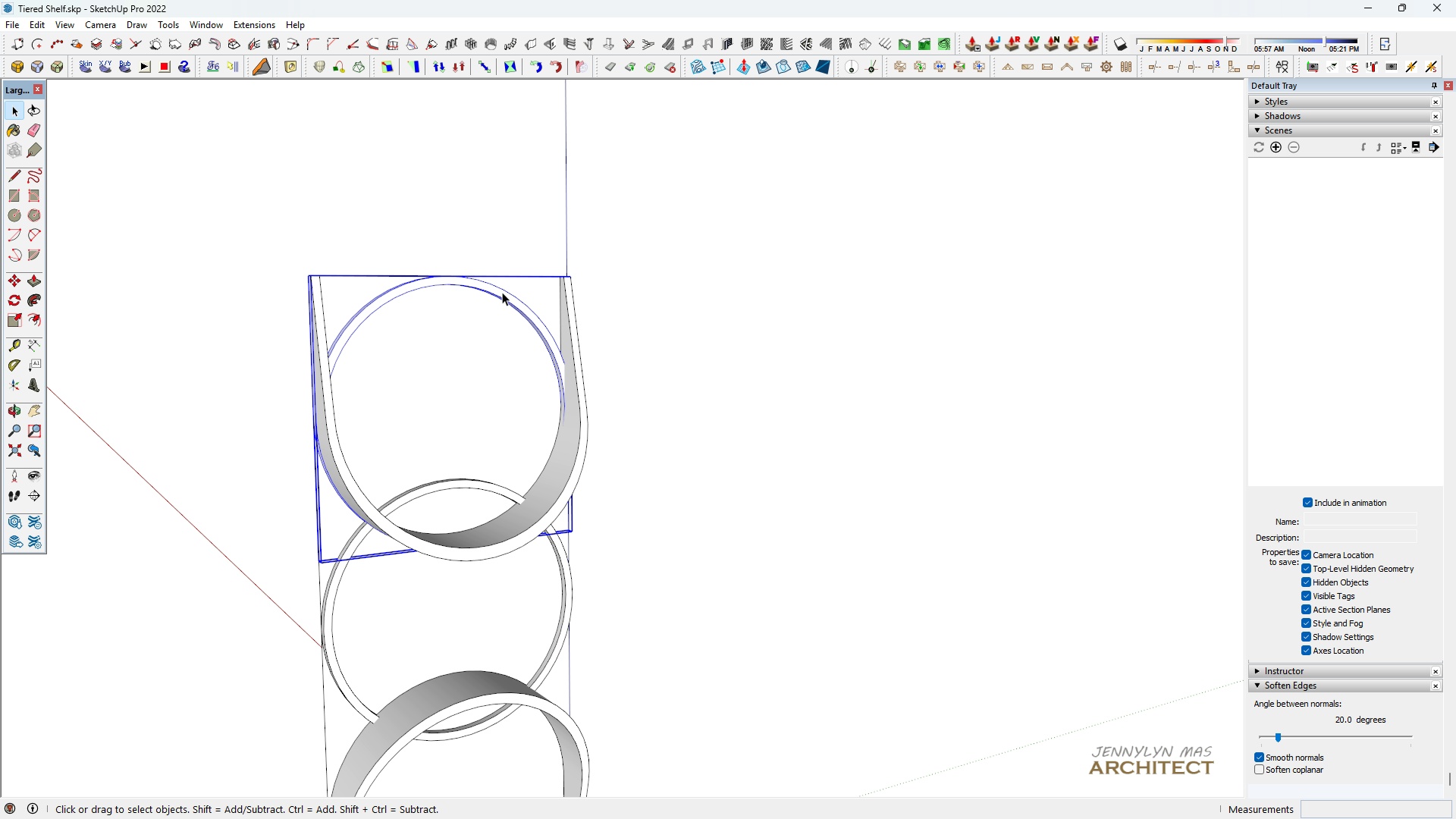 
scroll: coordinate [503, 293], scroll_direction: down, amount: 3.0
 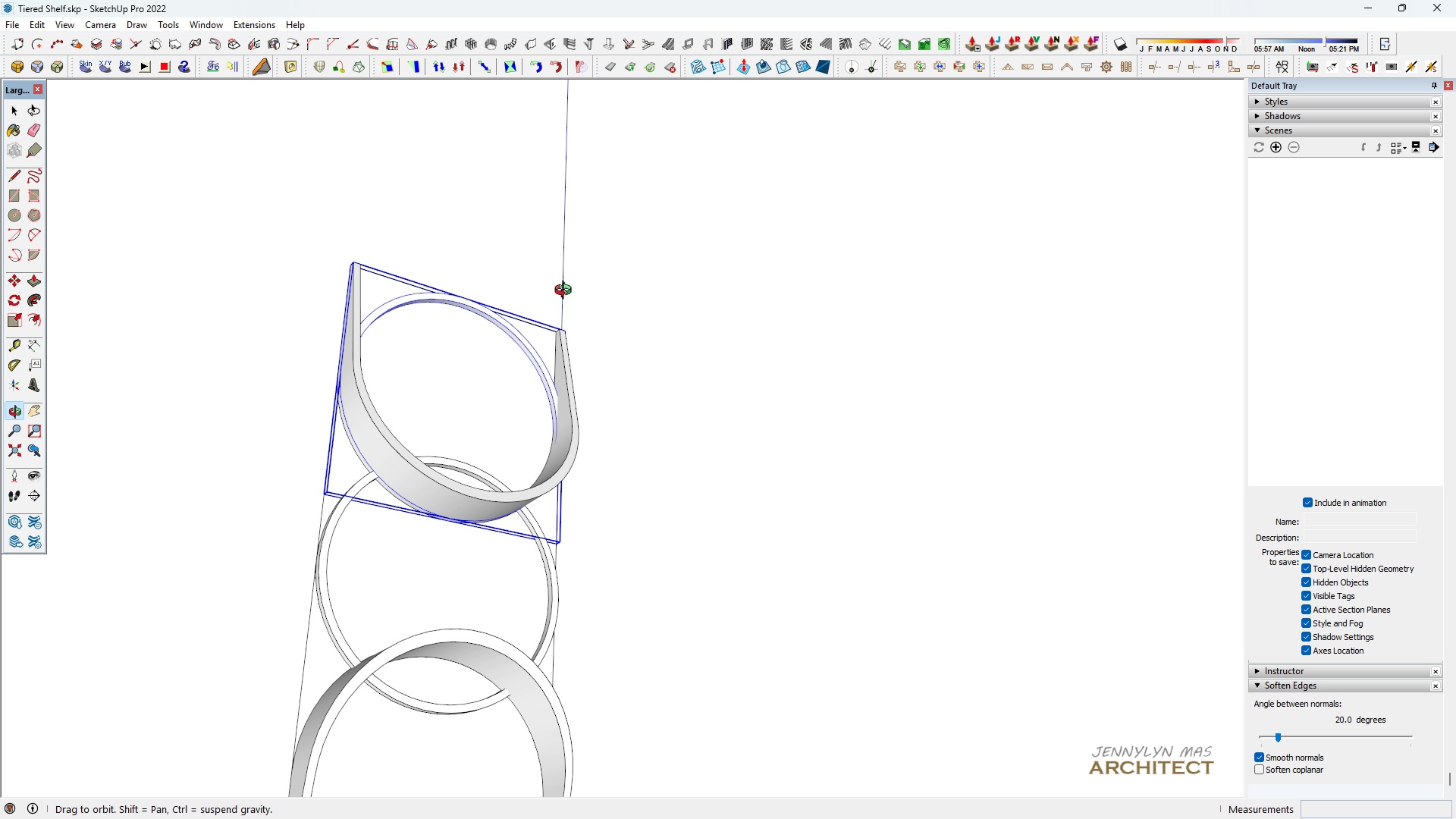 
scroll: coordinate [555, 326], scroll_direction: up, amount: 10.0
 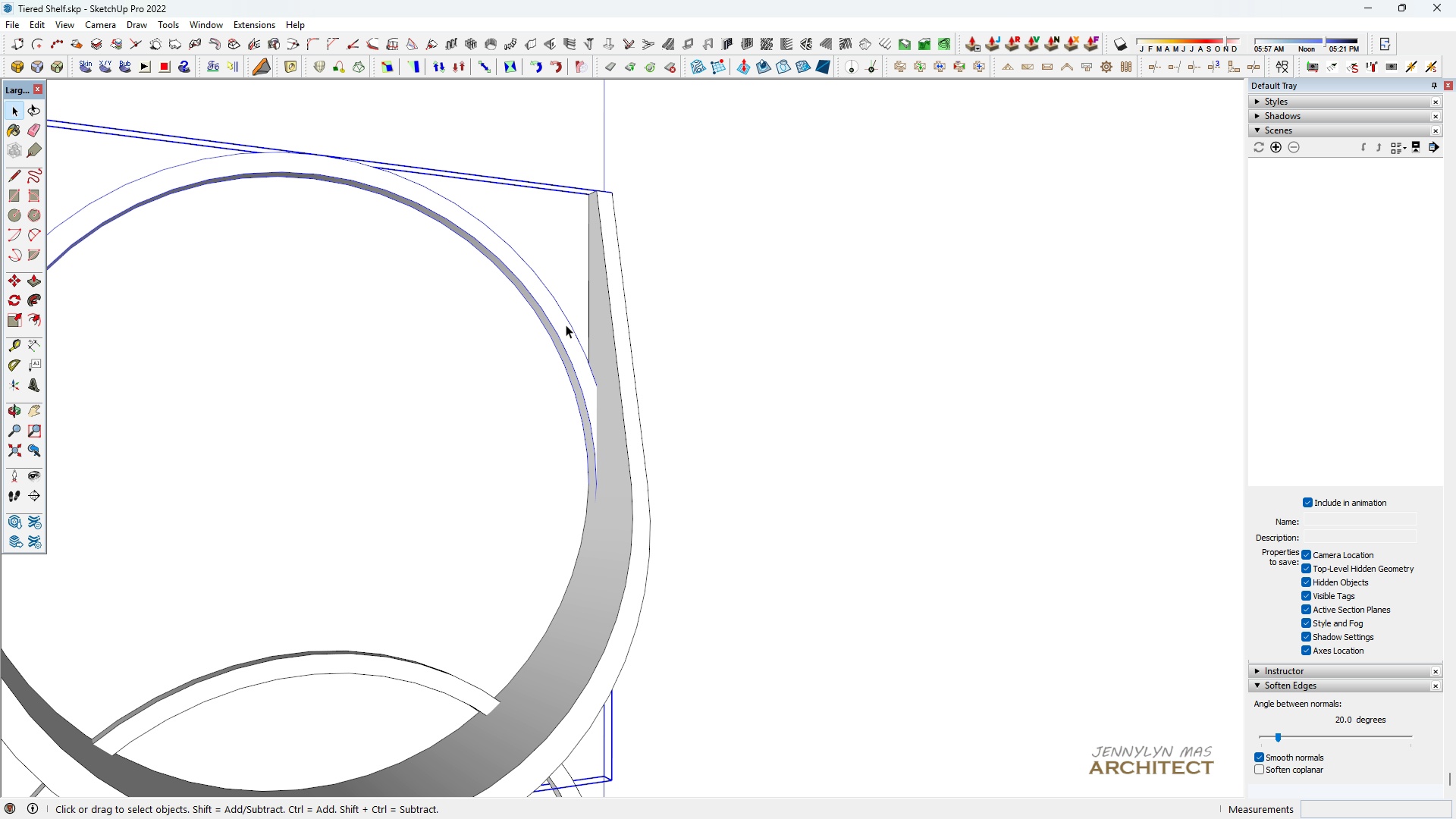 
double_click([566, 325])
 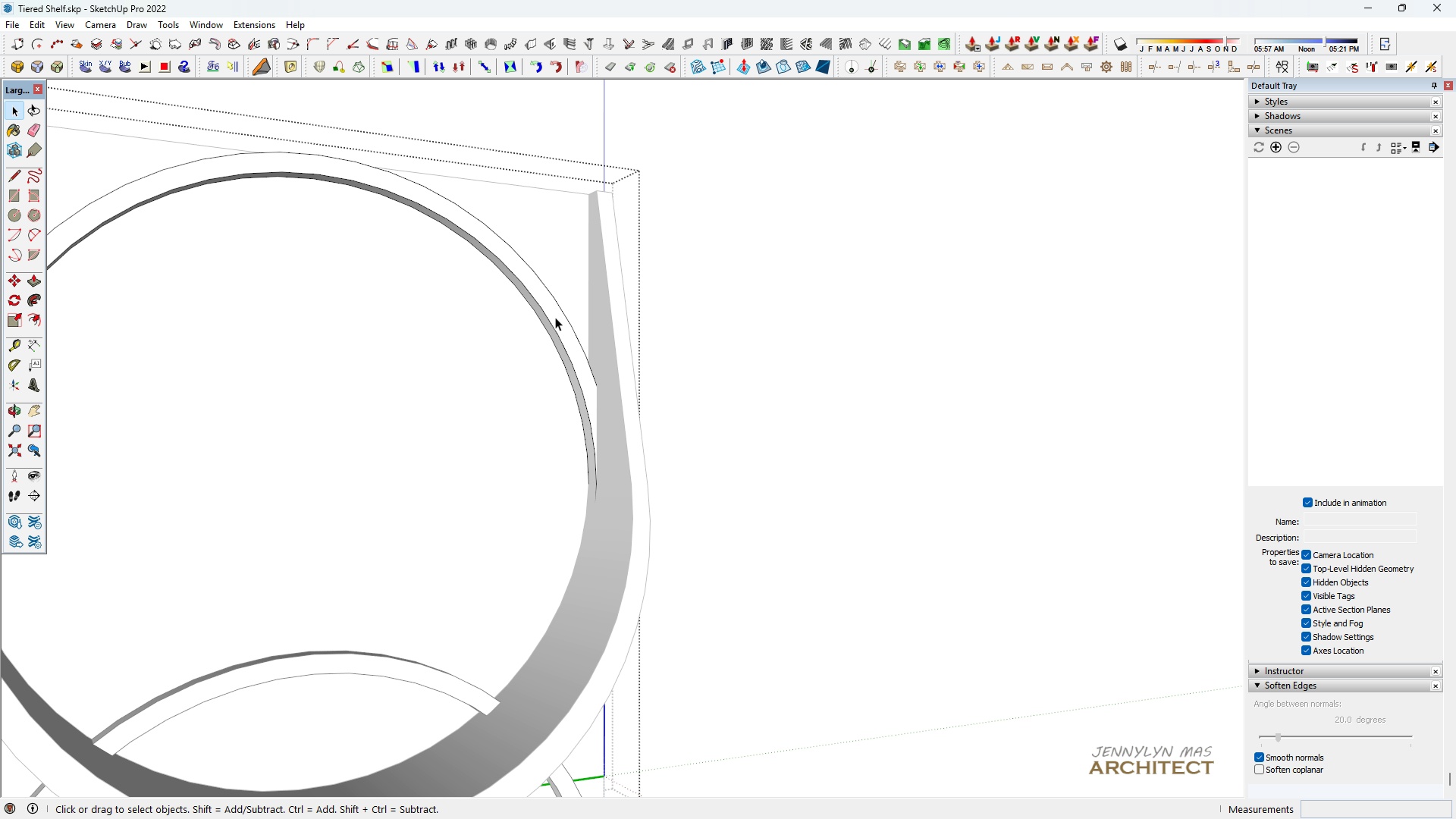 
scroll: coordinate [557, 317], scroll_direction: down, amount: 4.0
 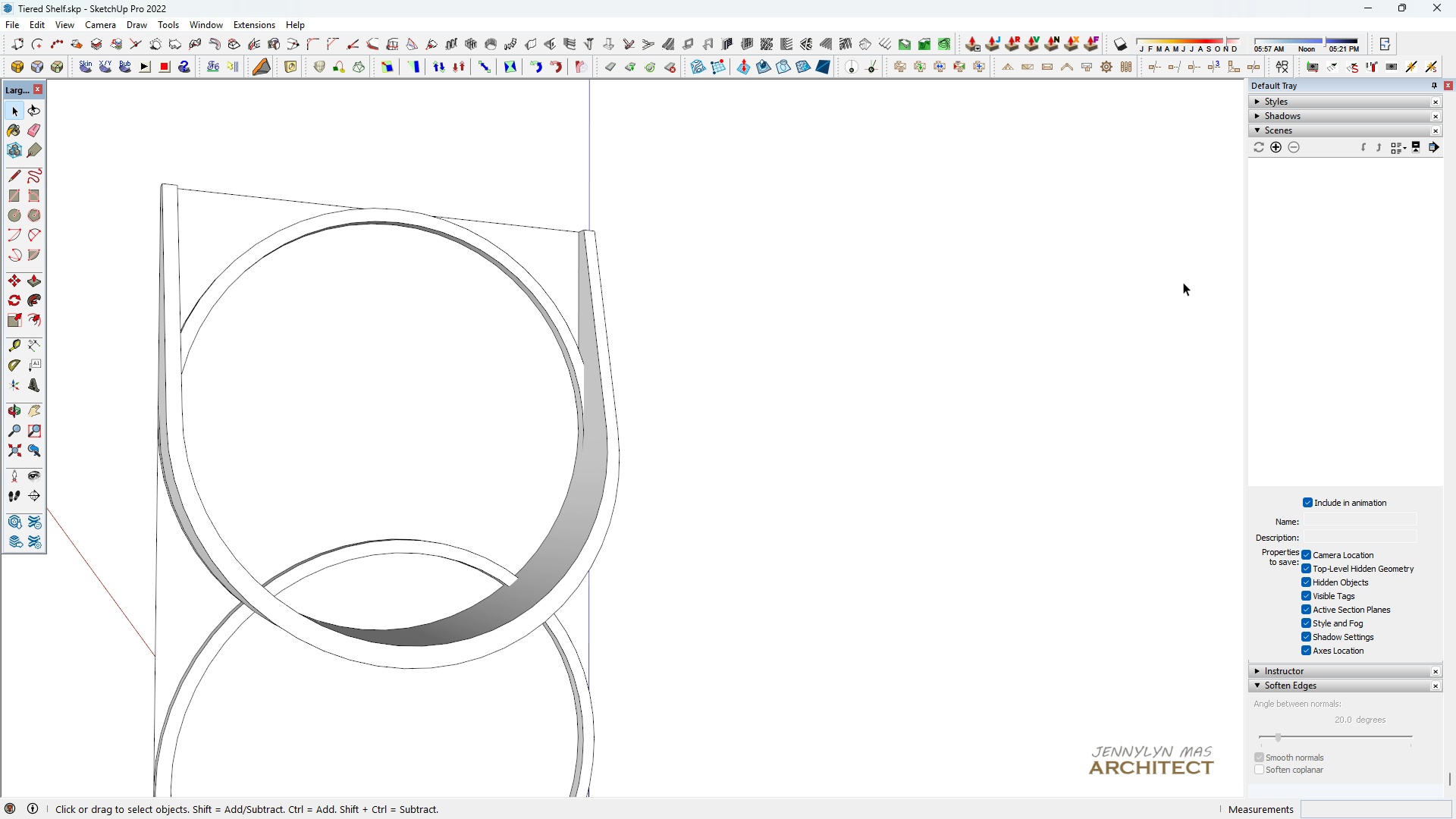 
left_click([1194, 282])
 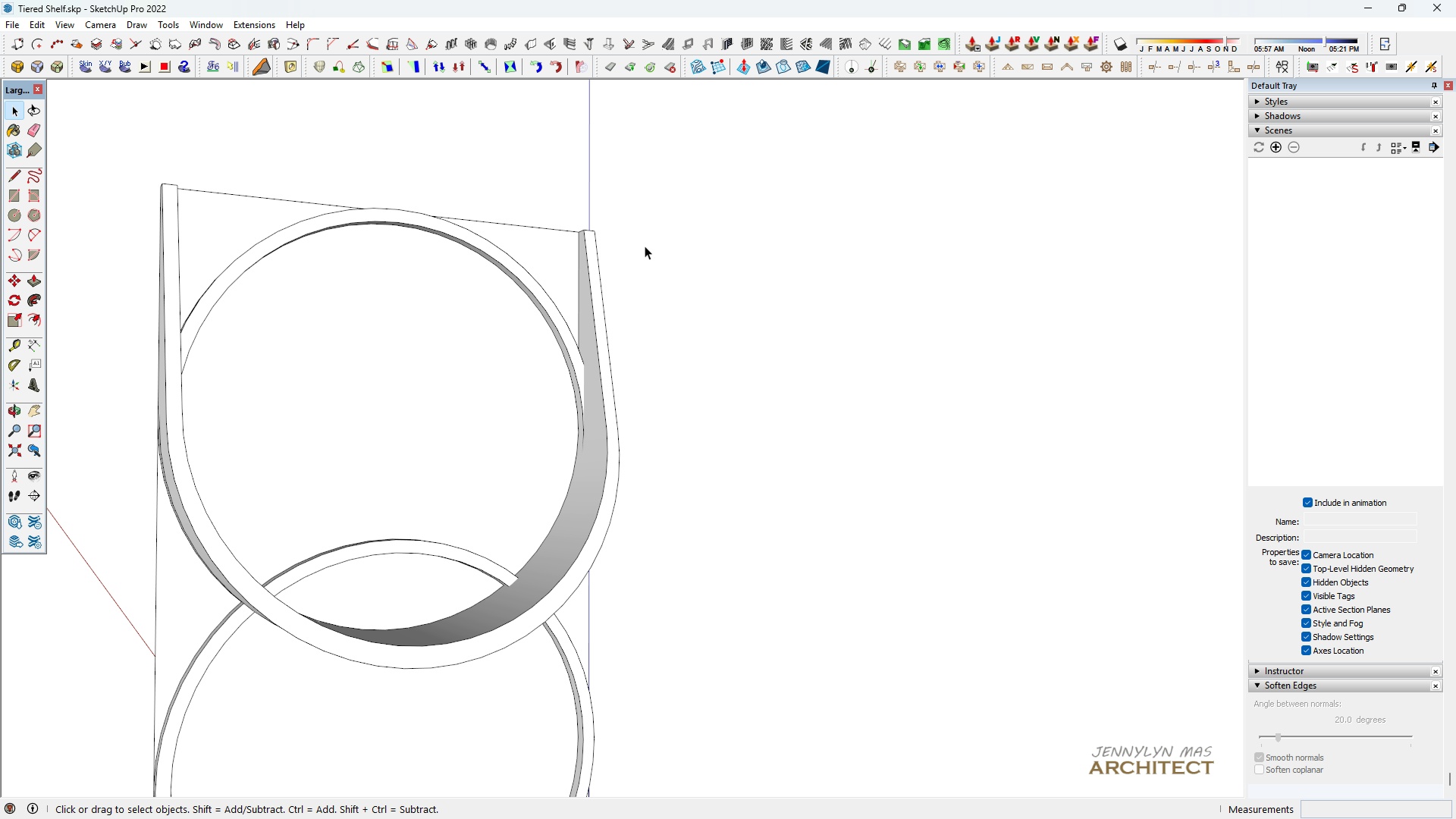 
double_click([645, 246])
 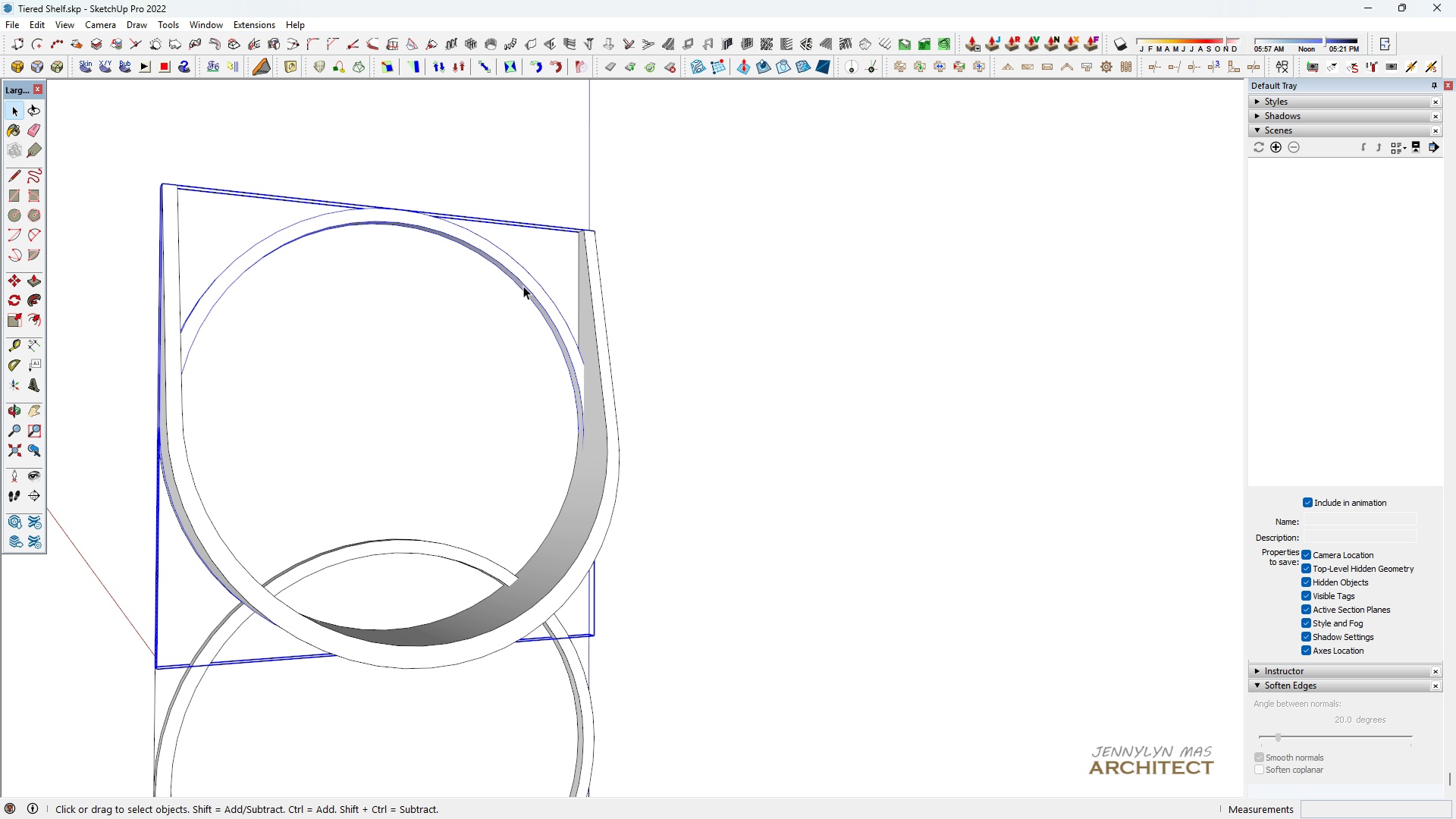 
double_click([523, 286])
 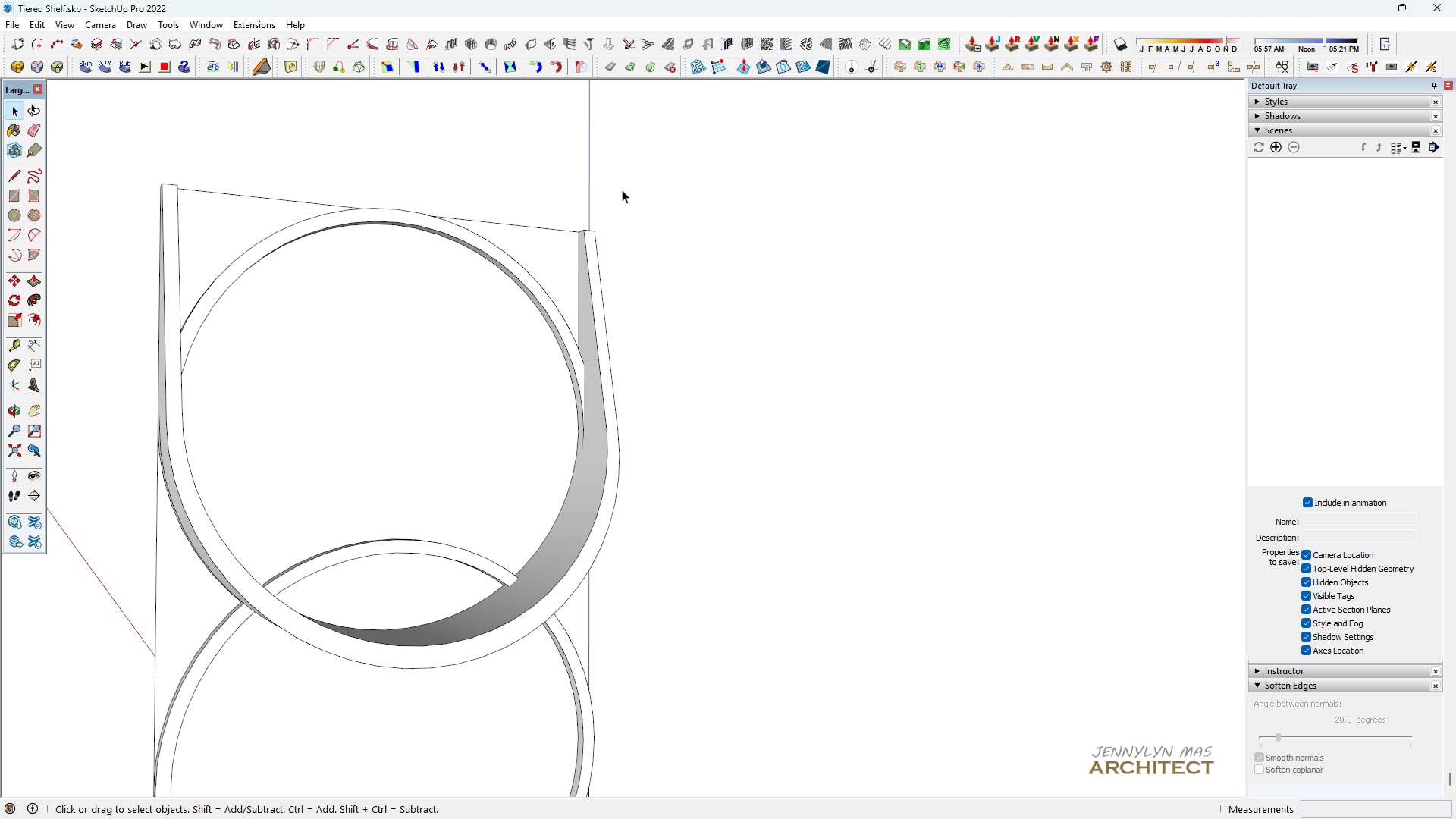 
left_click([624, 189])
 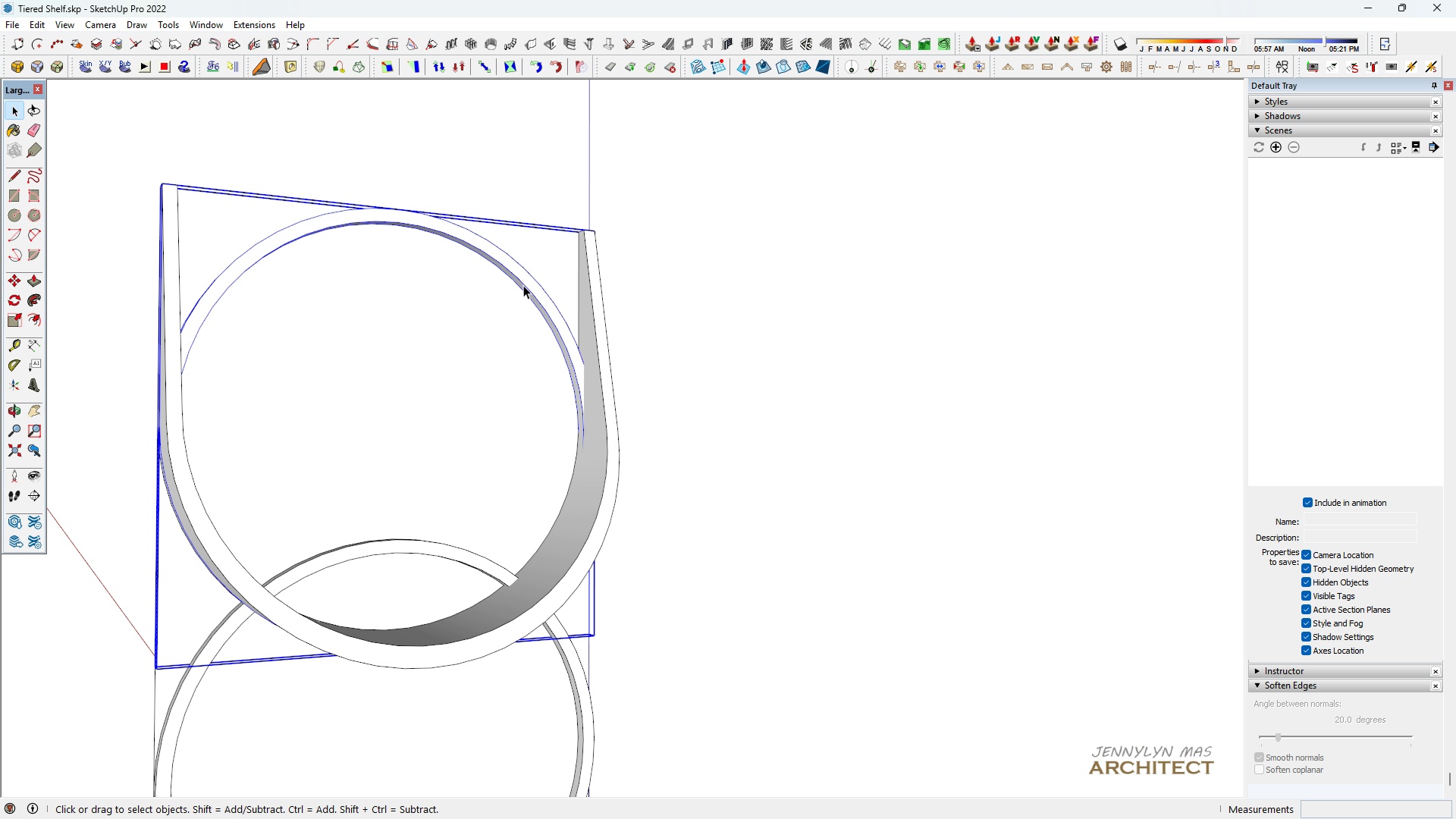 
right_click([523, 285])
 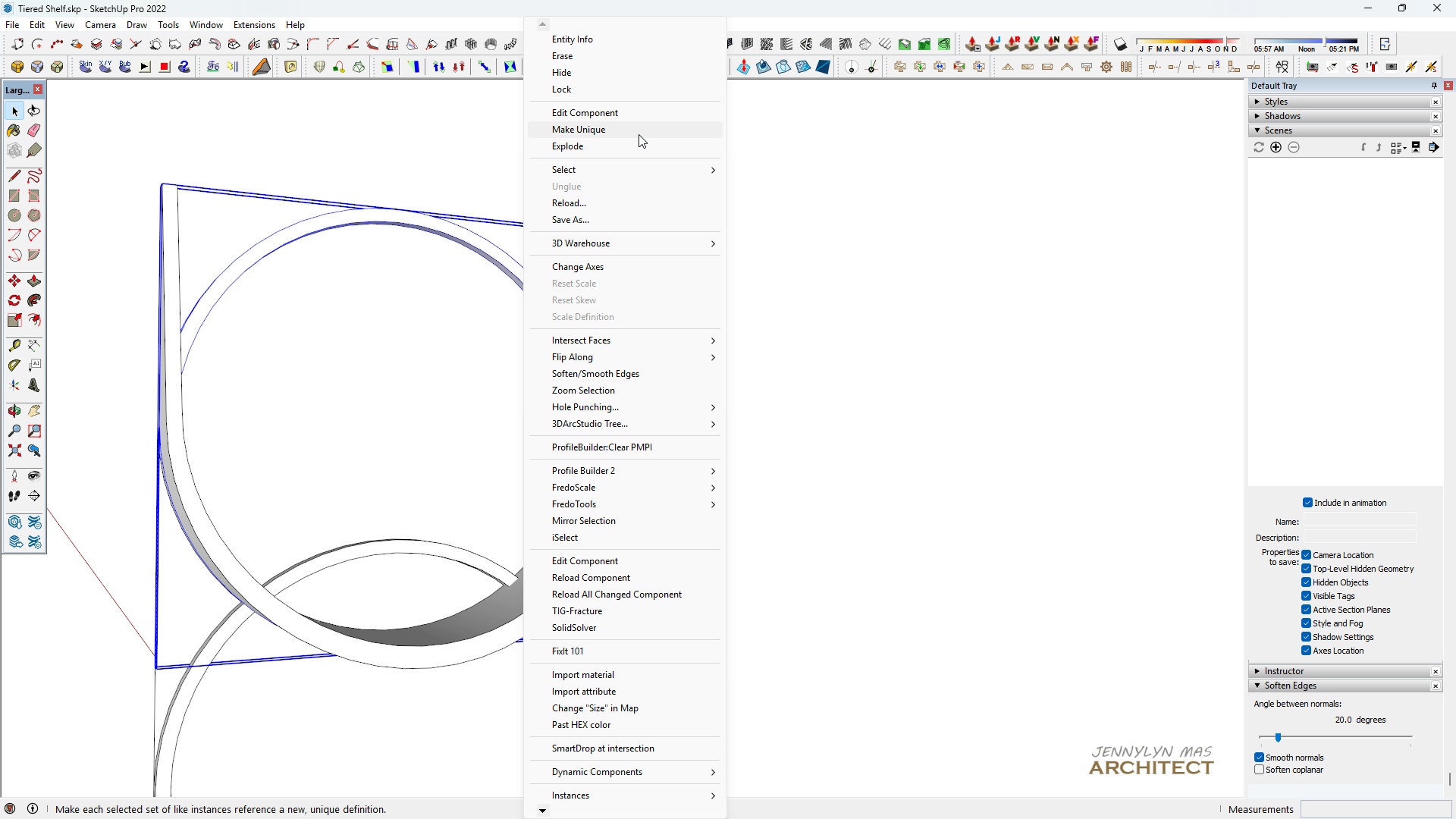 
left_click([639, 134])
 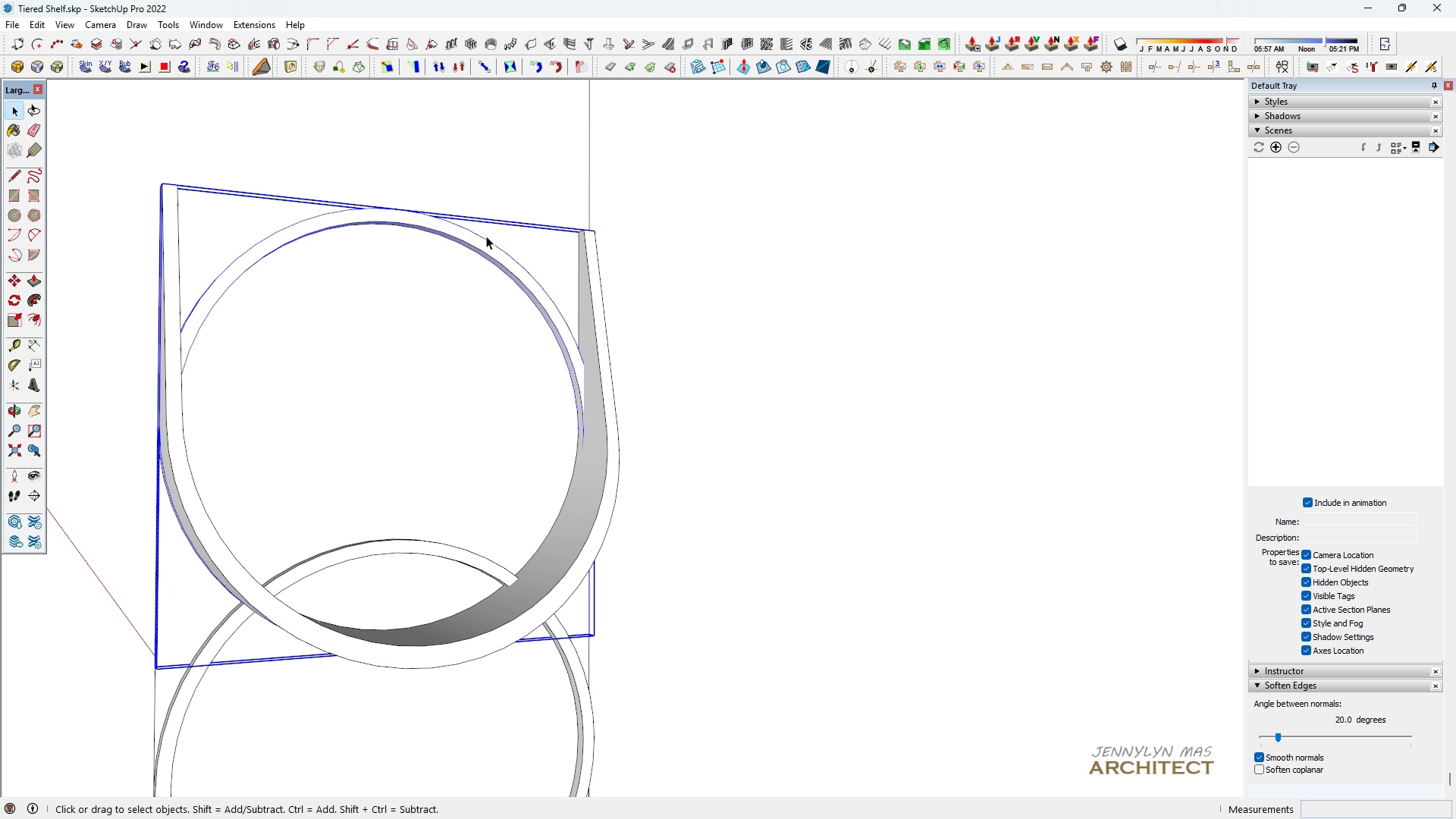 
scroll: coordinate [491, 247], scroll_direction: up, amount: 4.0
 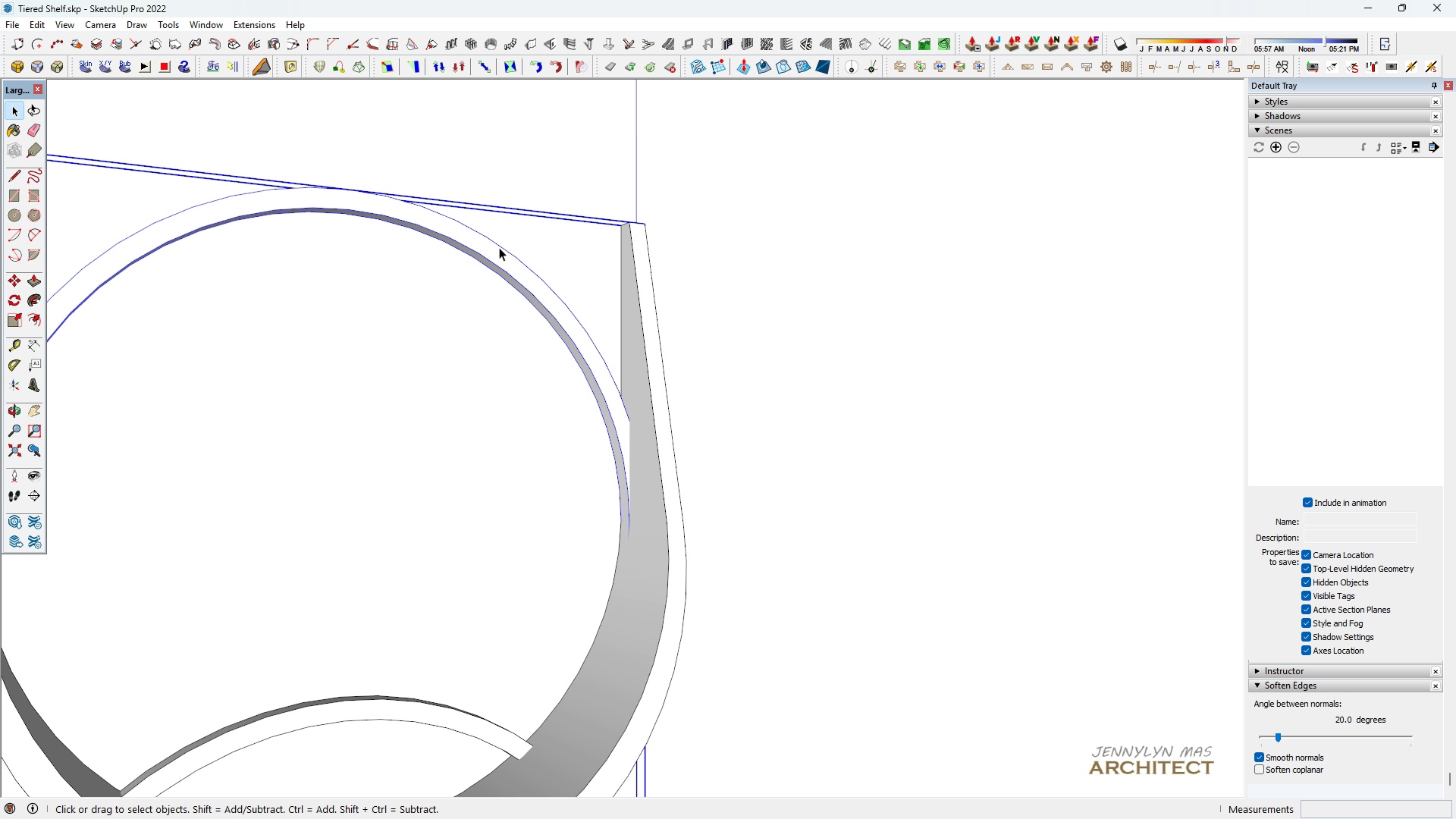 
left_click([499, 247])
 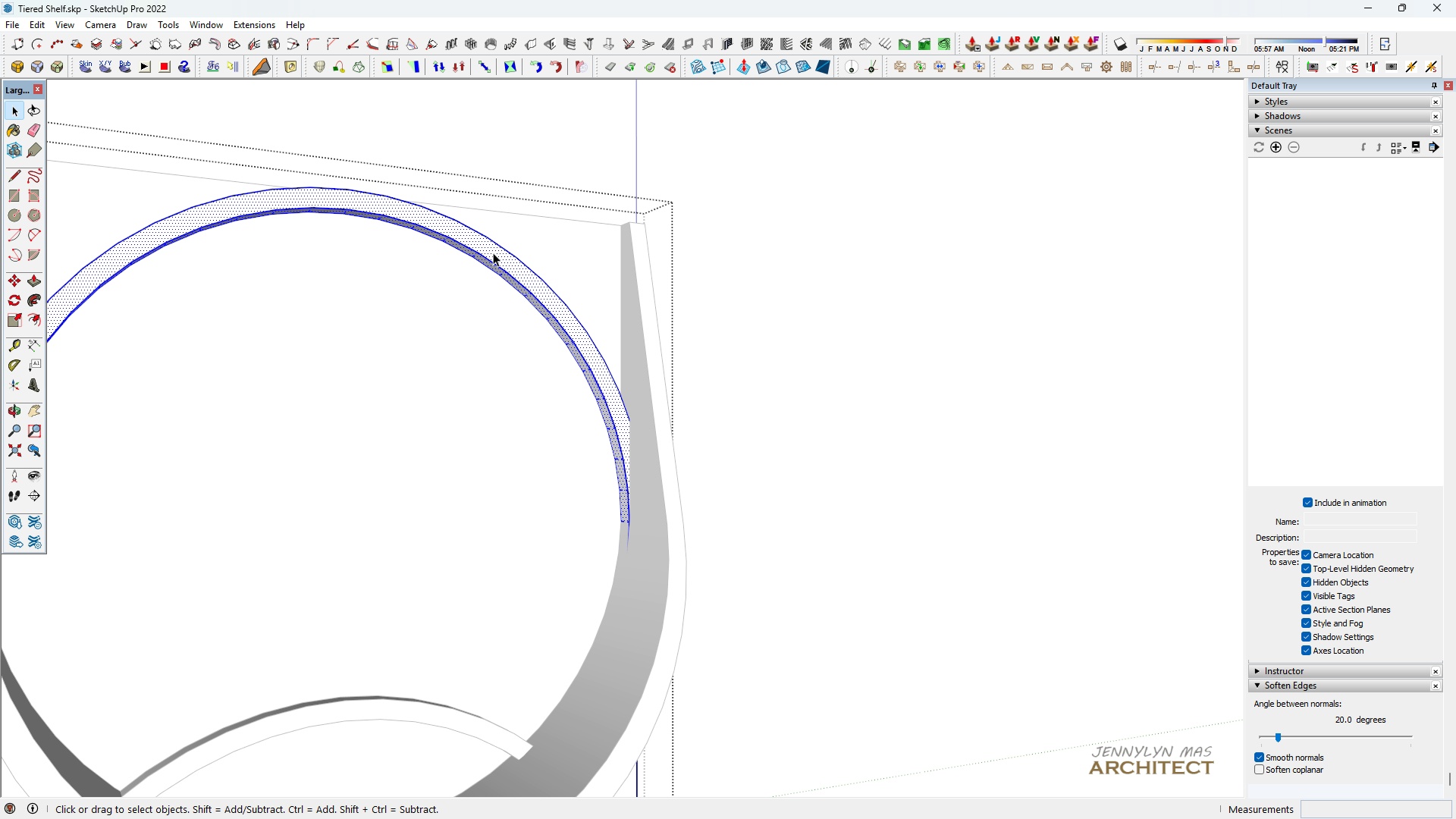 
right_click([493, 252])
 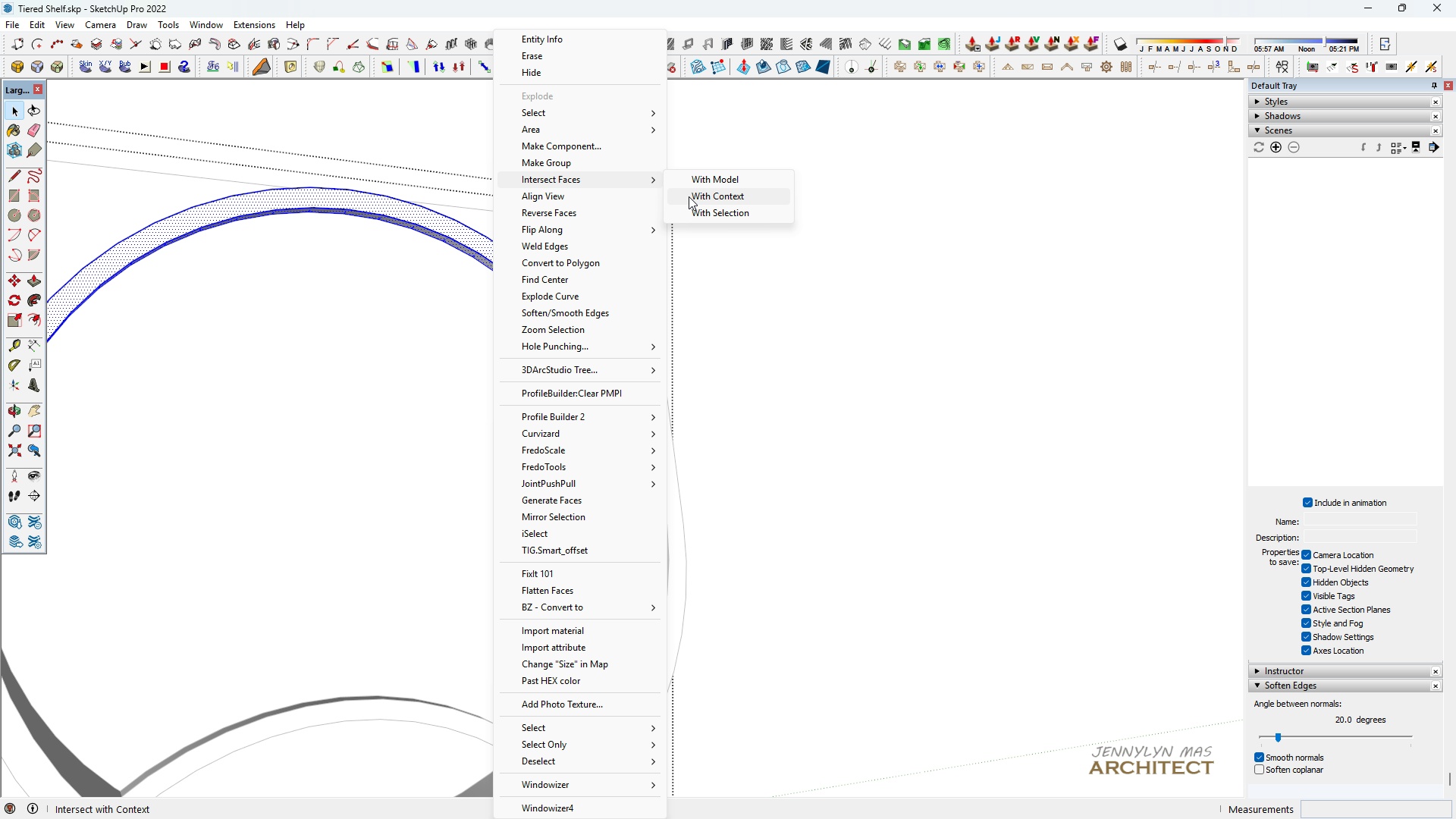 
left_click([708, 186])
 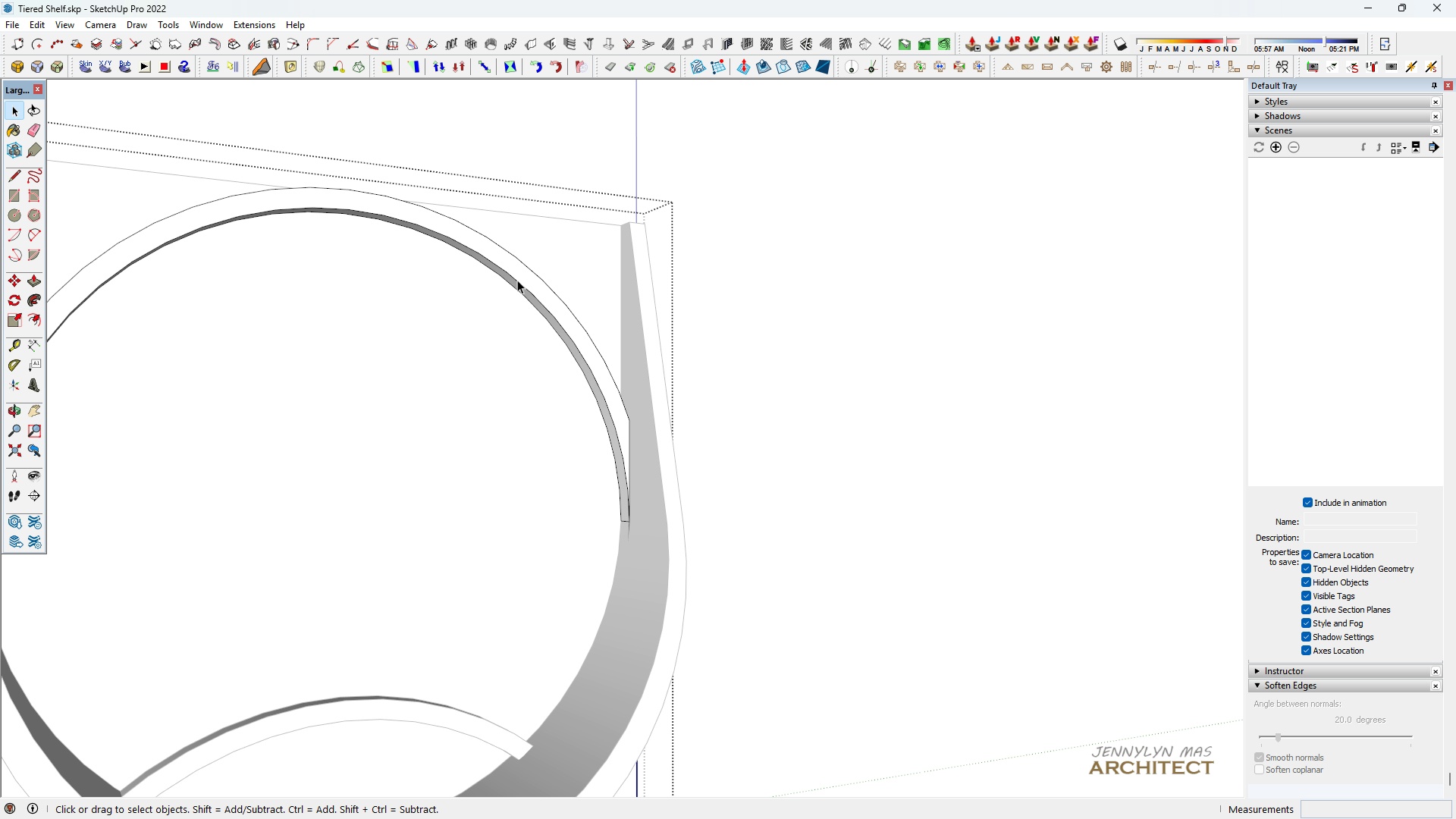 
left_click([517, 280])
 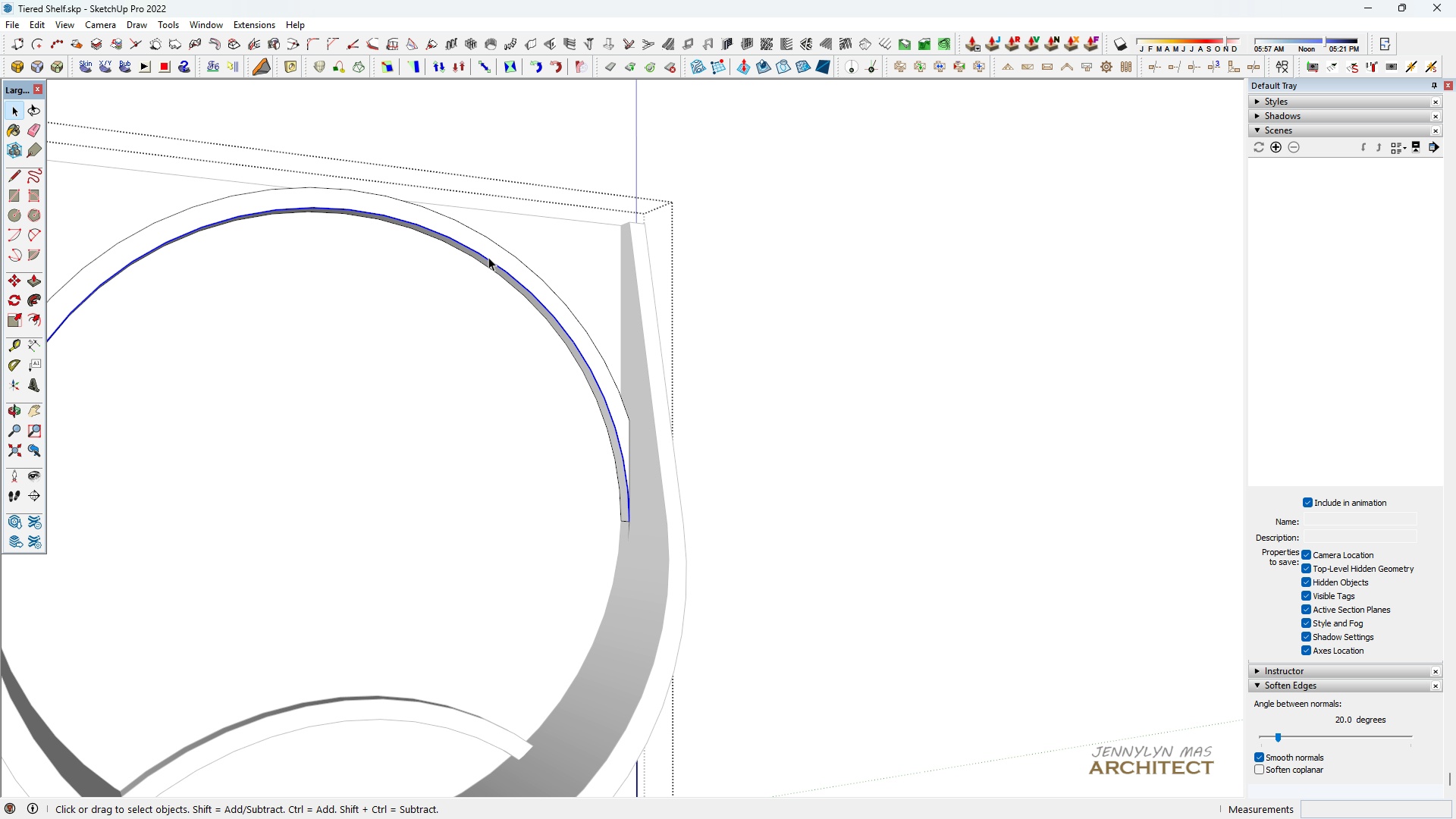 
left_click([488, 248])
 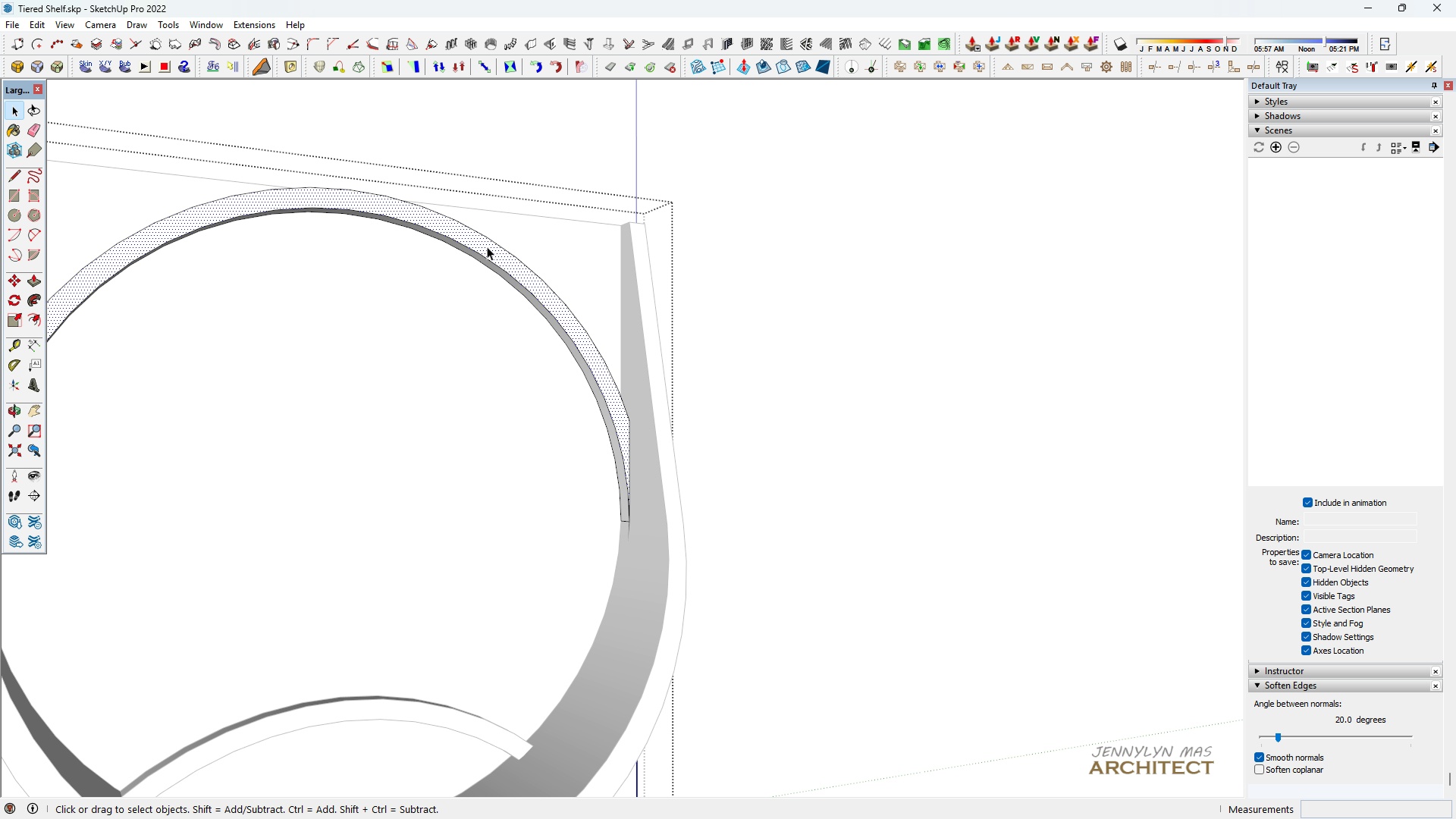 
key(Control+C)
 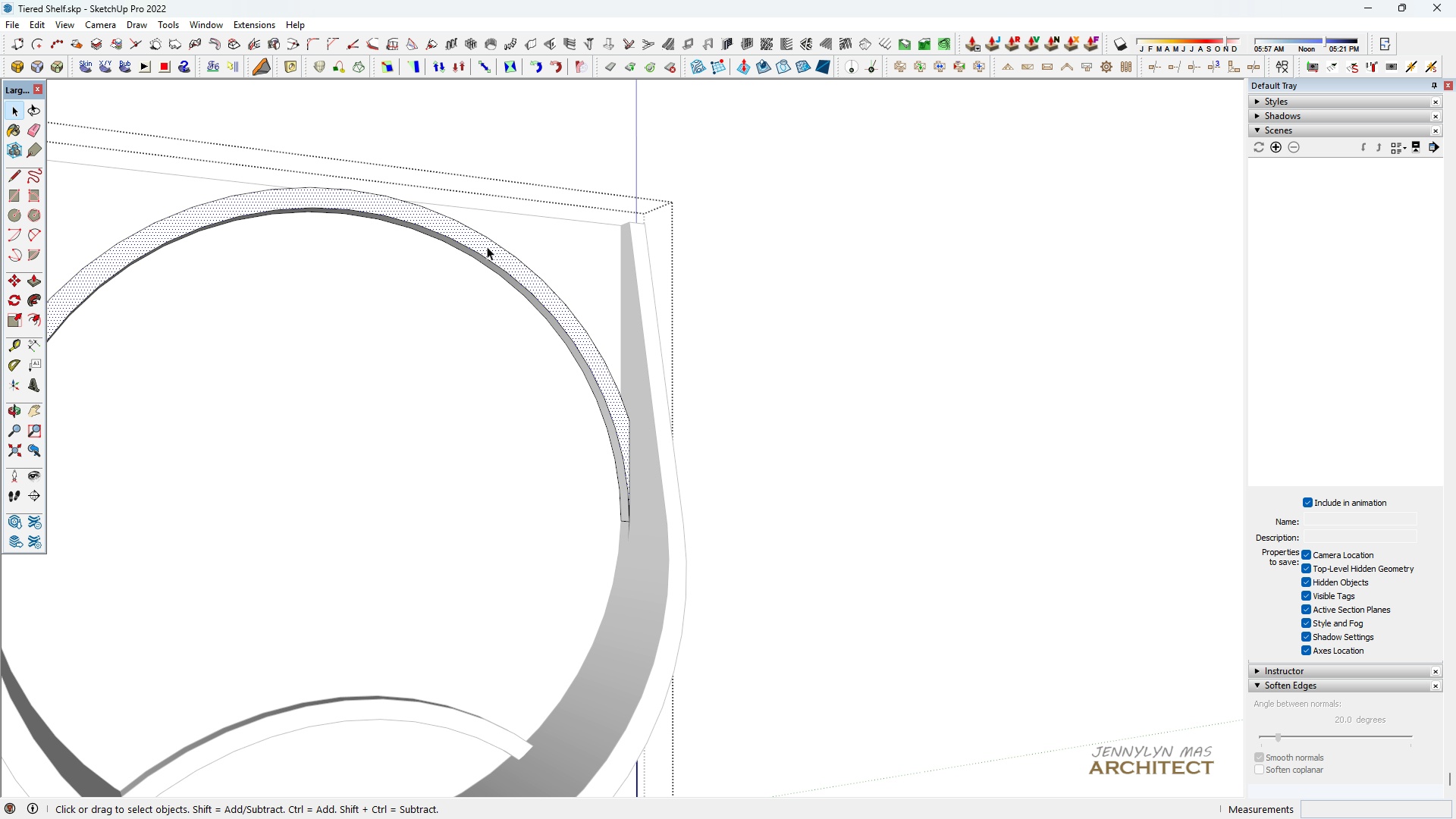 
double_click([487, 246])
 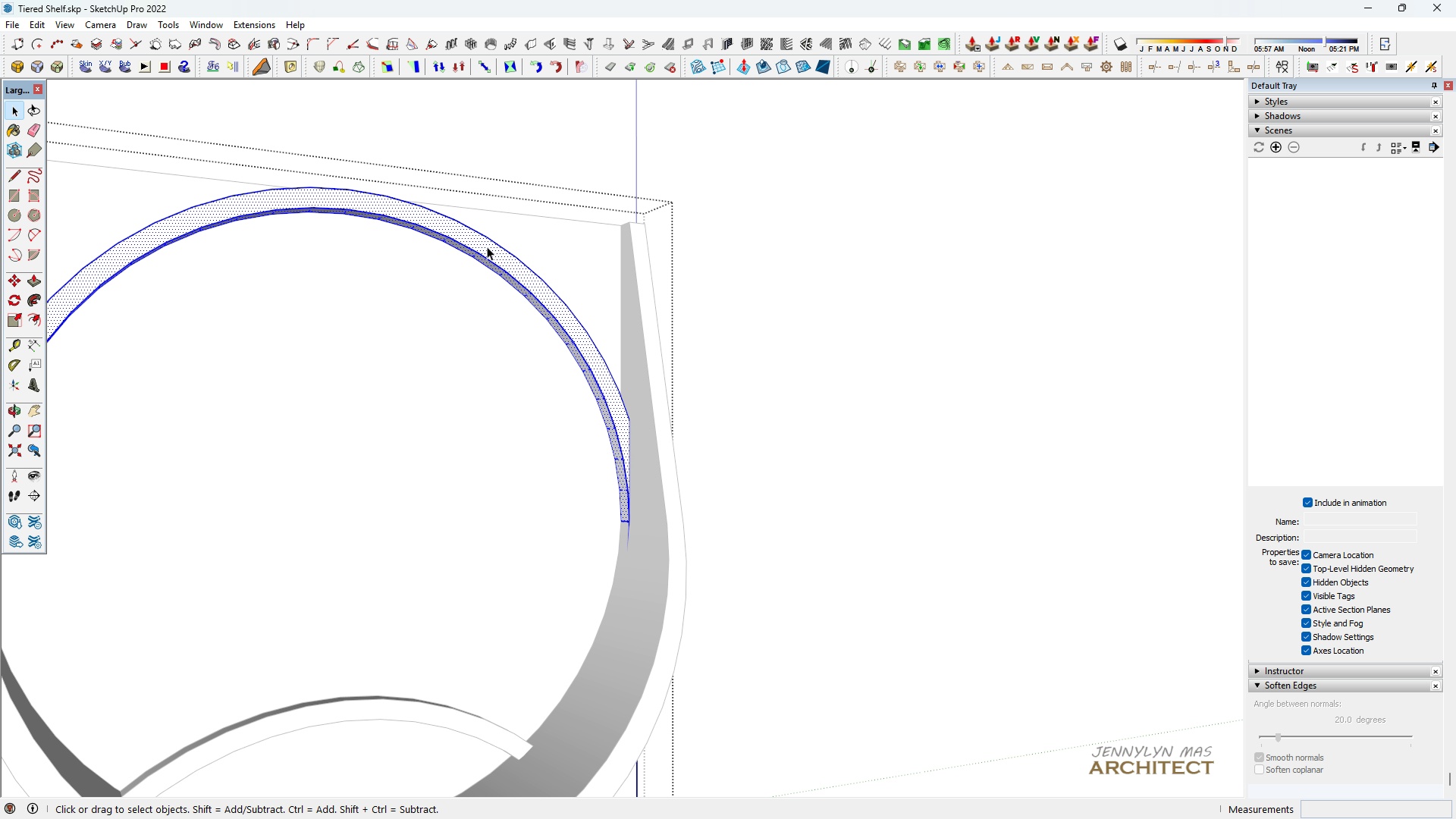 
triple_click([487, 246])
 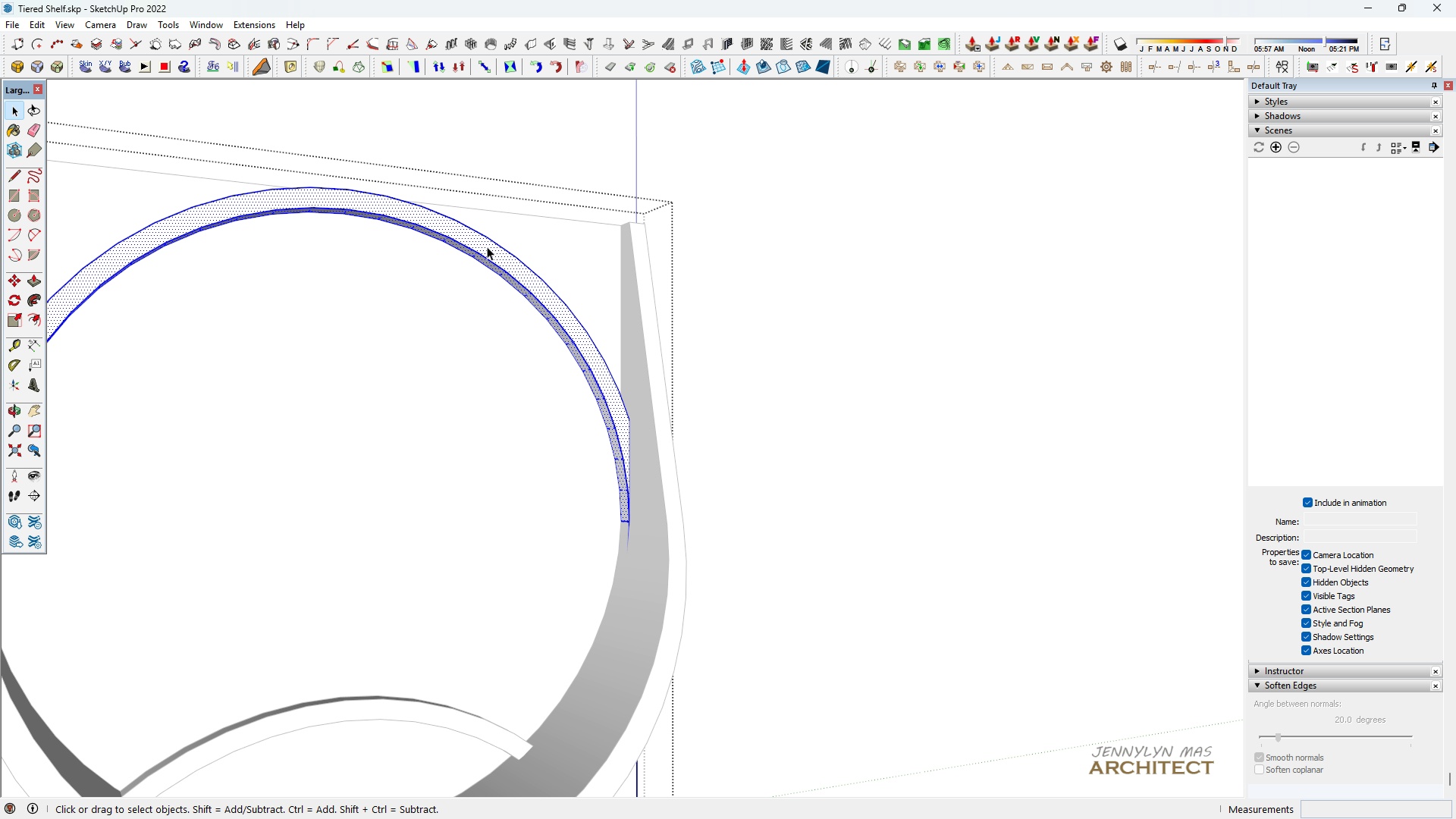 
triple_click([487, 246])
 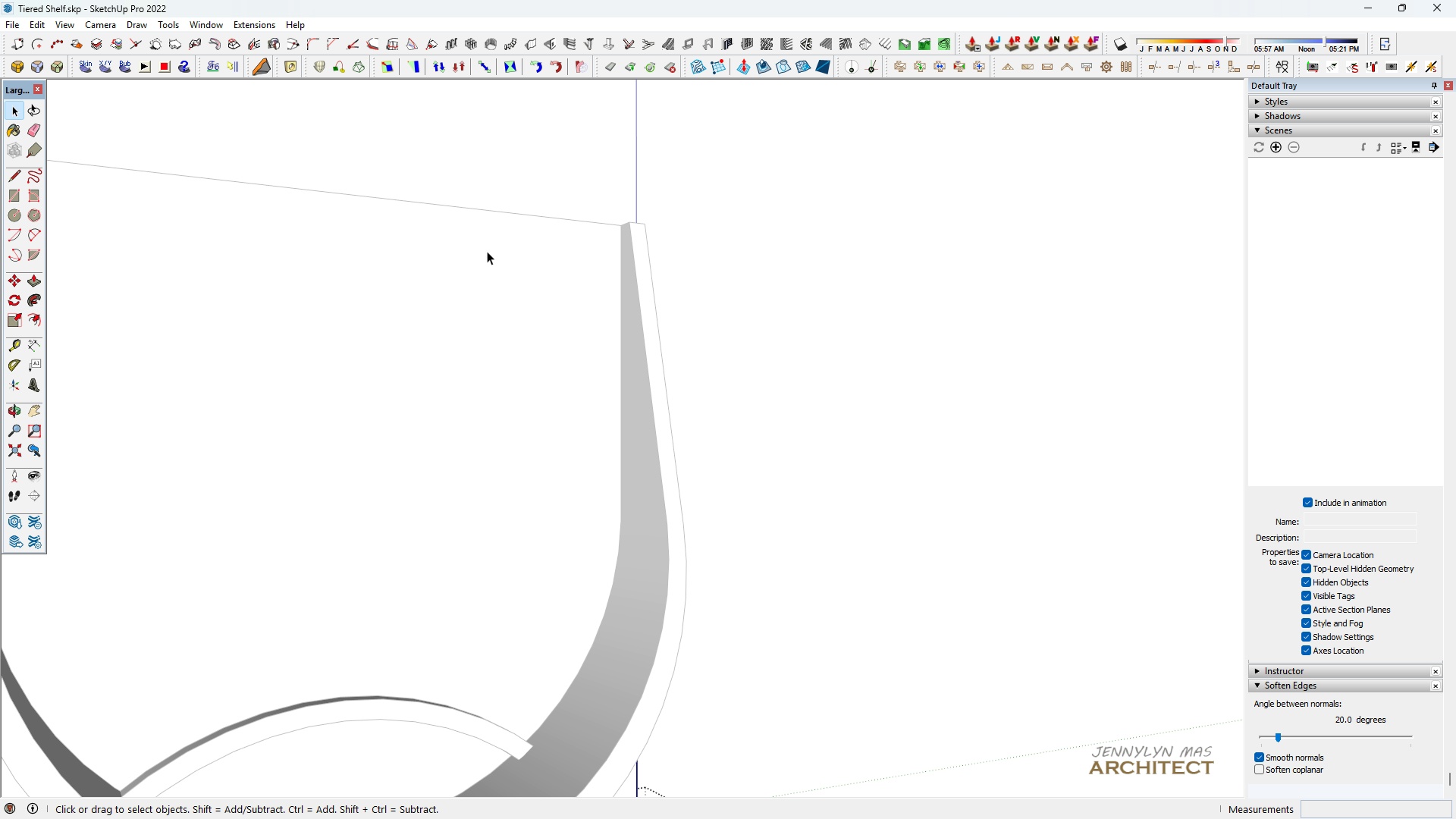 
key(Delete)
 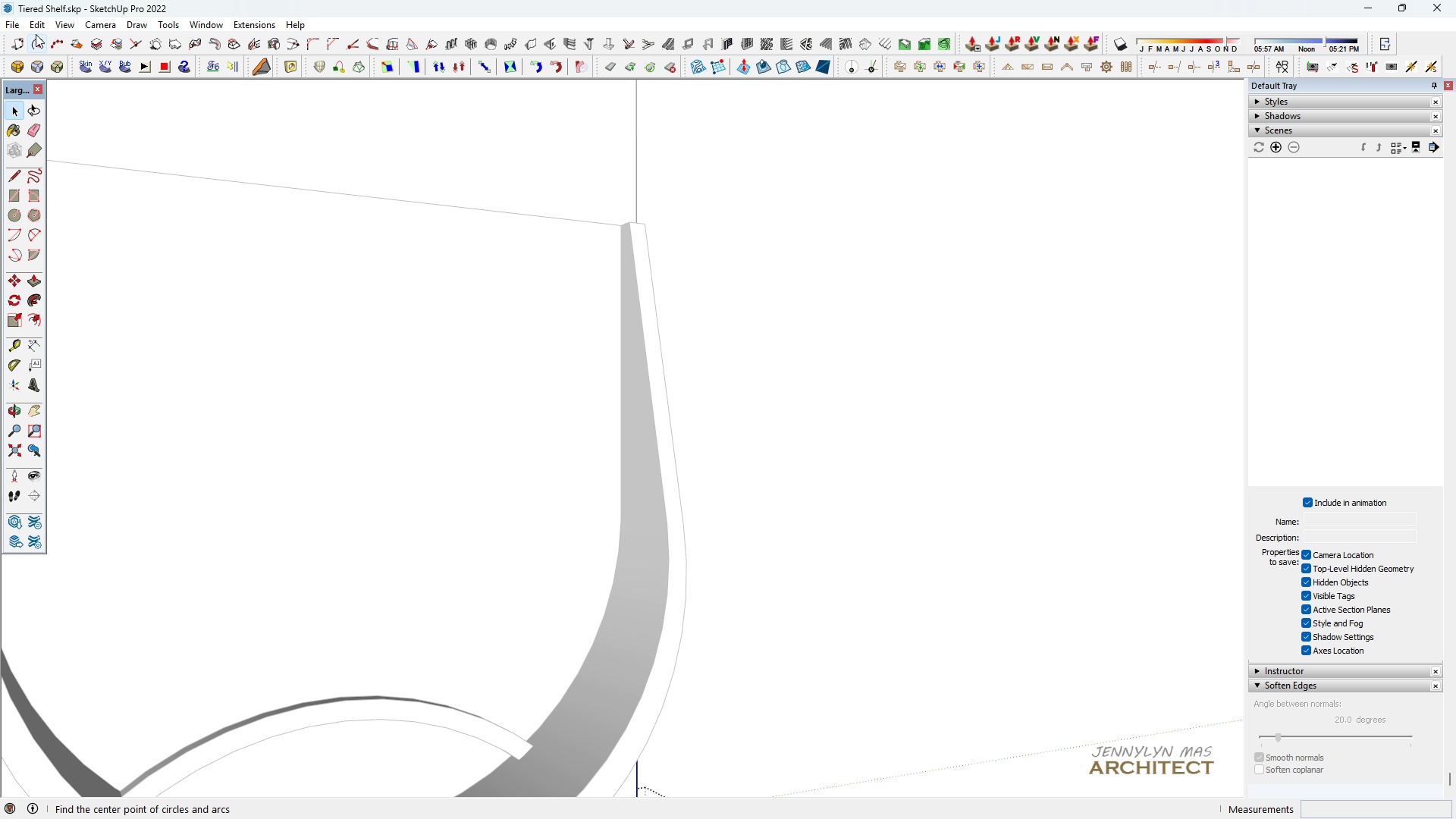 
left_click([34, 27])
 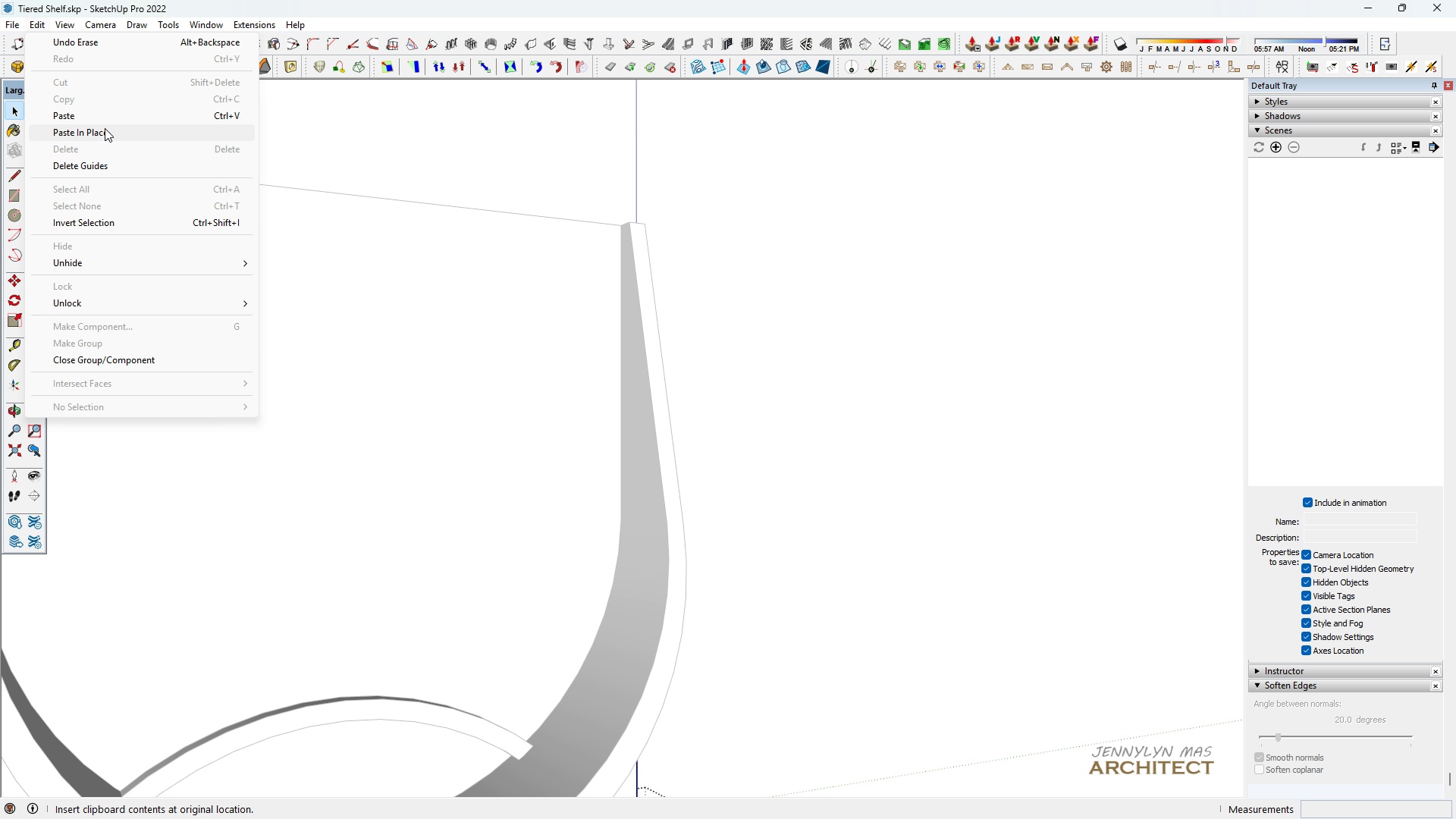 
left_click([105, 128])
 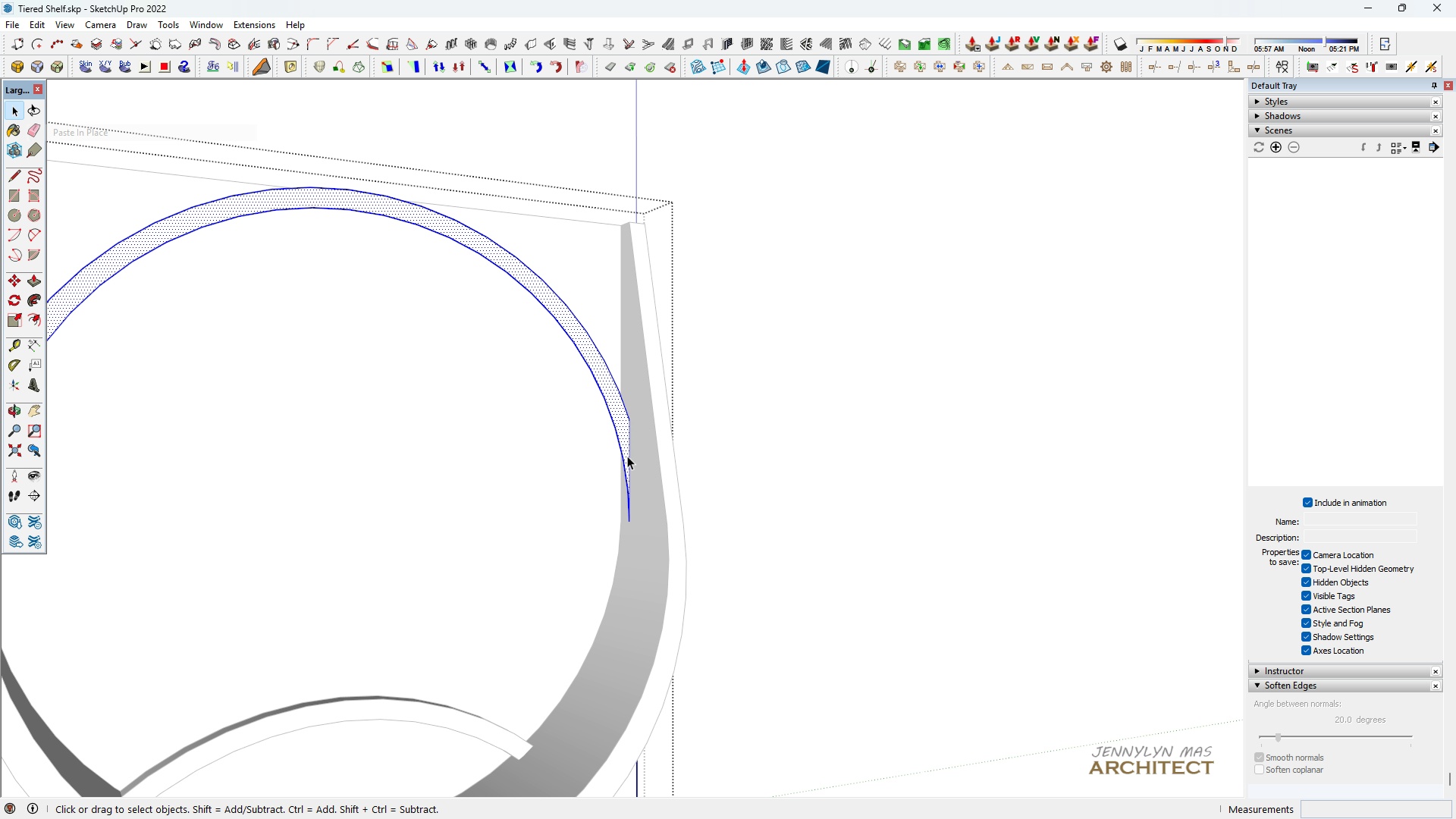 
scroll: coordinate [627, 457], scroll_direction: up, amount: 1.0
 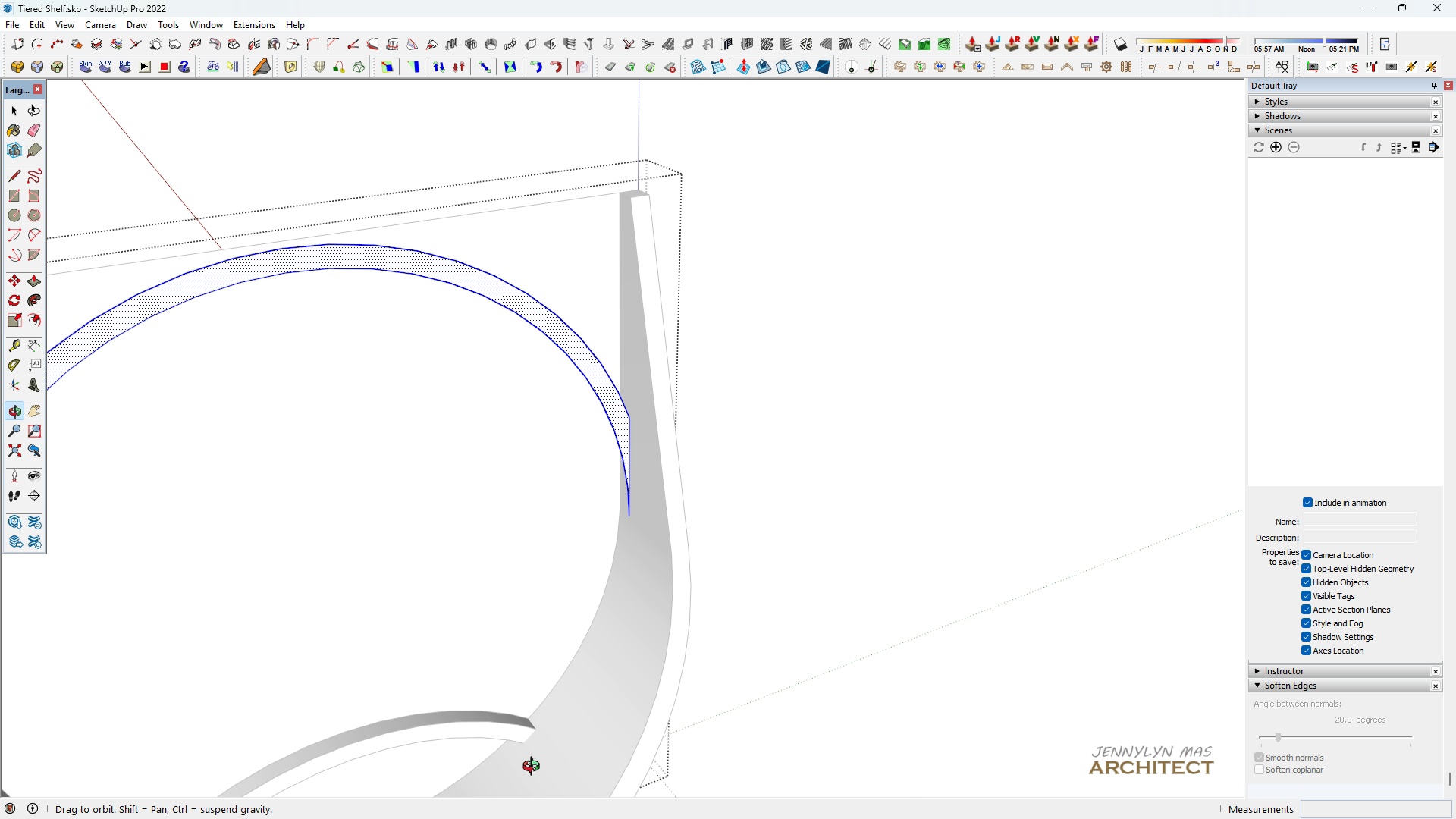 
key(Space)
 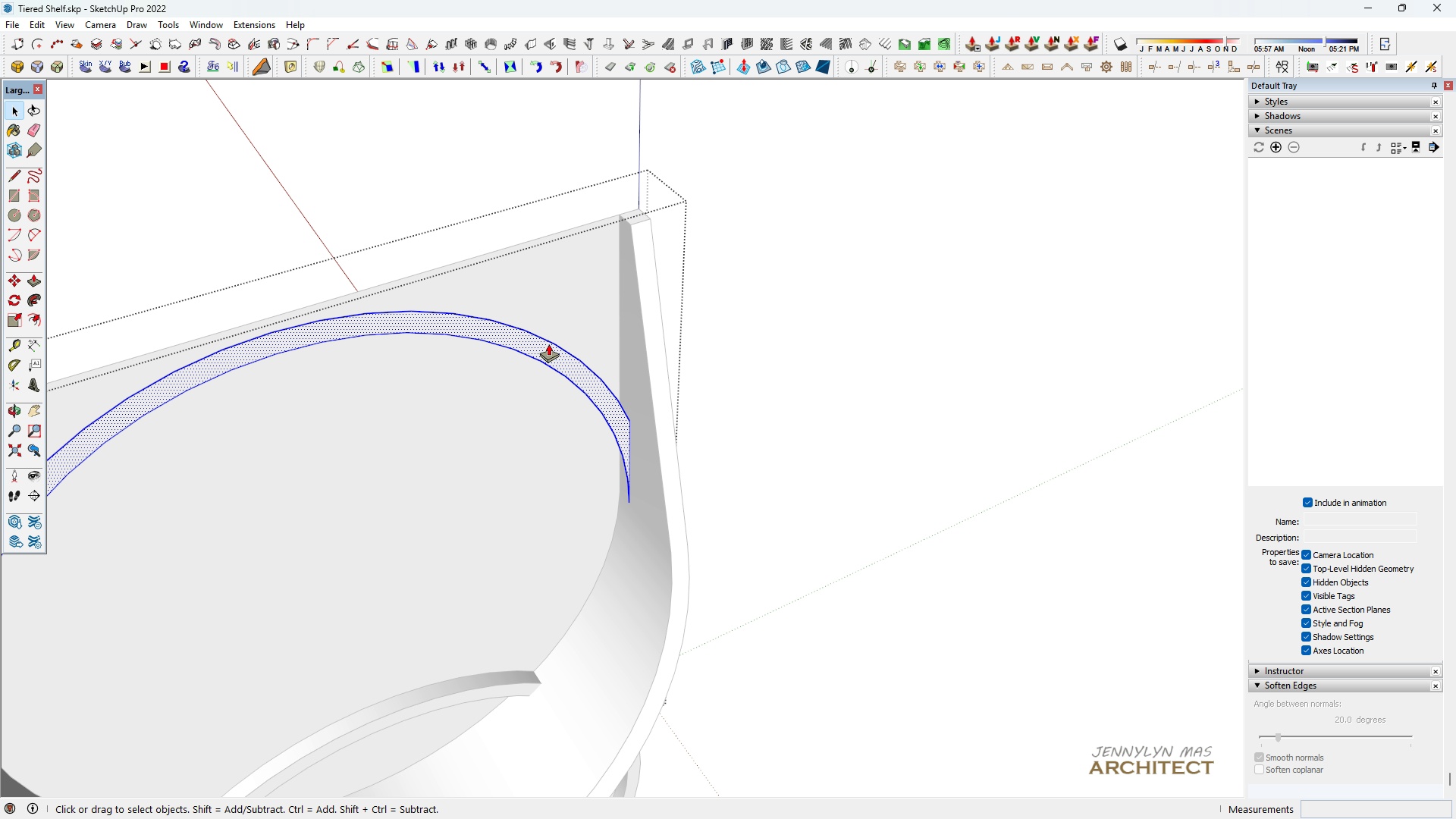 
scroll: coordinate [548, 344], scroll_direction: up, amount: 1.0
 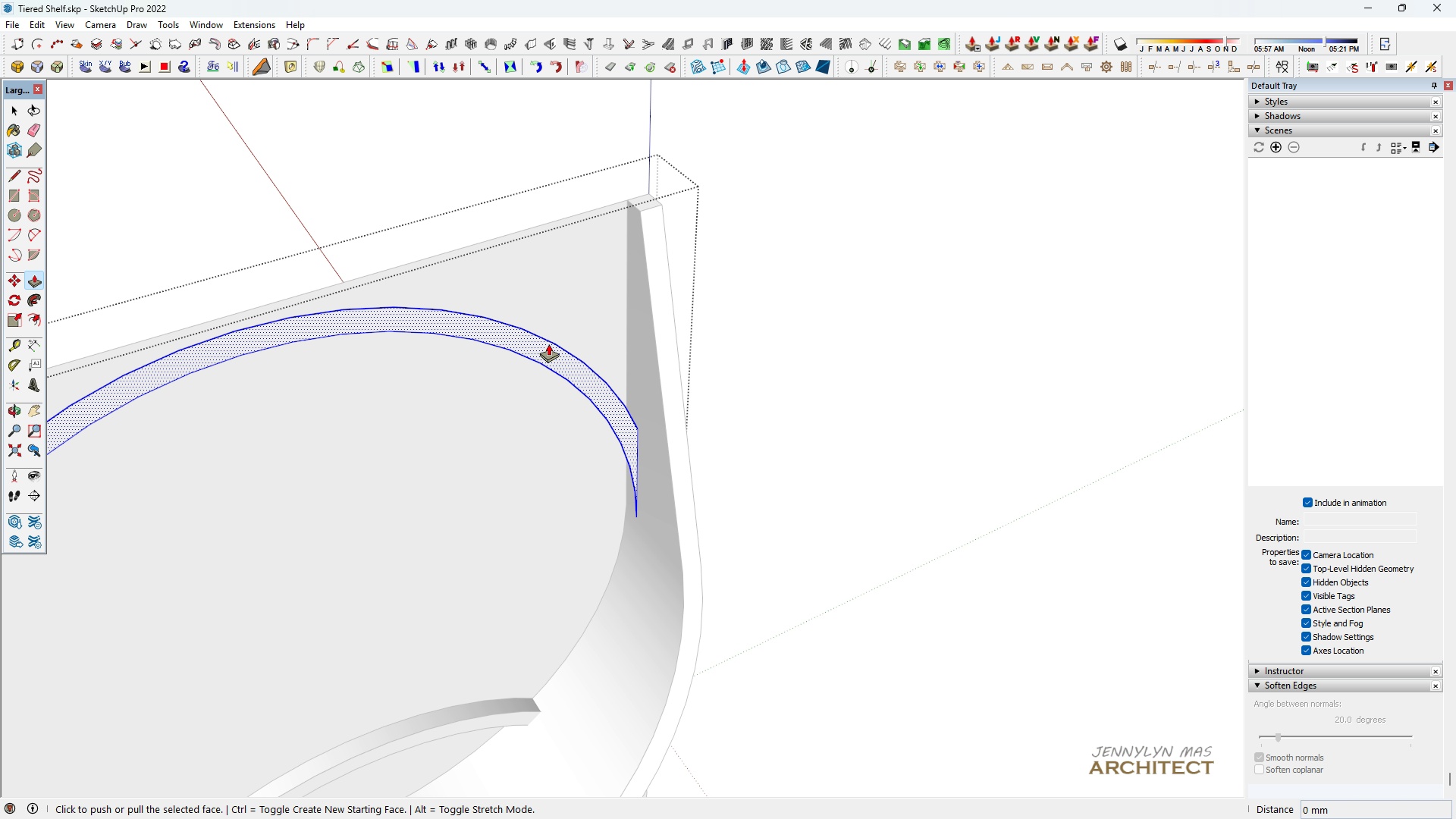 
key(P)
 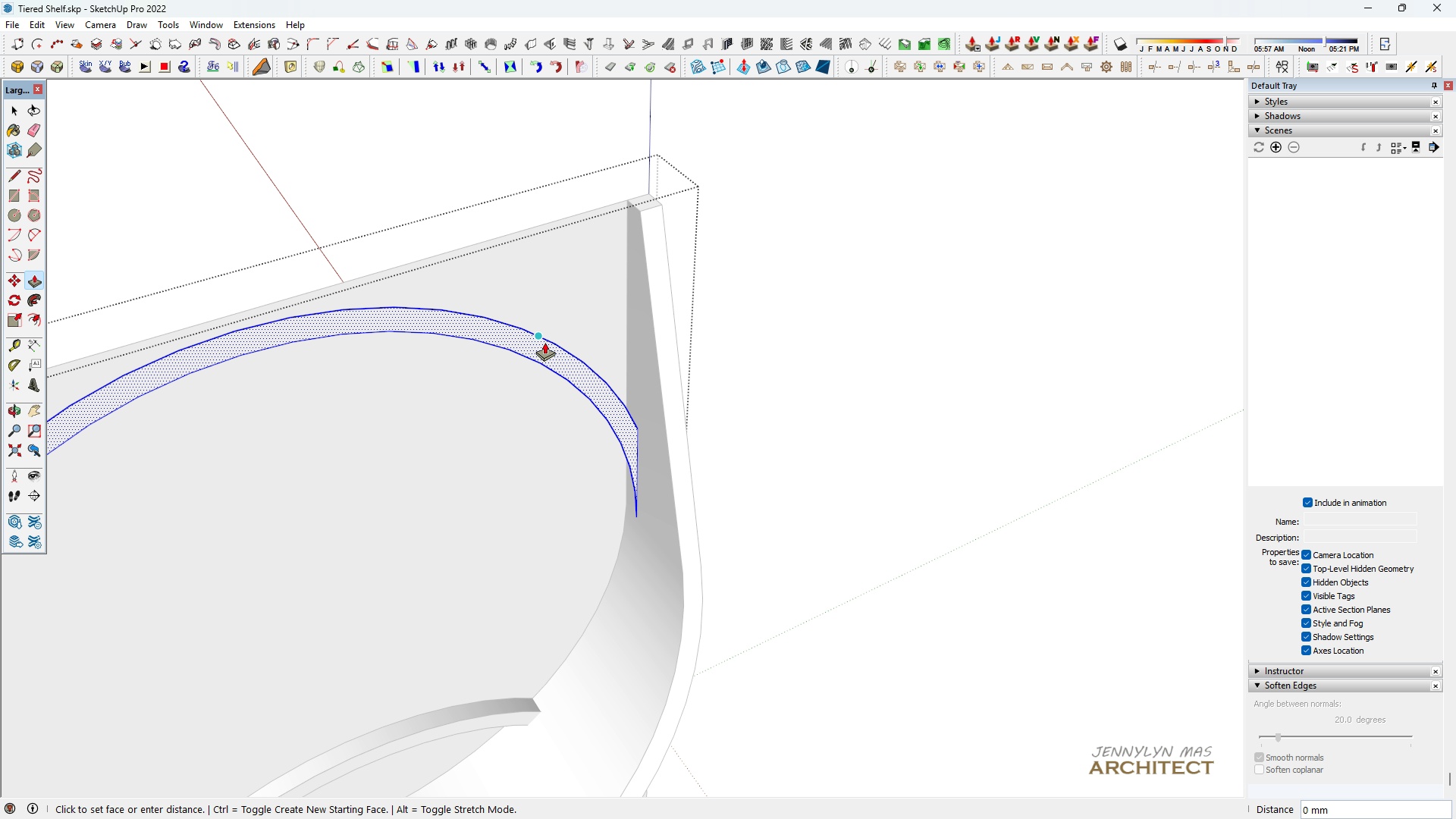 
left_click([544, 342])
 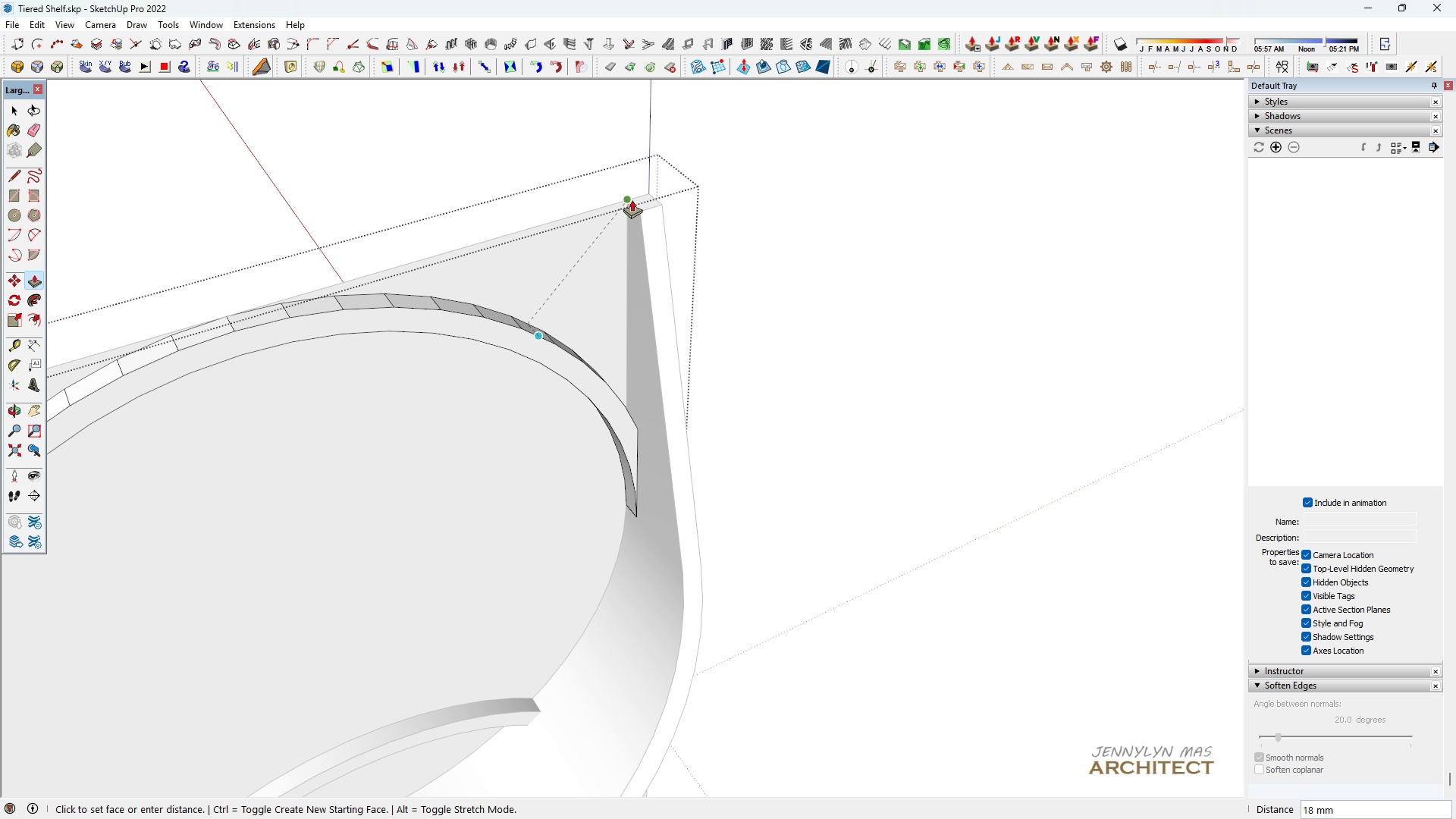 
left_click([632, 199])
 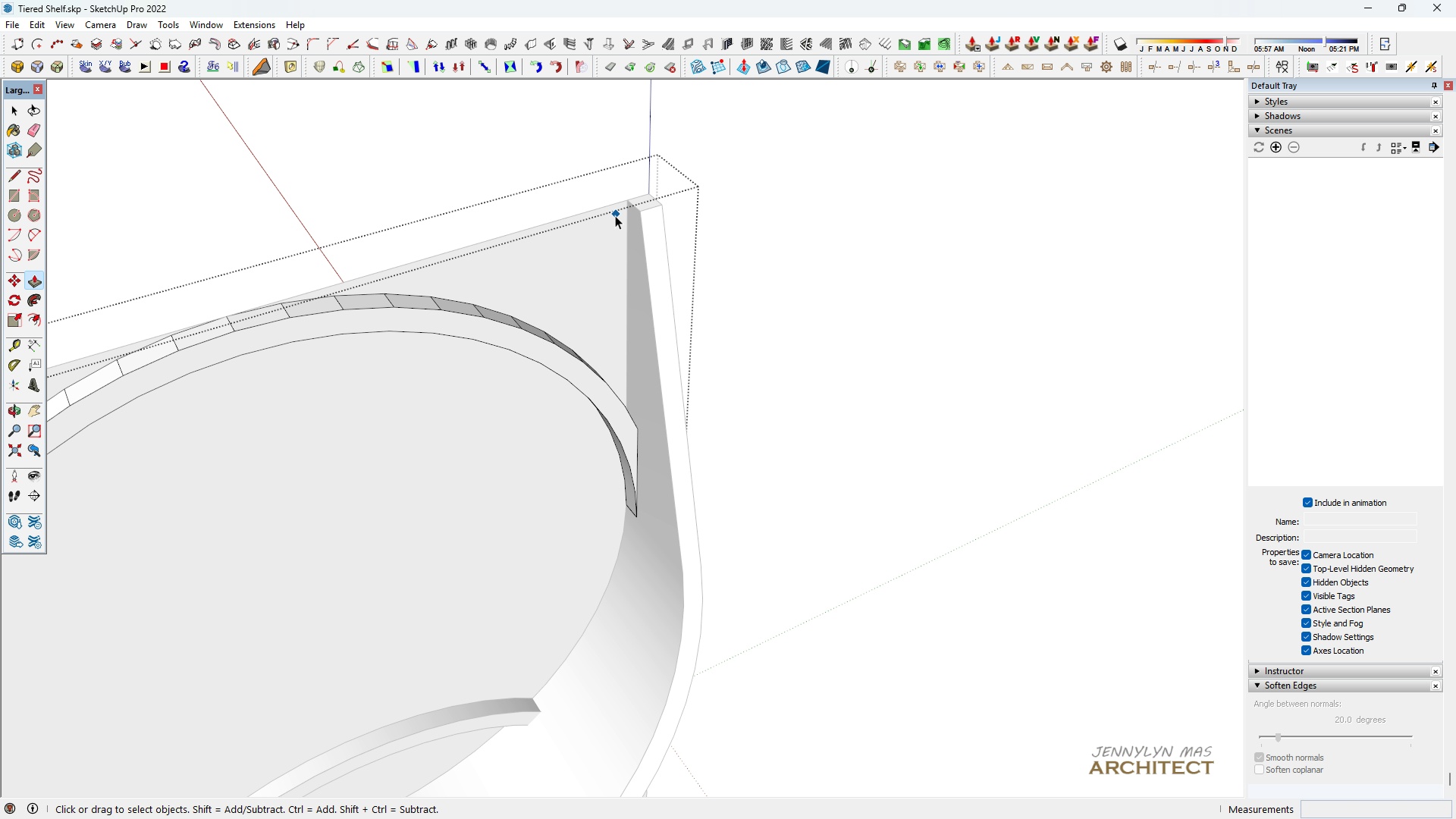 
key(Space)
 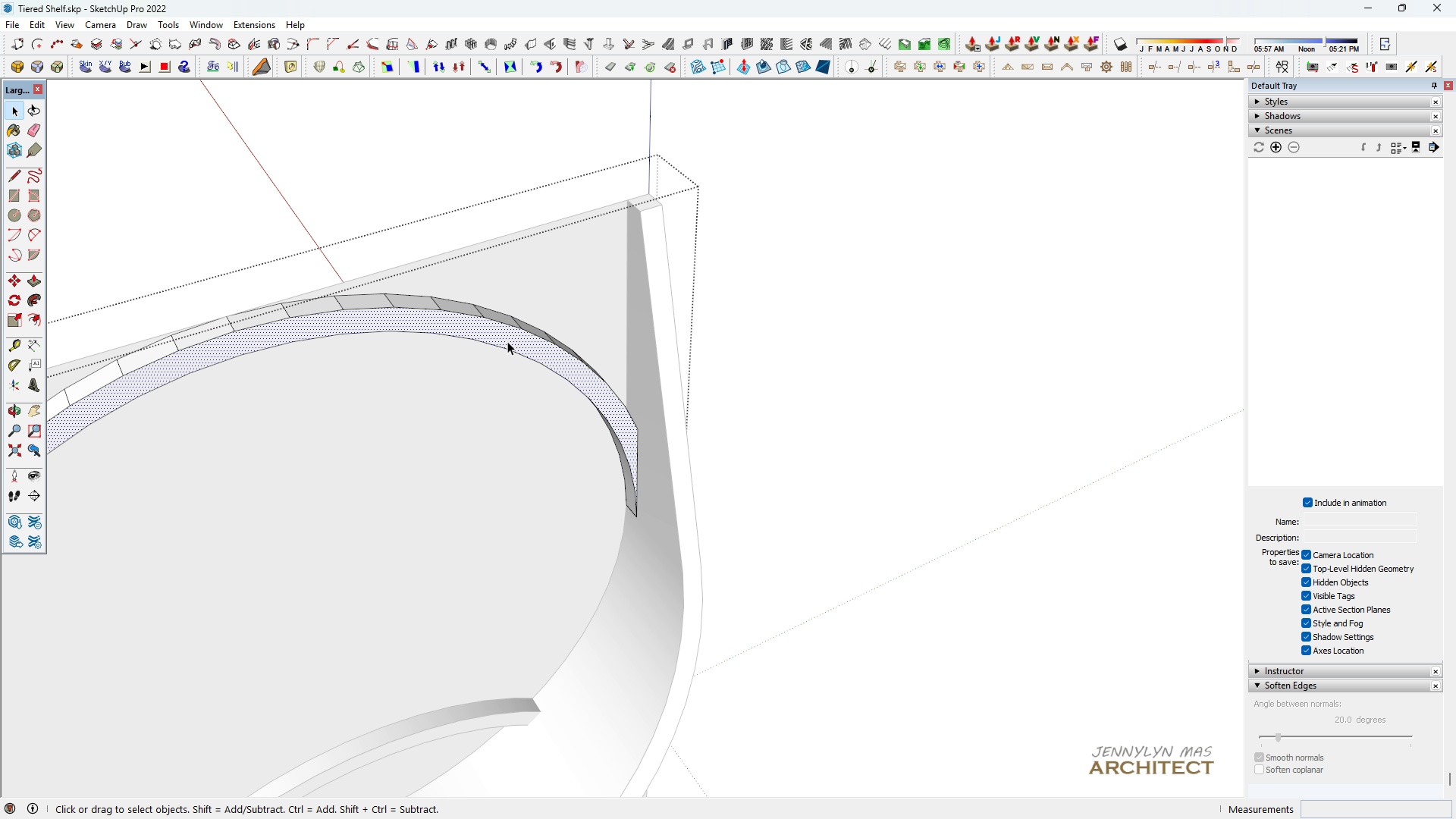 
double_click([507, 341])
 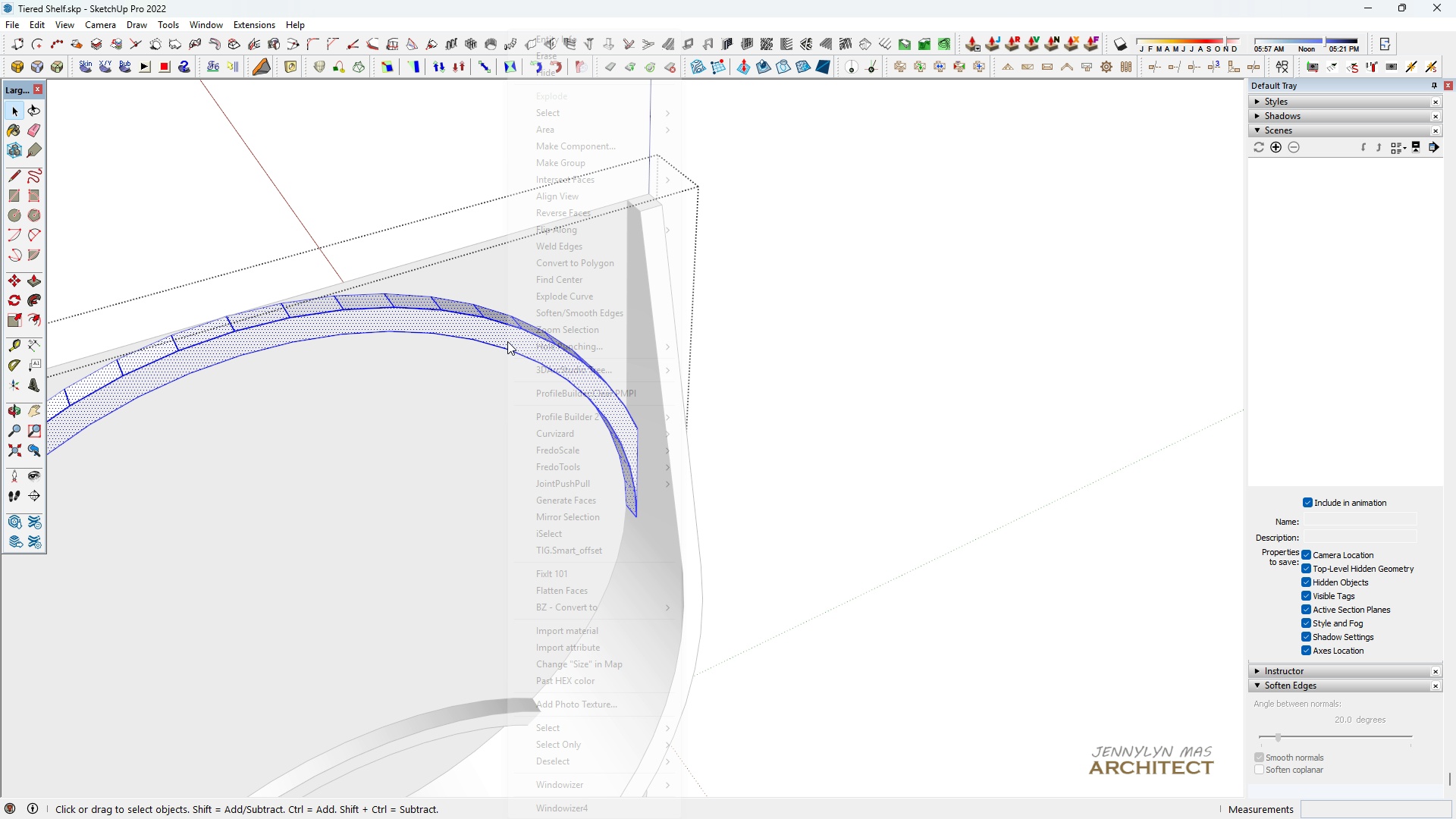 
left_click([507, 341])
 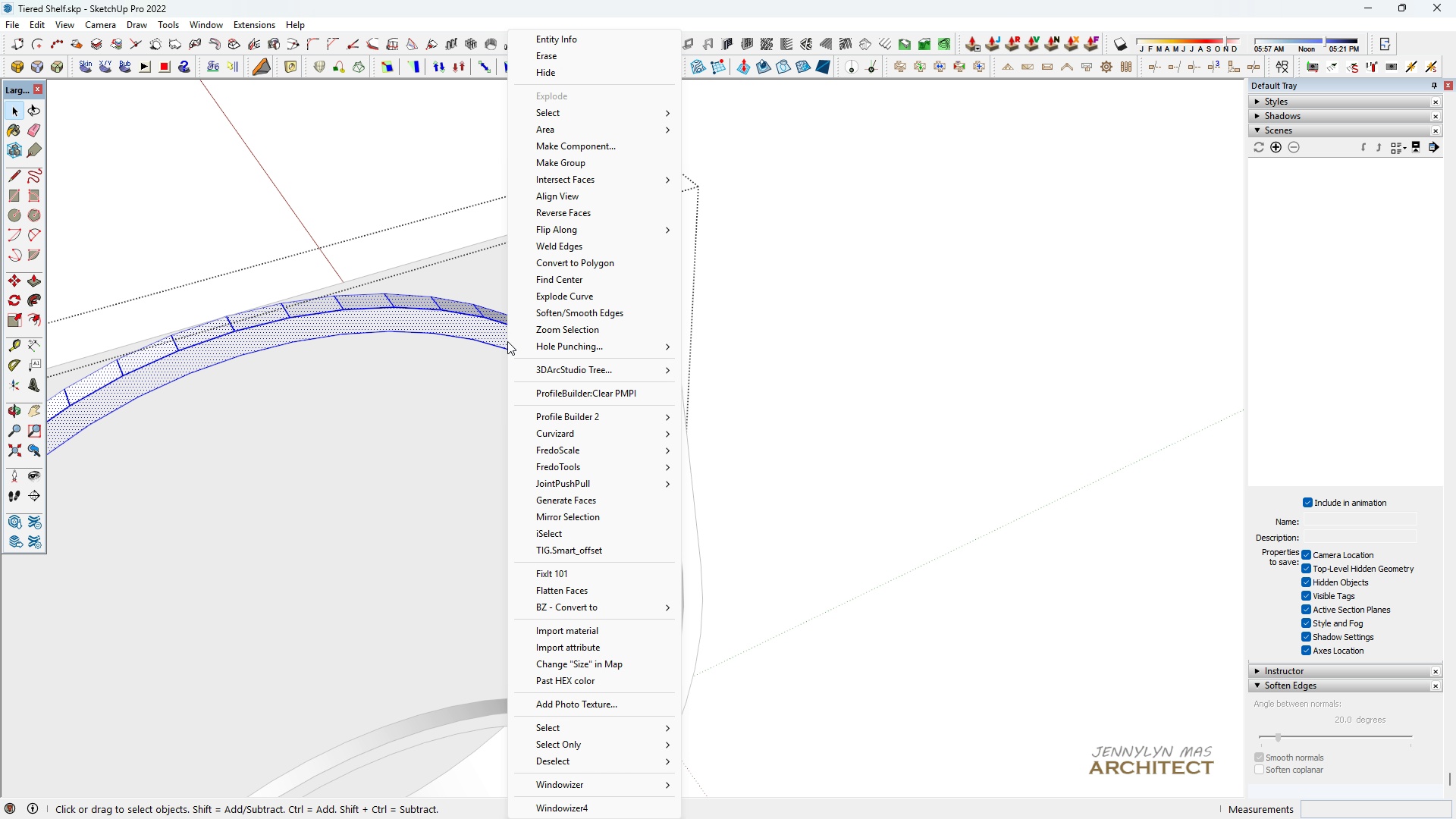 
right_click([507, 341])
 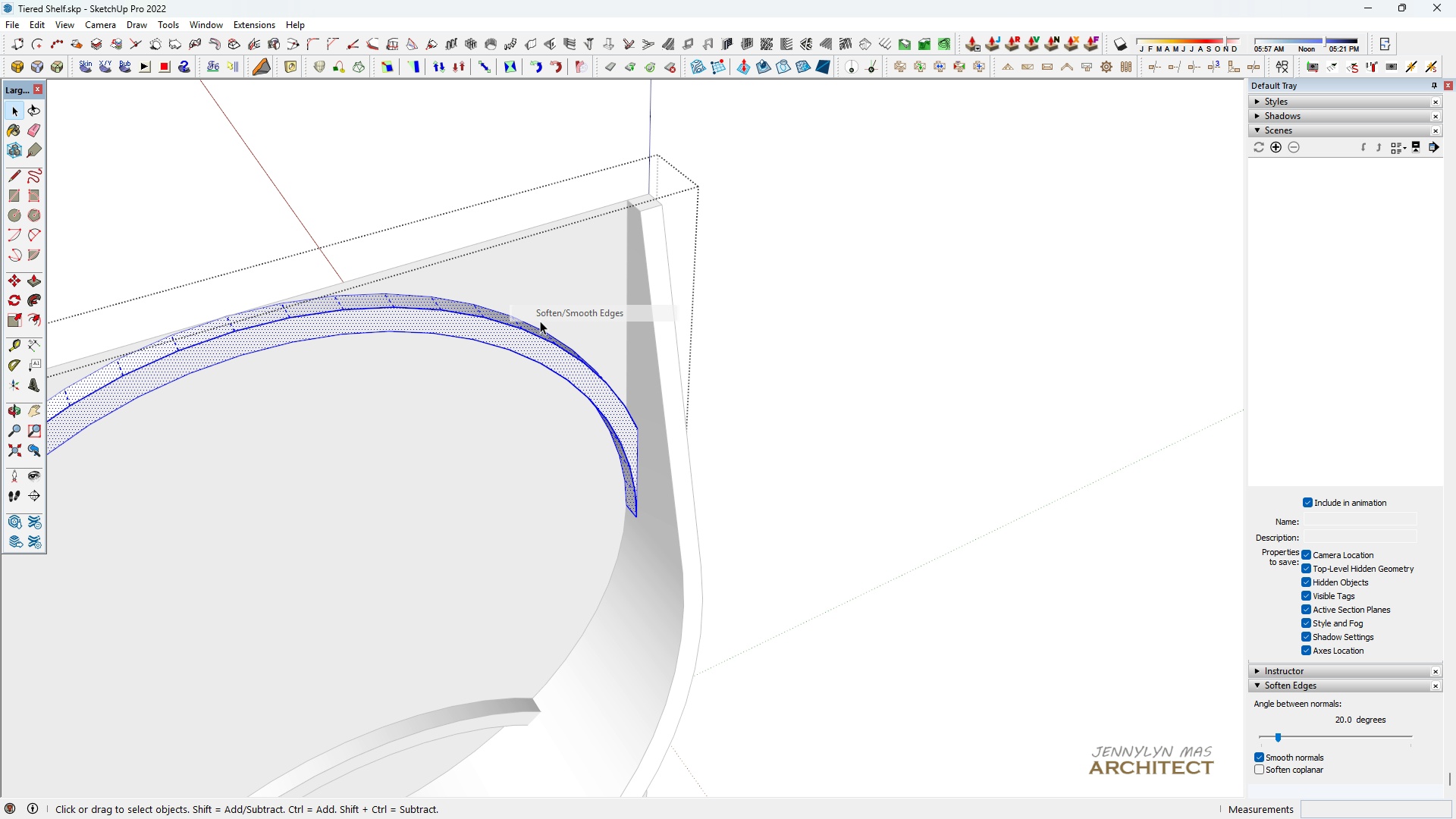 
scroll: coordinate [383, 284], scroll_direction: down, amount: 10.0
 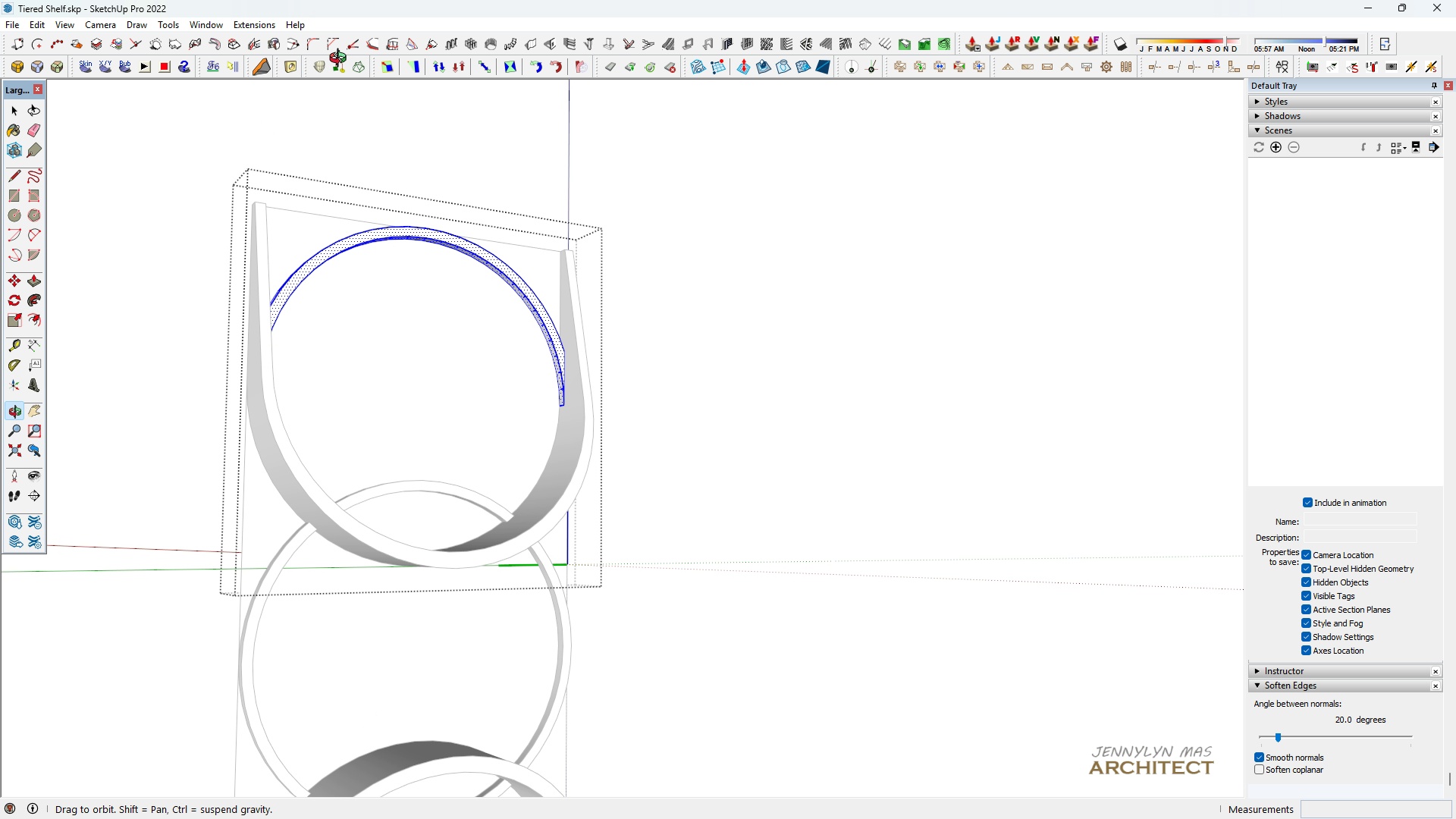 
key(Space)
 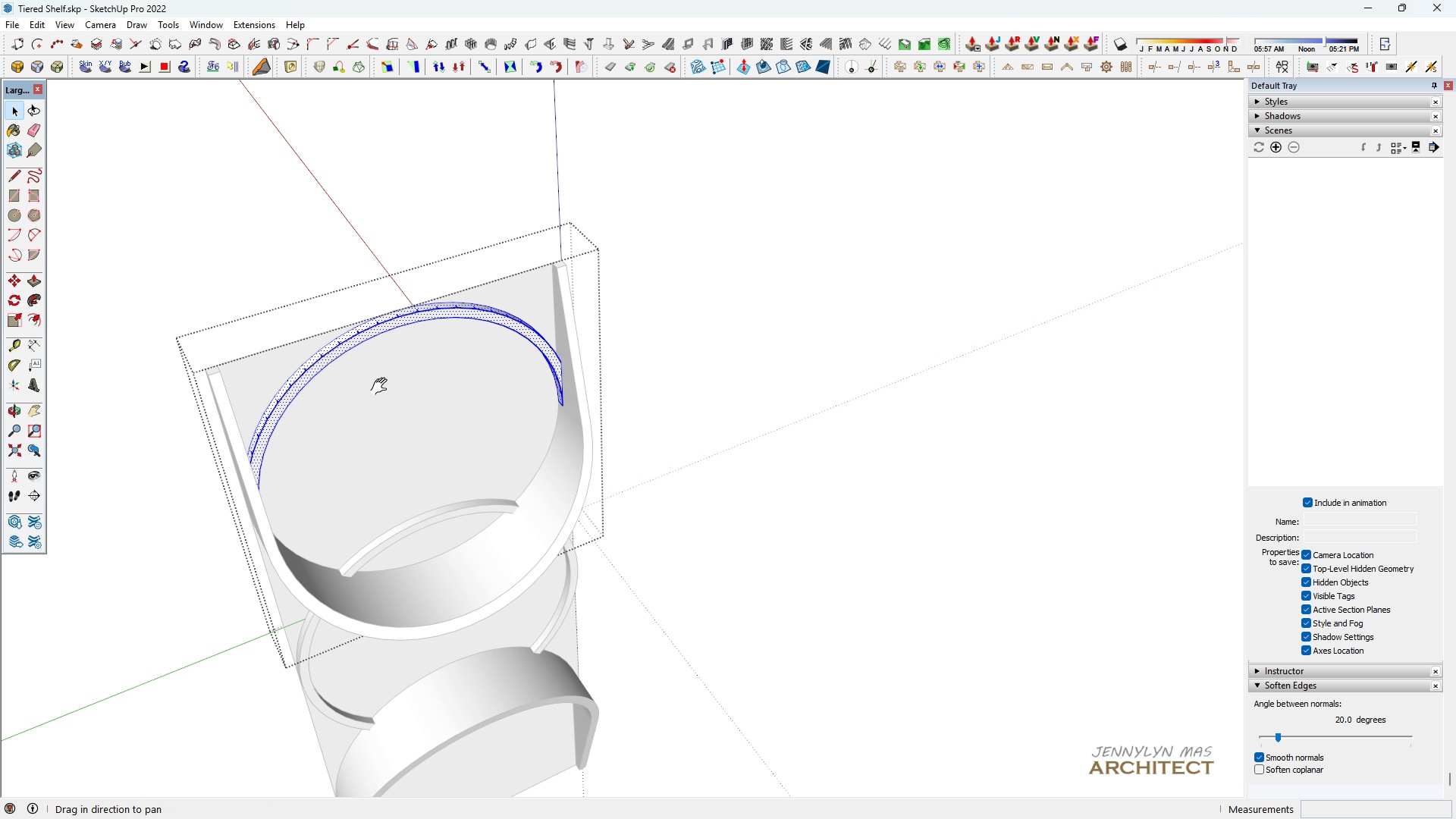 
key(H)
 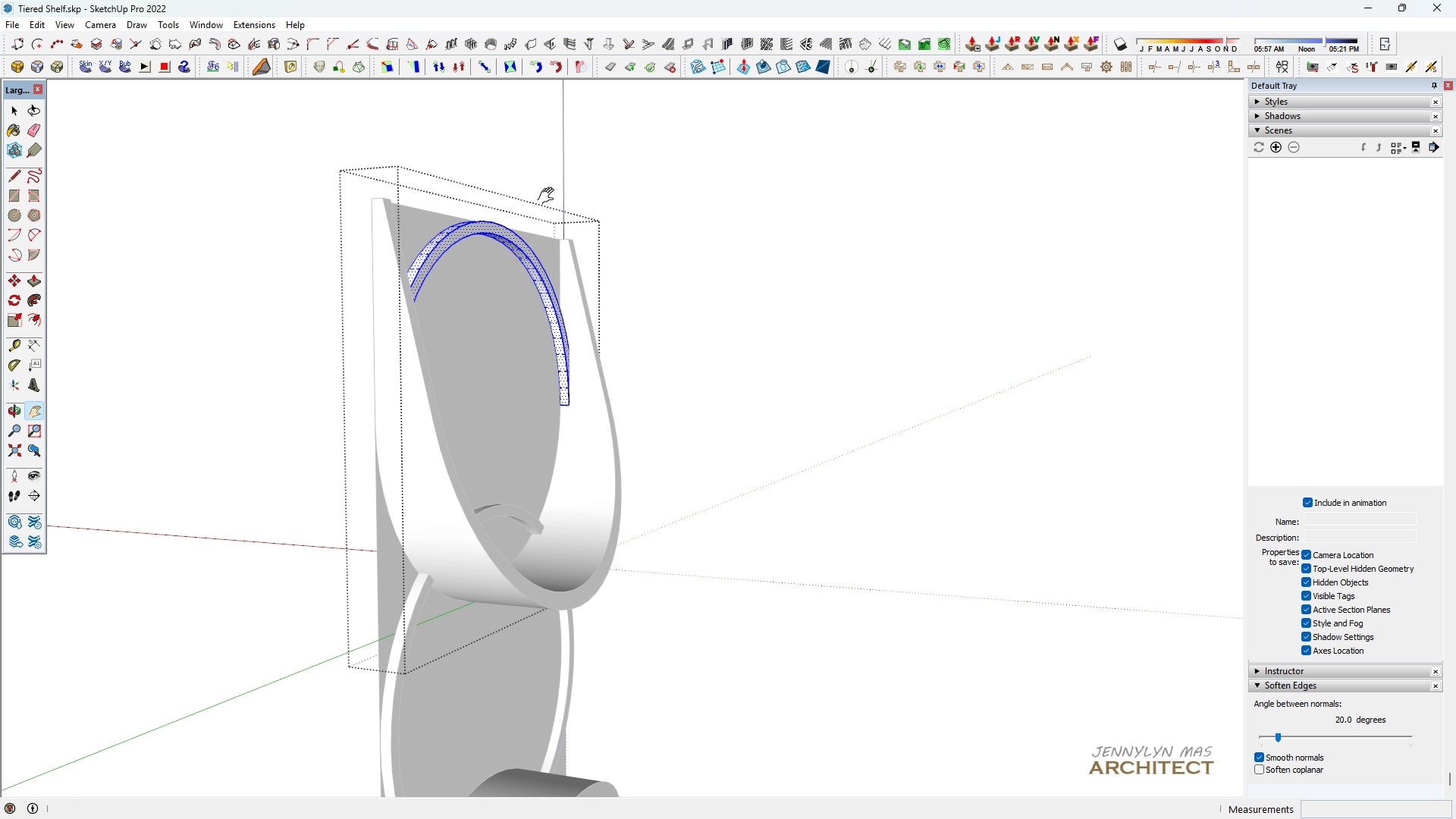 
scroll: coordinate [217, 315], scroll_direction: down, amount: 2.0
 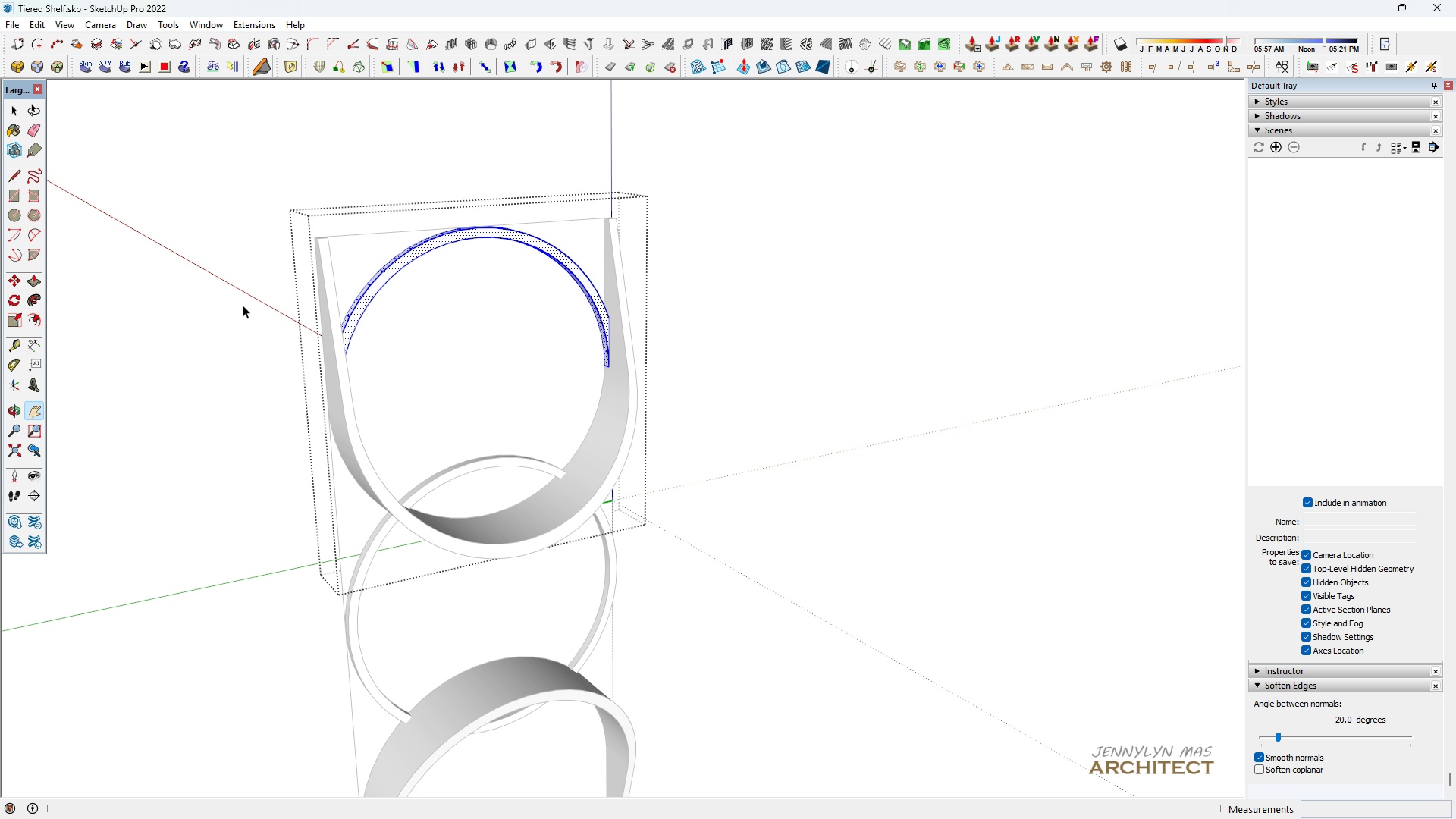 
key(Space)
 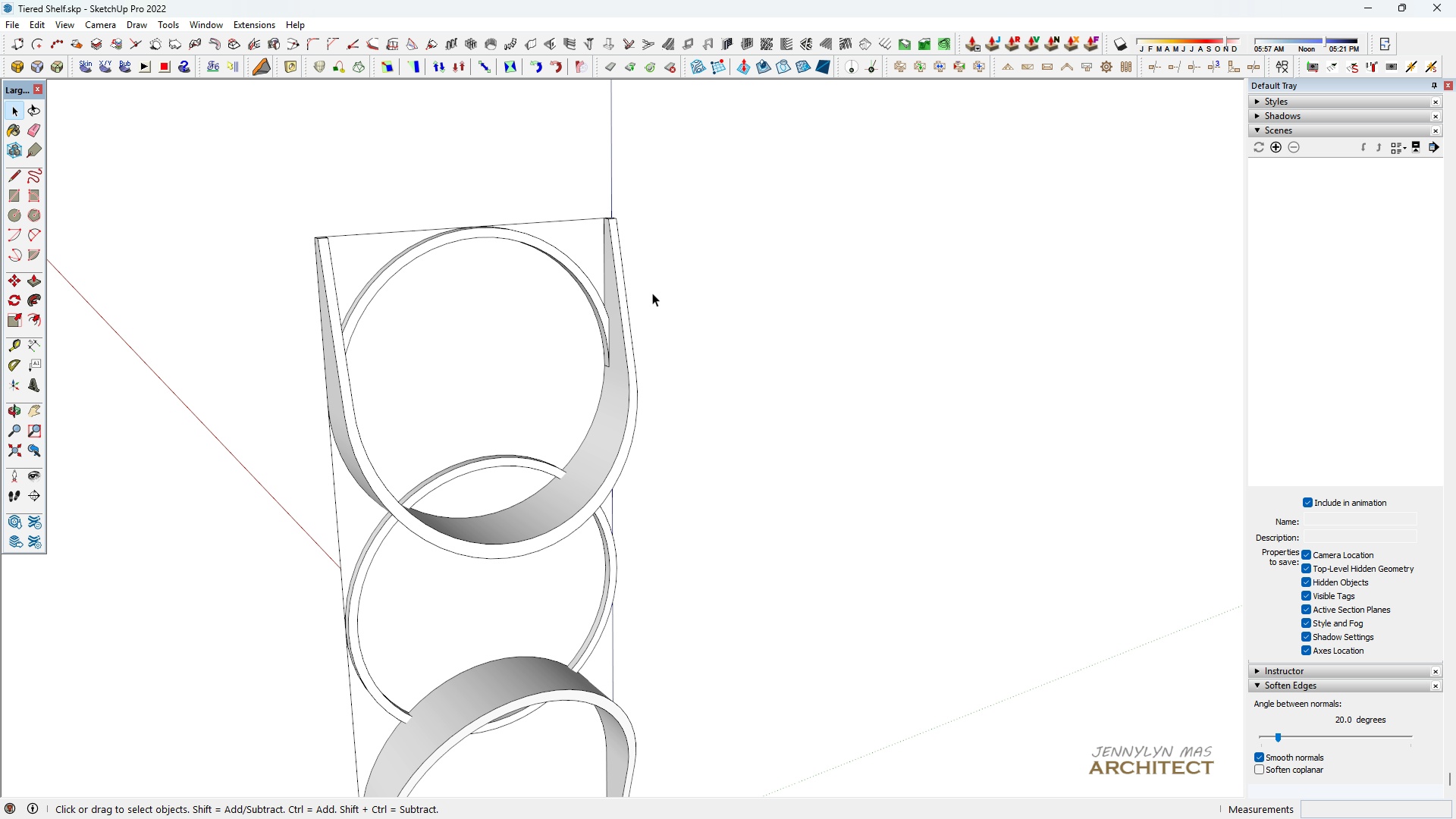 
double_click([652, 293])
 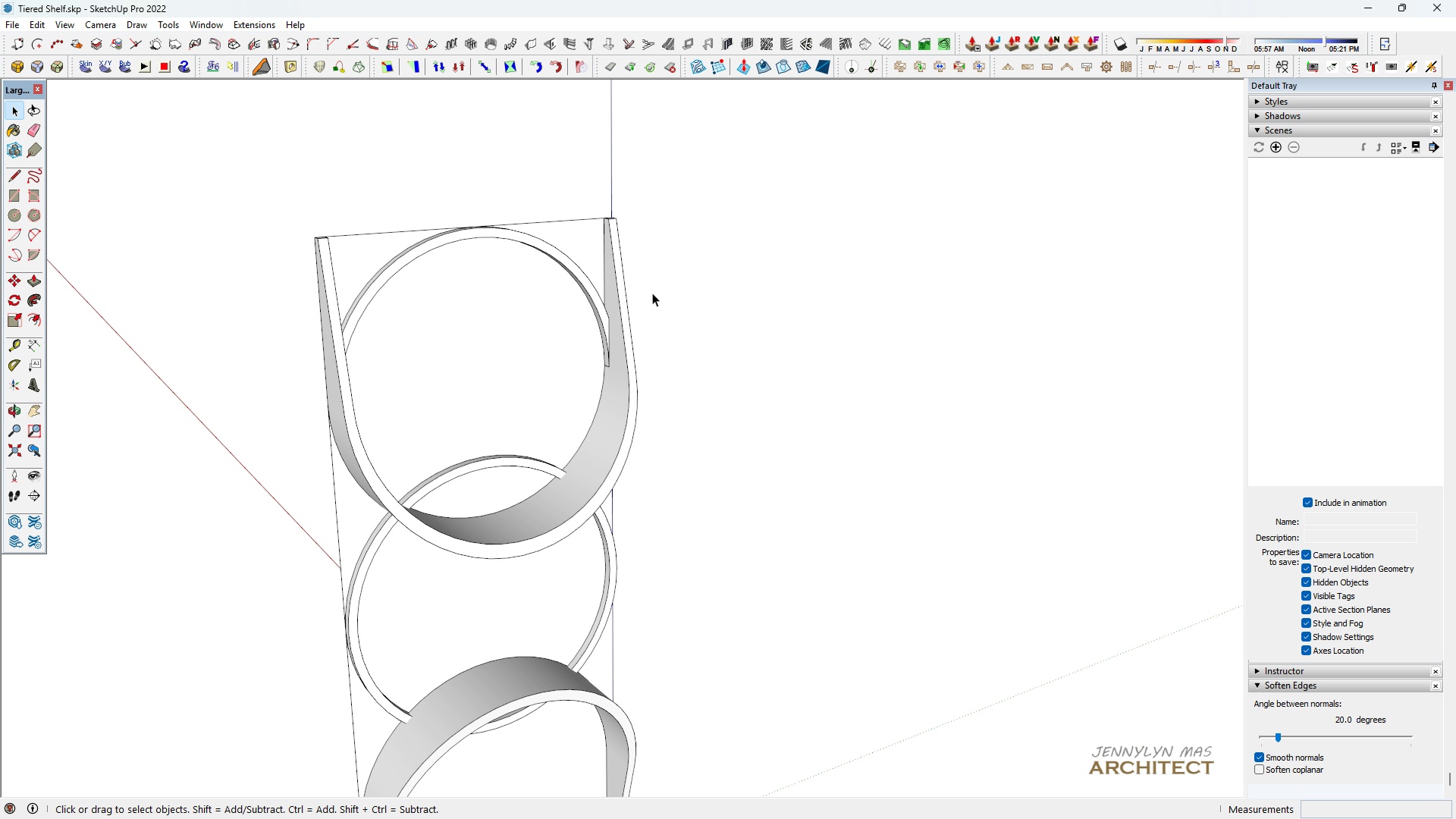 
triple_click([652, 293])
 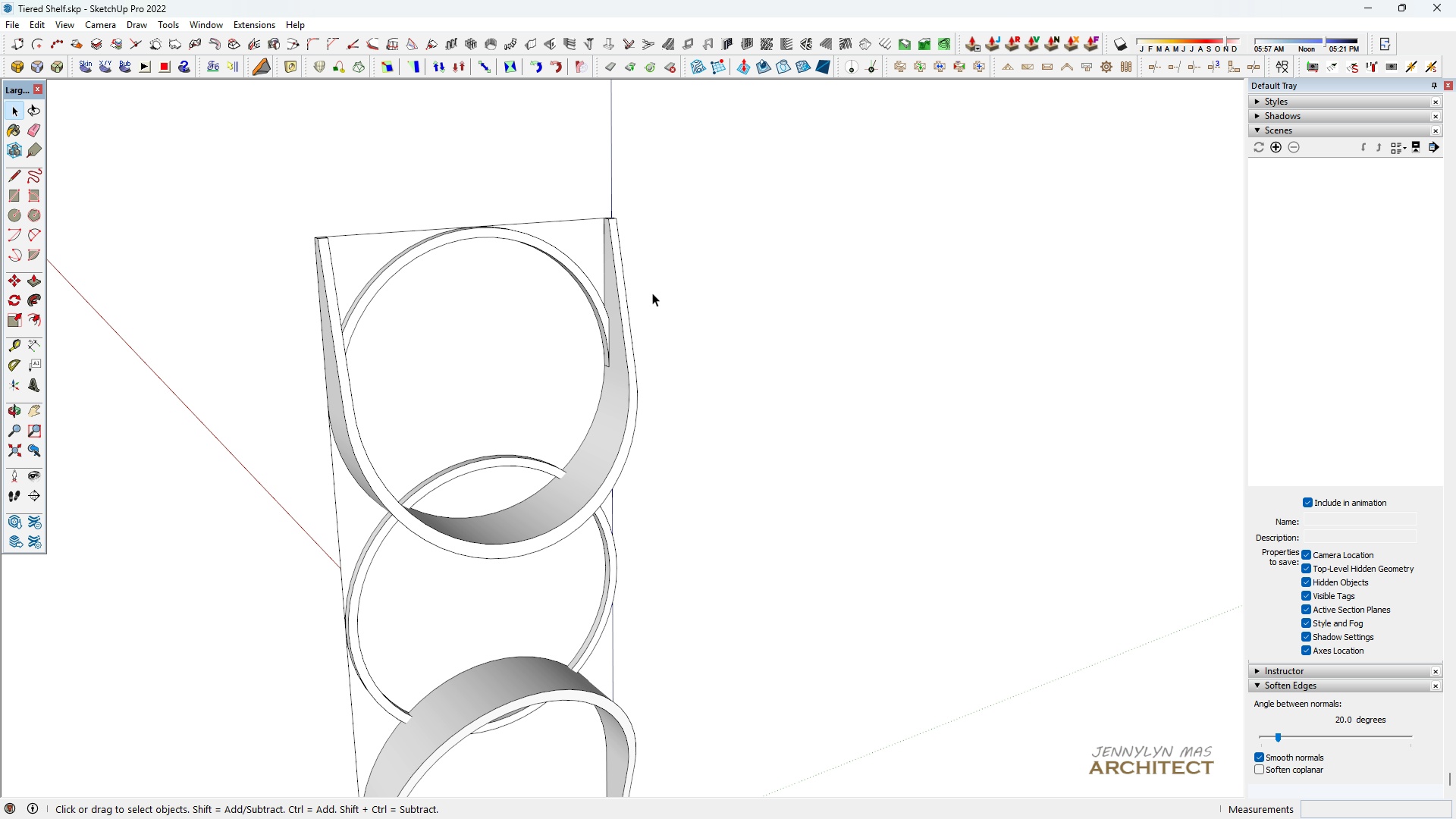 
triple_click([652, 293])
 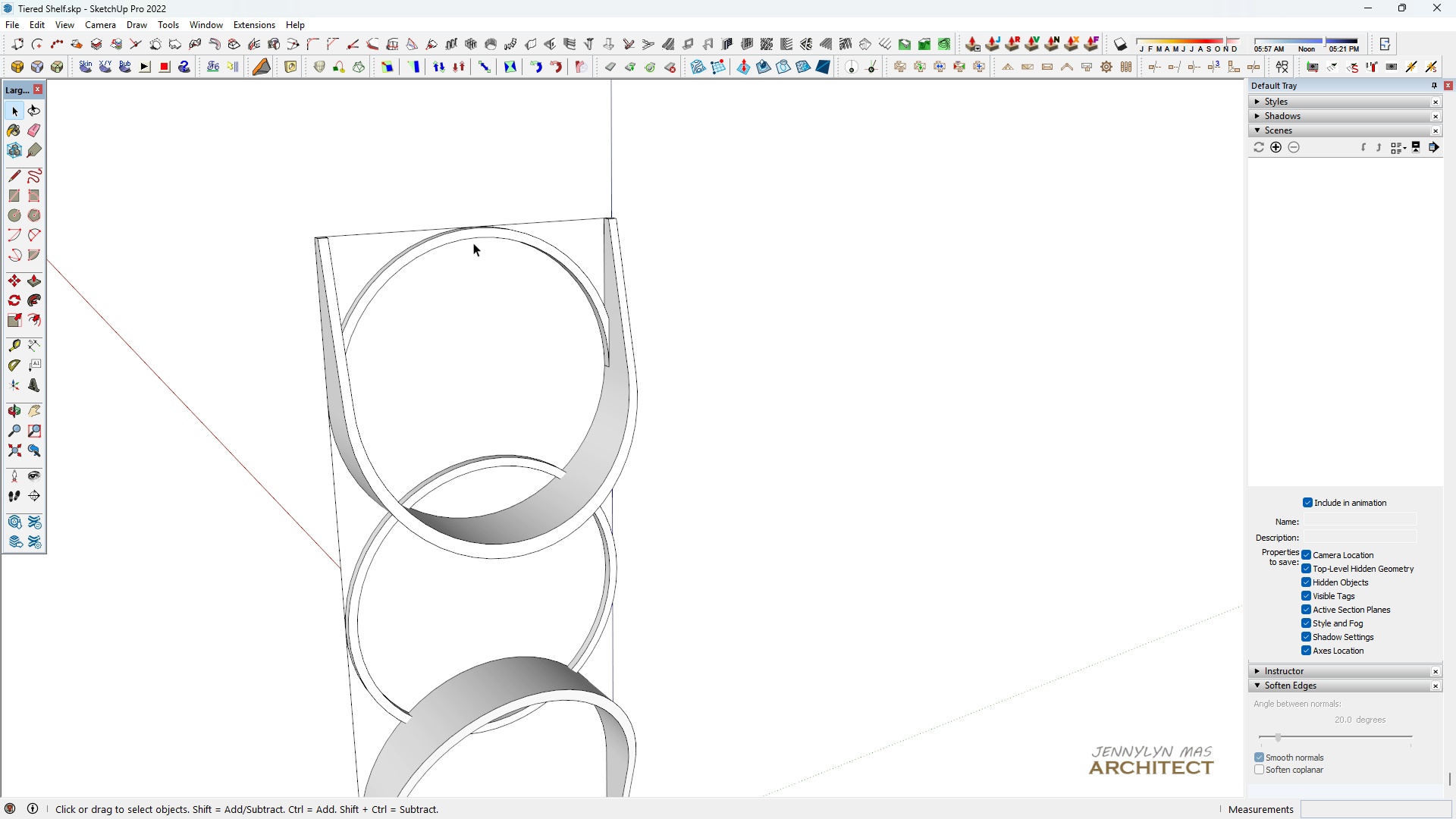 
type(hhhhhh )
 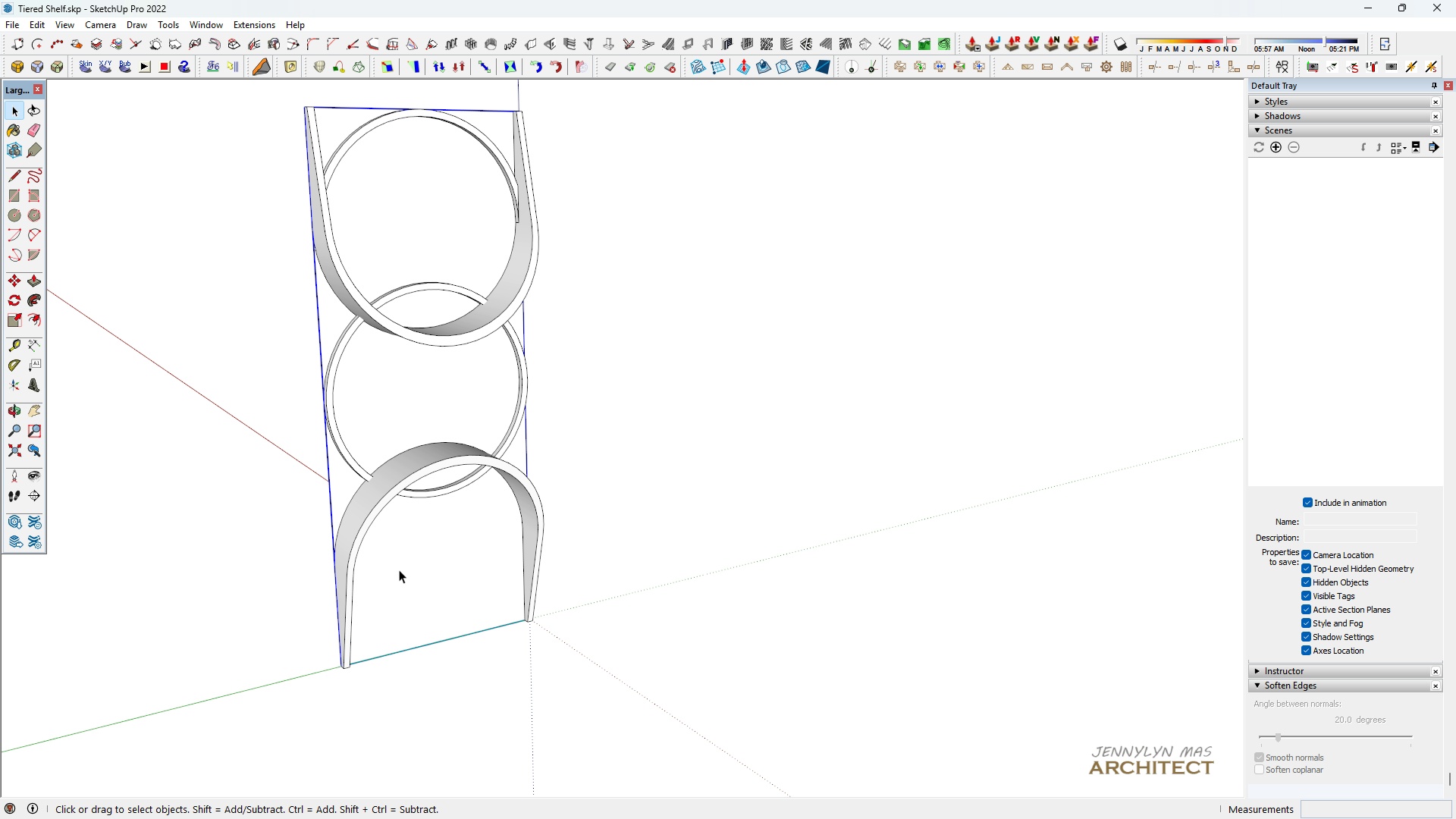 
scroll: coordinate [0, 0], scroll_direction: down, amount: 4.0
 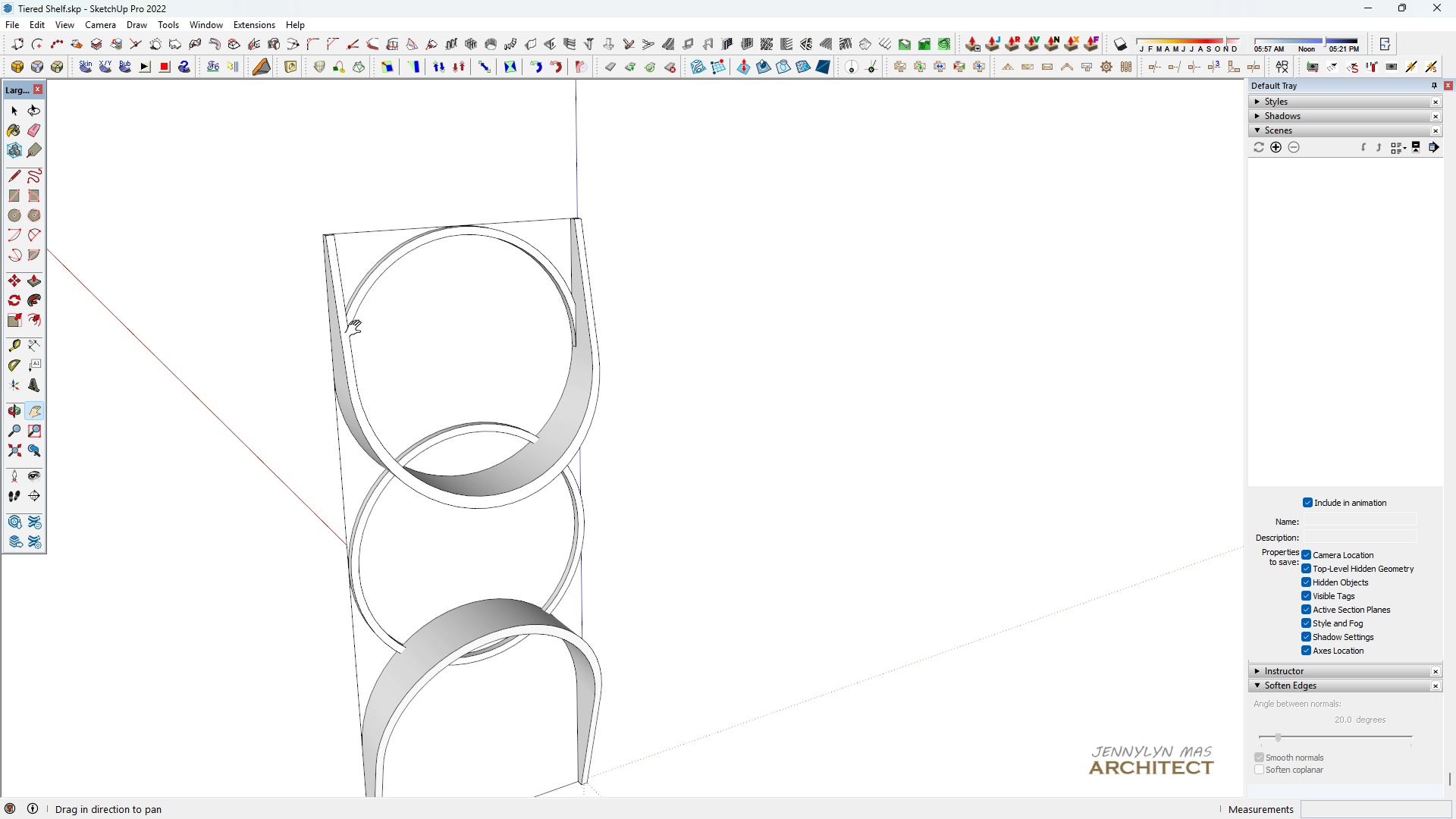 
left_click_drag(start_coordinate=[358, 356], to_coordinate=[319, 284])
 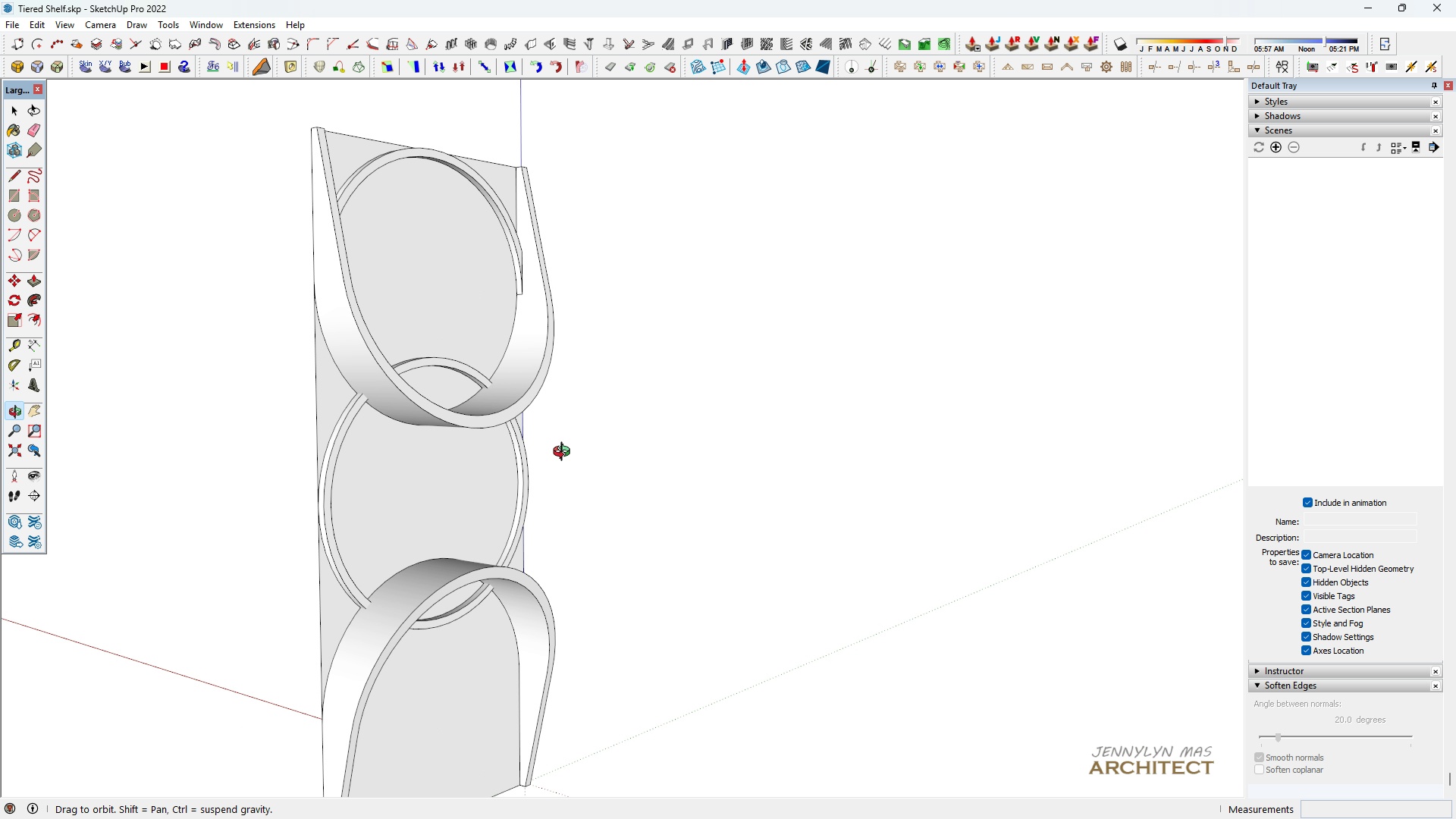 
scroll: coordinate [485, 469], scroll_direction: down, amount: 3.0
 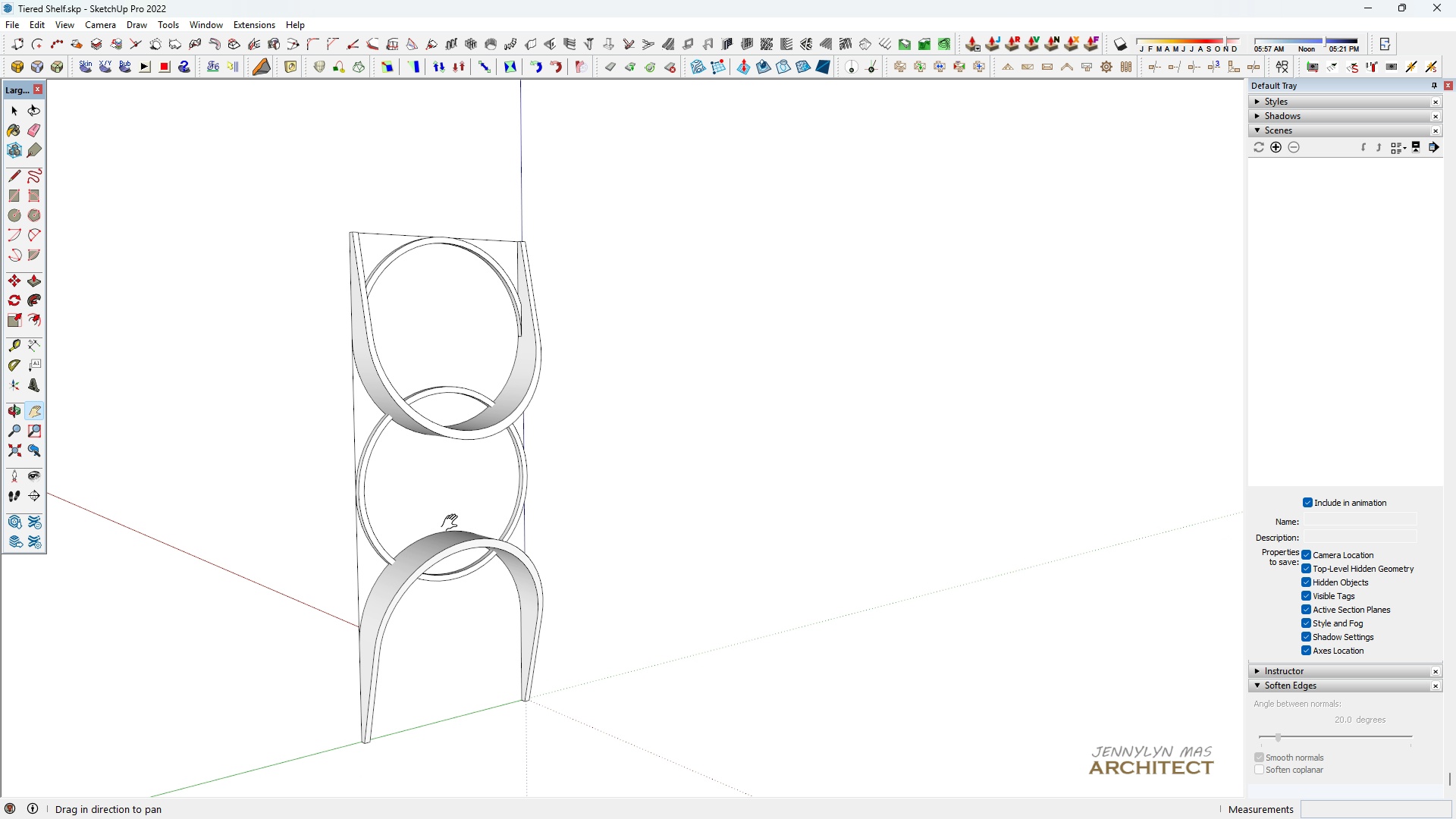 
left_click_drag(start_coordinate=[454, 510], to_coordinate=[444, 428])
 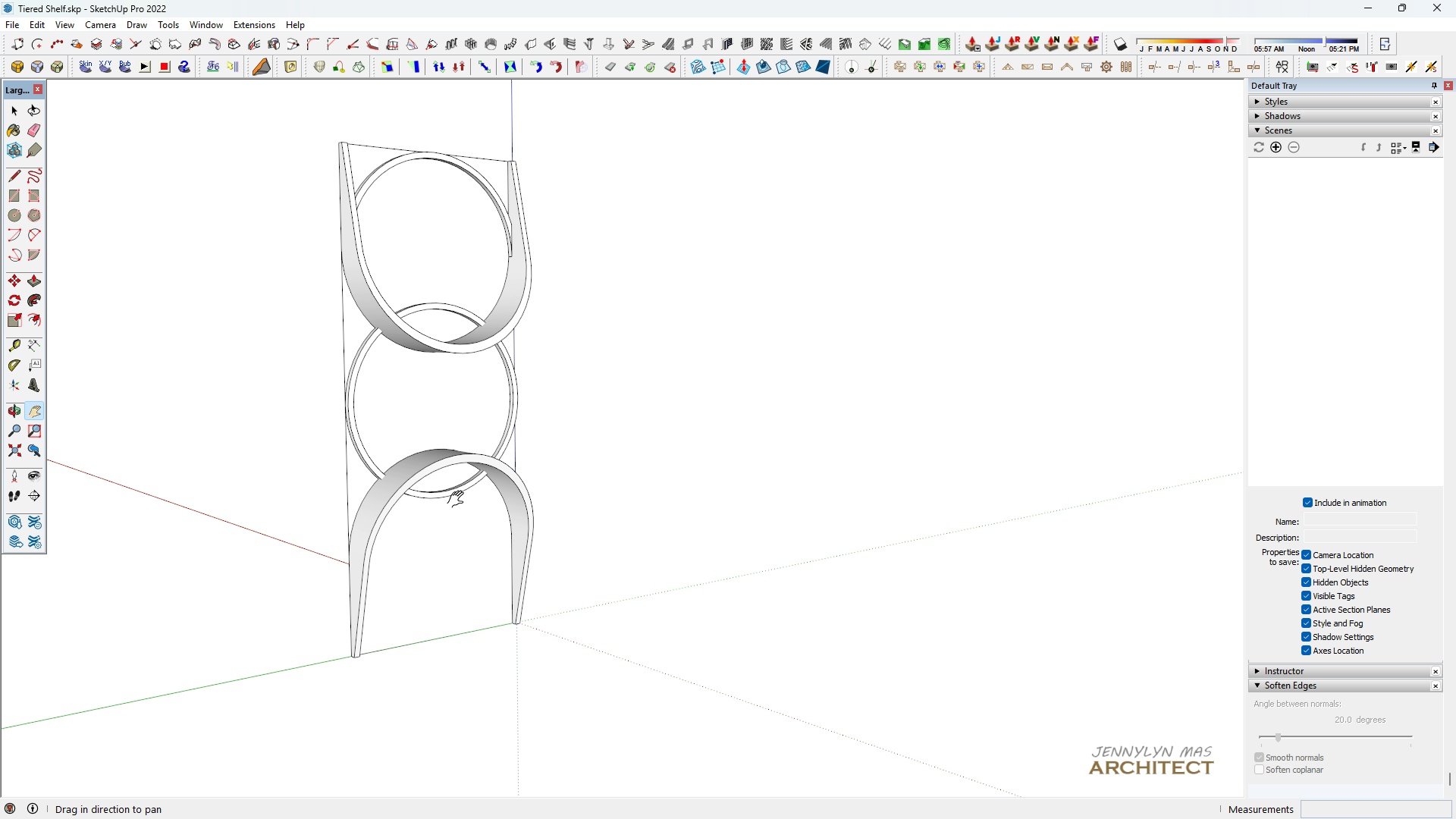 
scroll: coordinate [459, 499], scroll_direction: up, amount: 2.0
 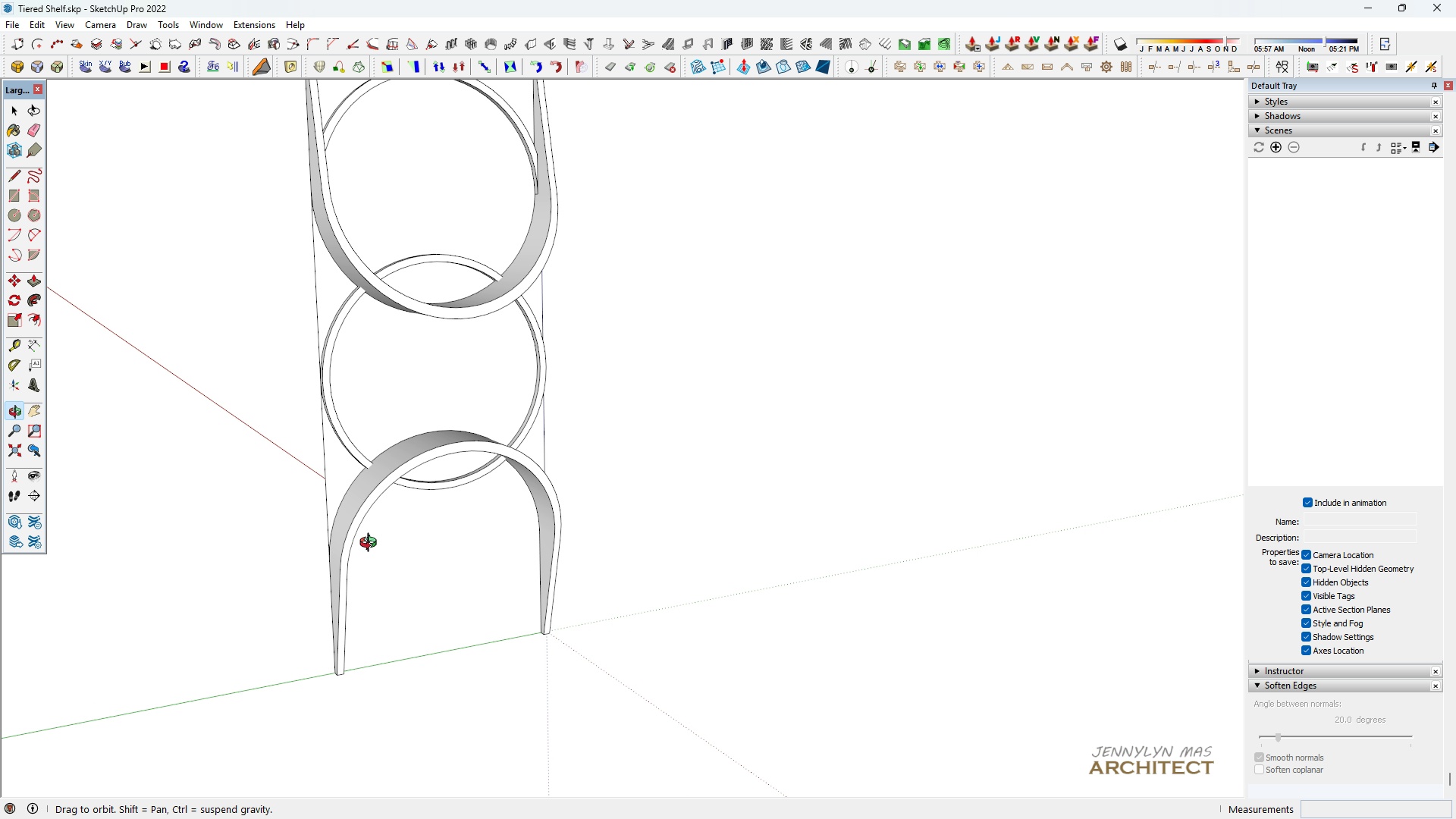 
scroll: coordinate [395, 566], scroll_direction: down, amount: 1.0
 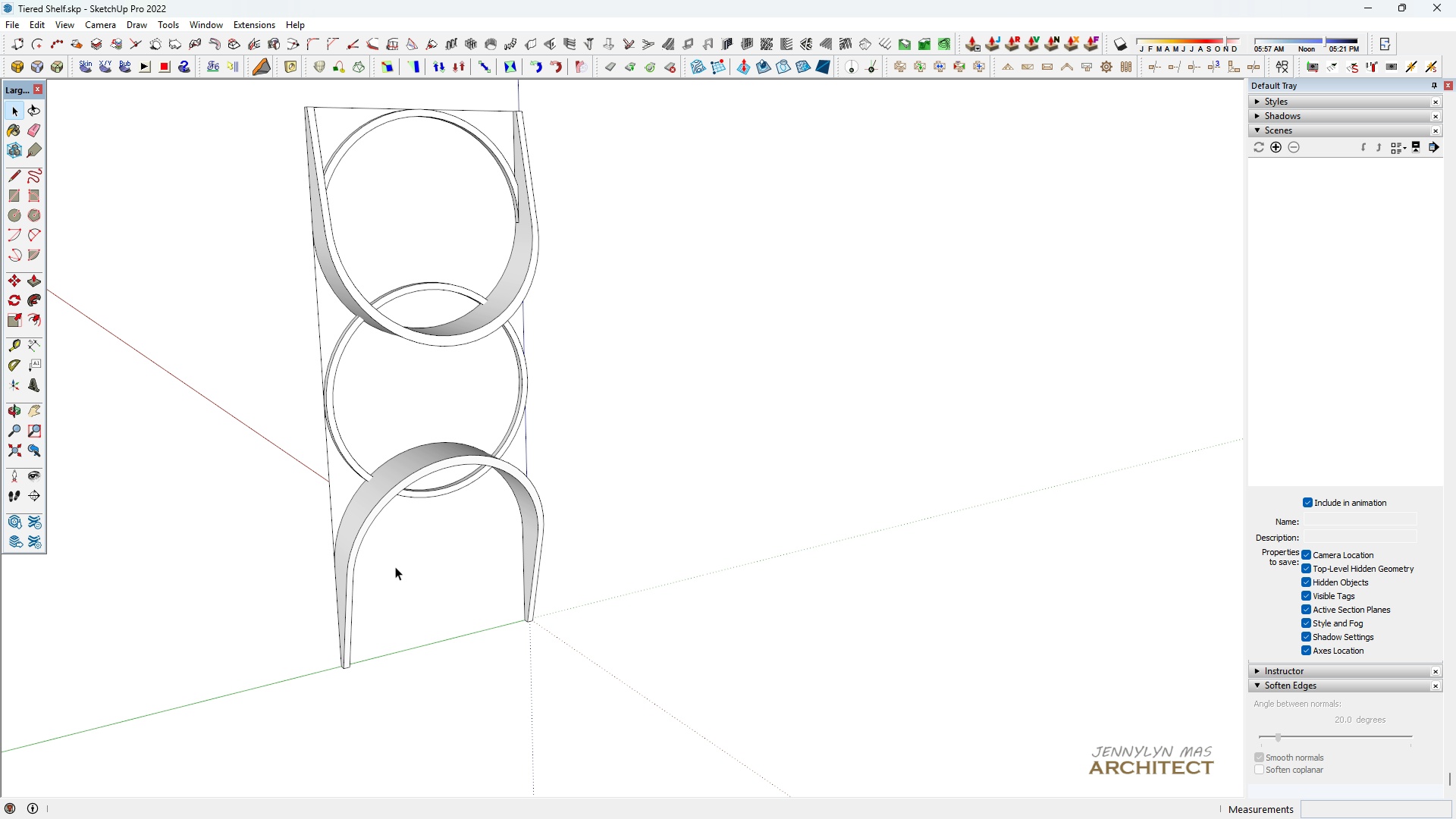 
left_click([395, 566])
 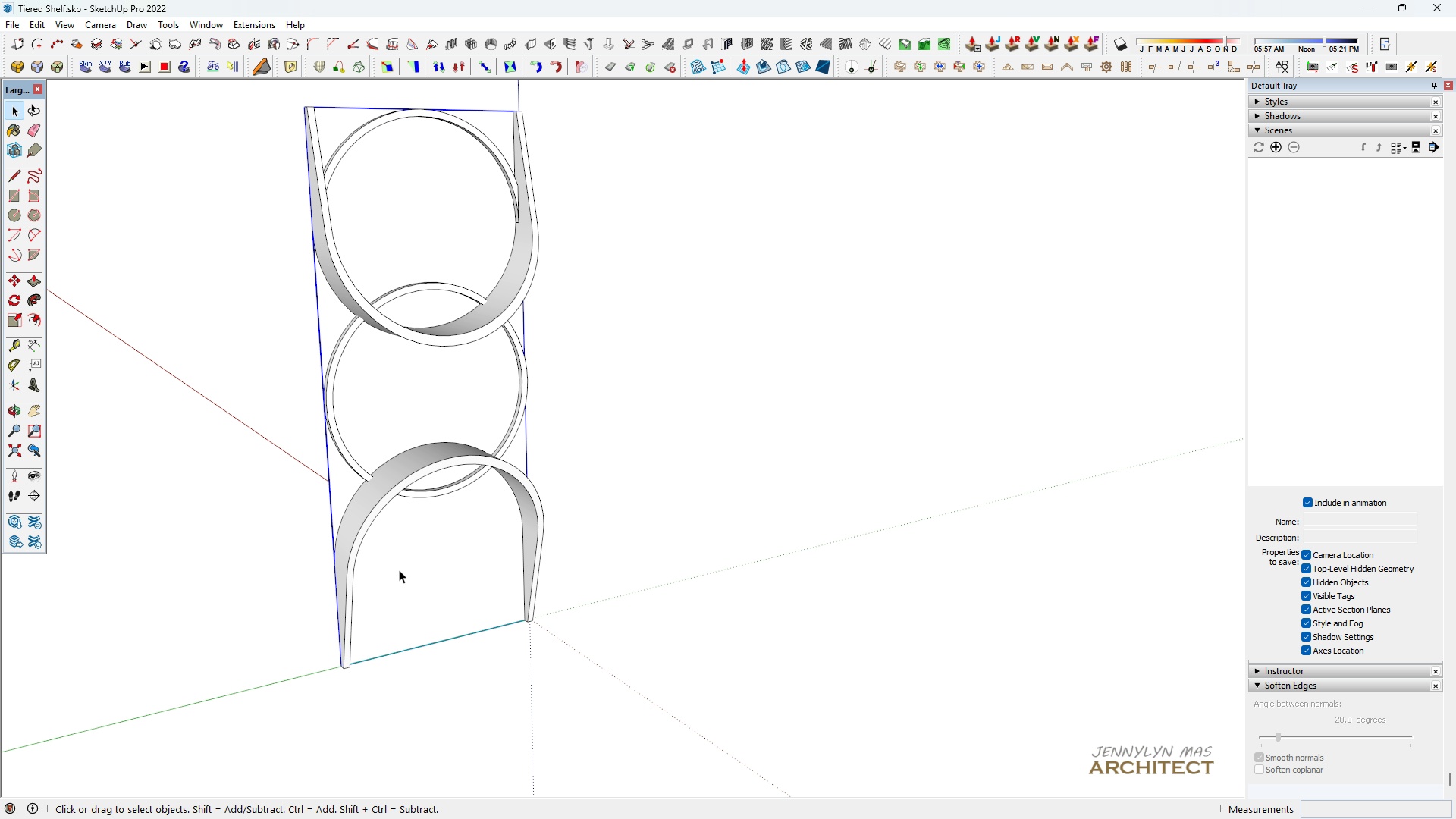 
scroll: coordinate [404, 570], scroll_direction: up, amount: 1.0
 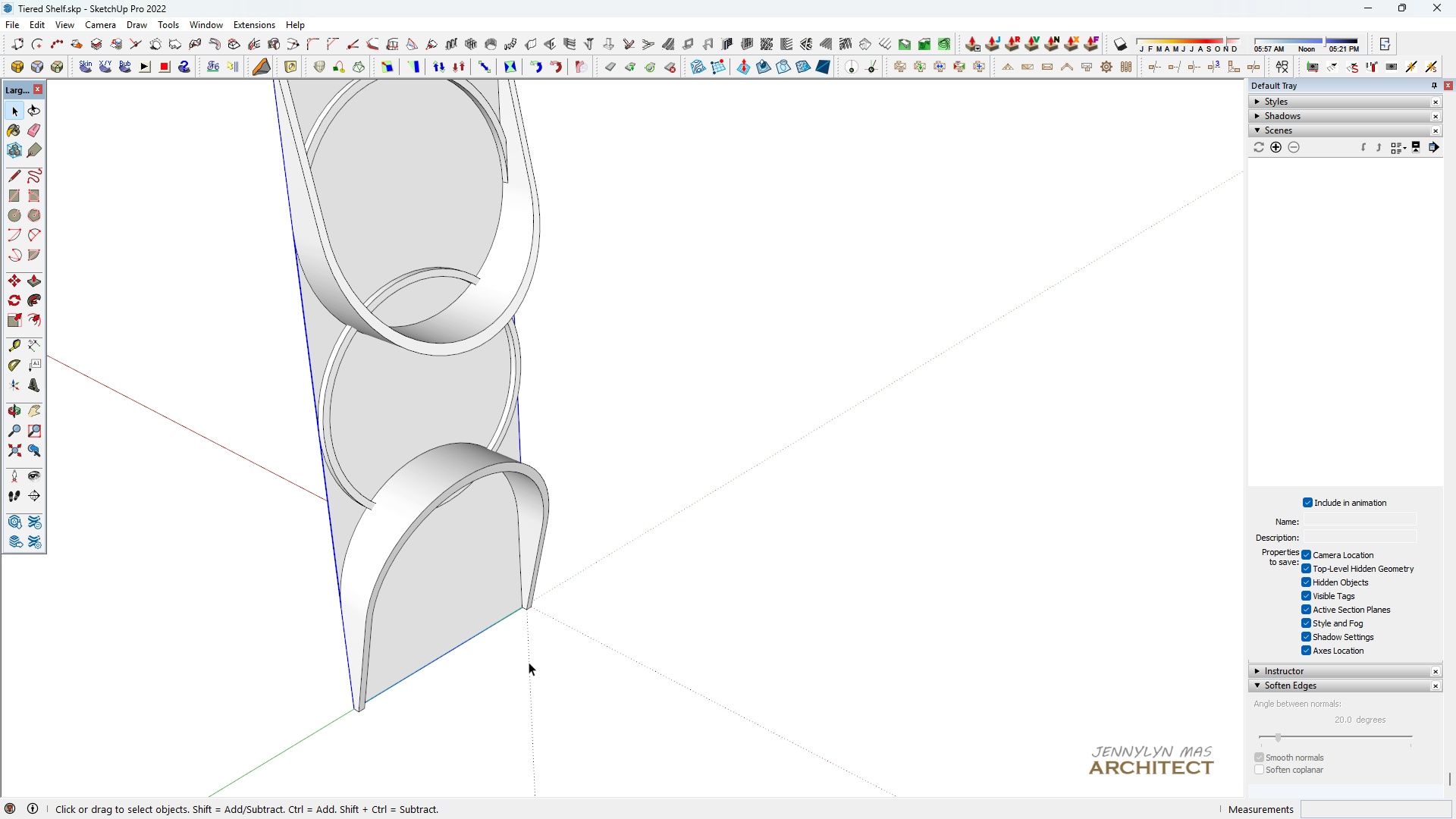 
key(Delete)
 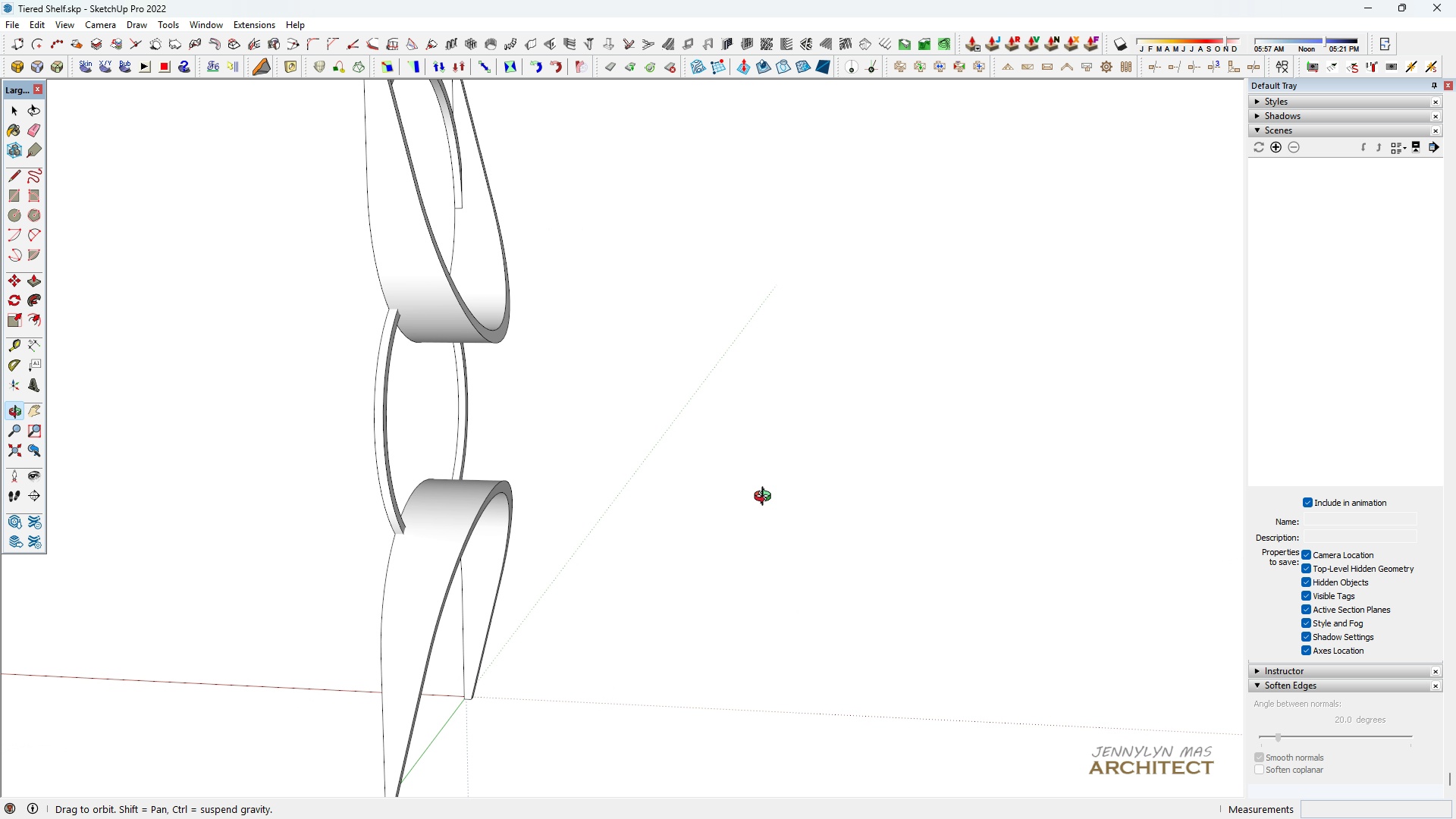 
scroll: coordinate [686, 560], scroll_direction: down, amount: 2.0
 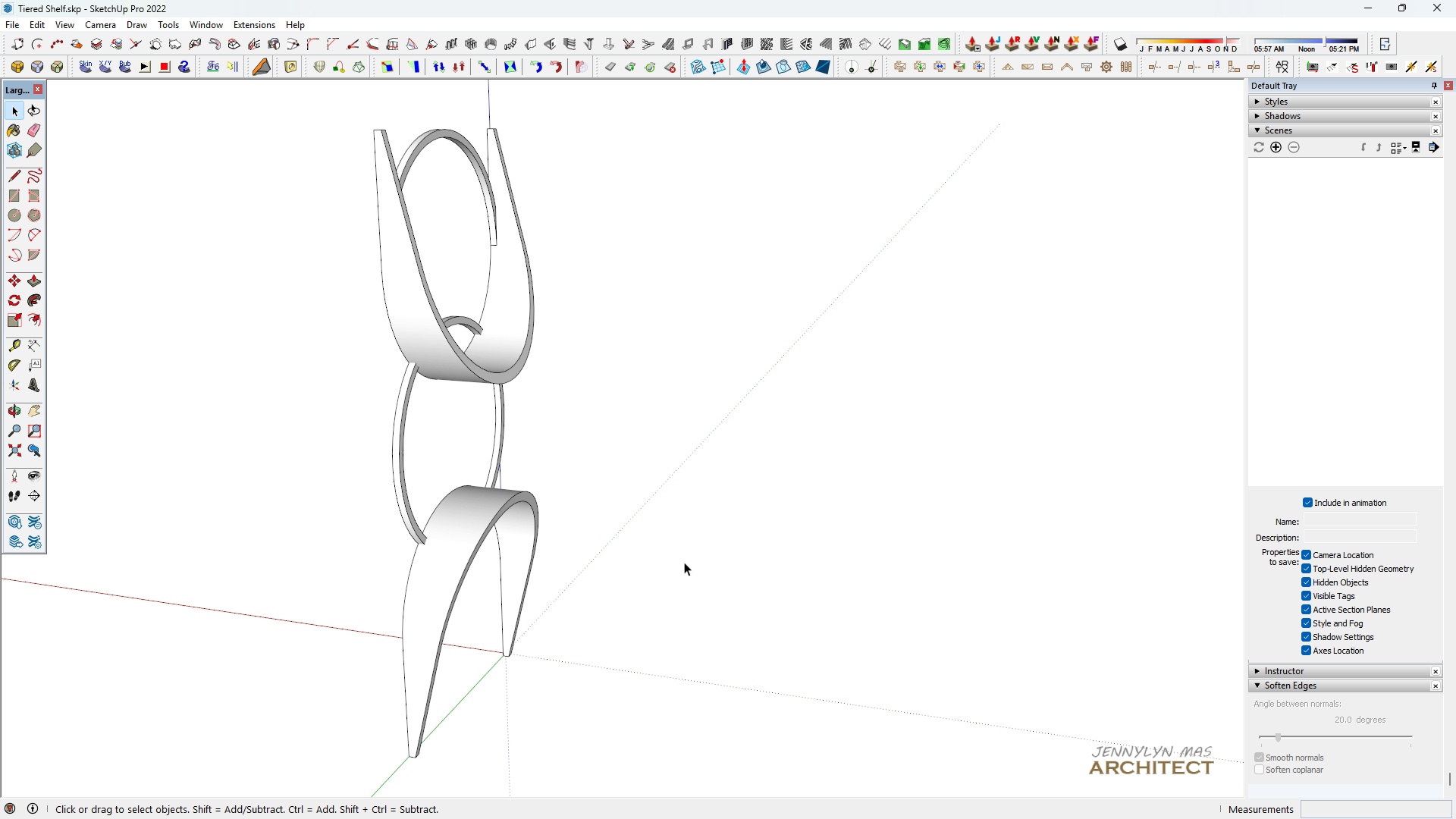 
key(Space)
 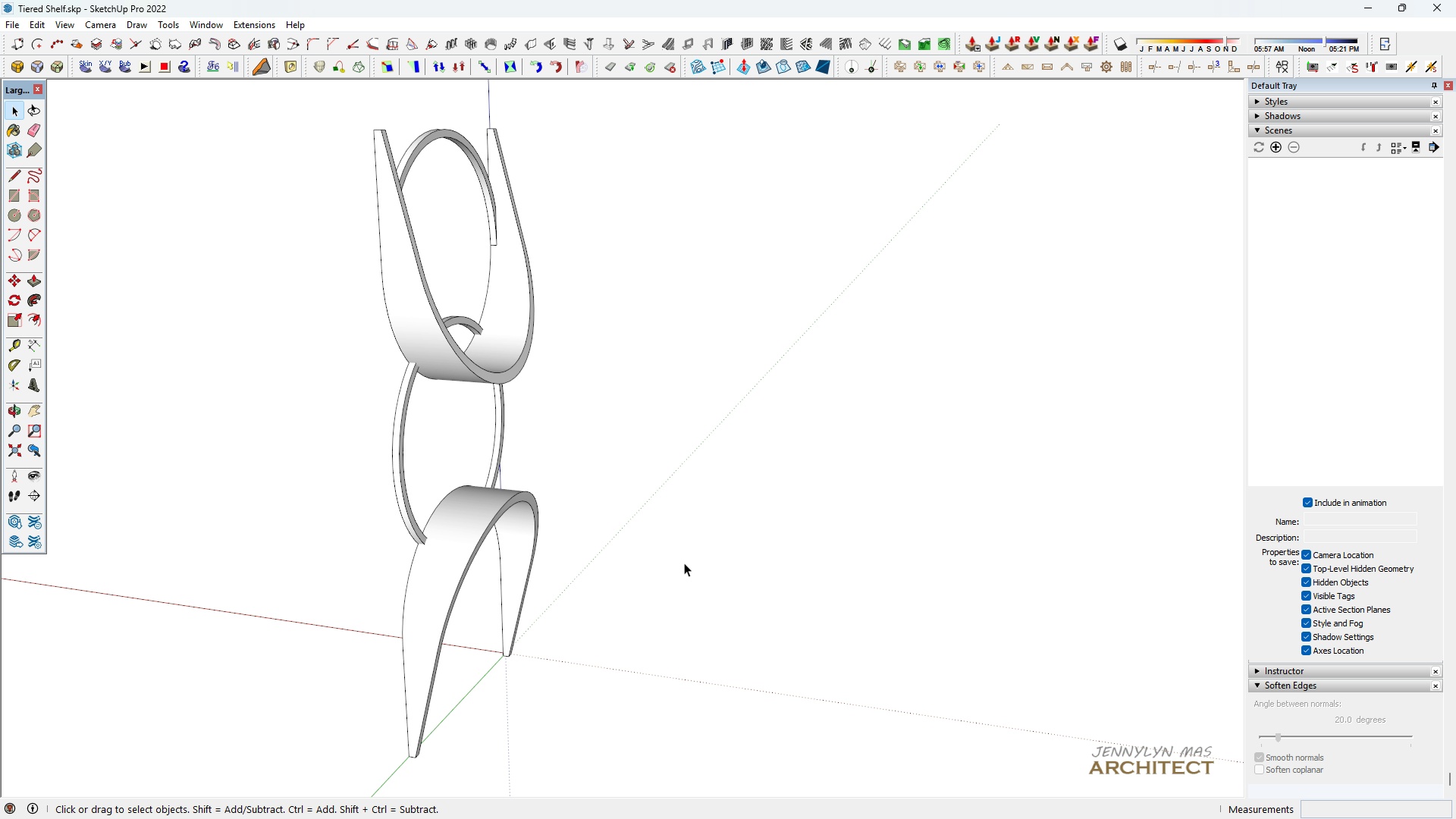 
double_click([684, 563])
 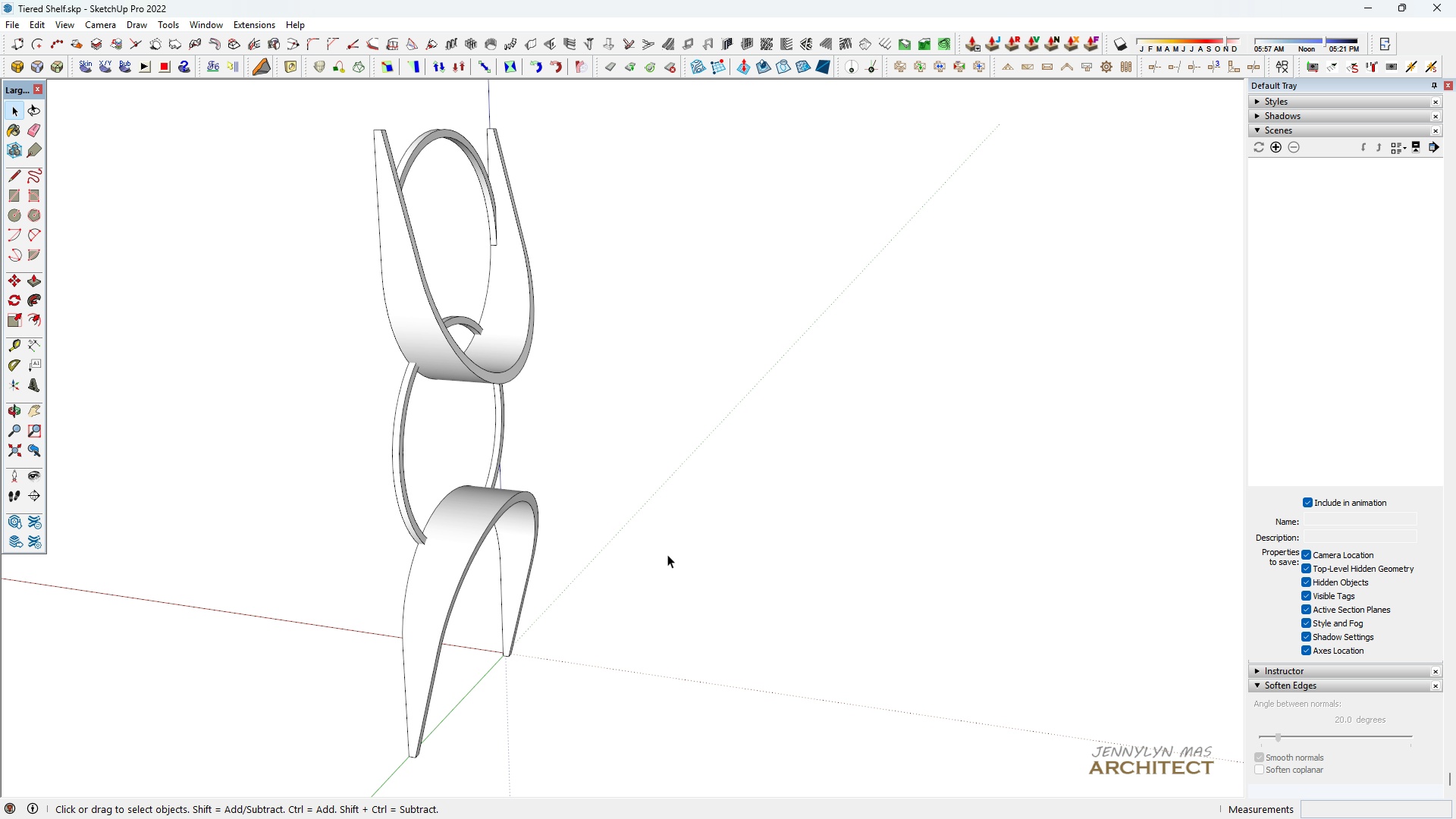 
type(hhh)
 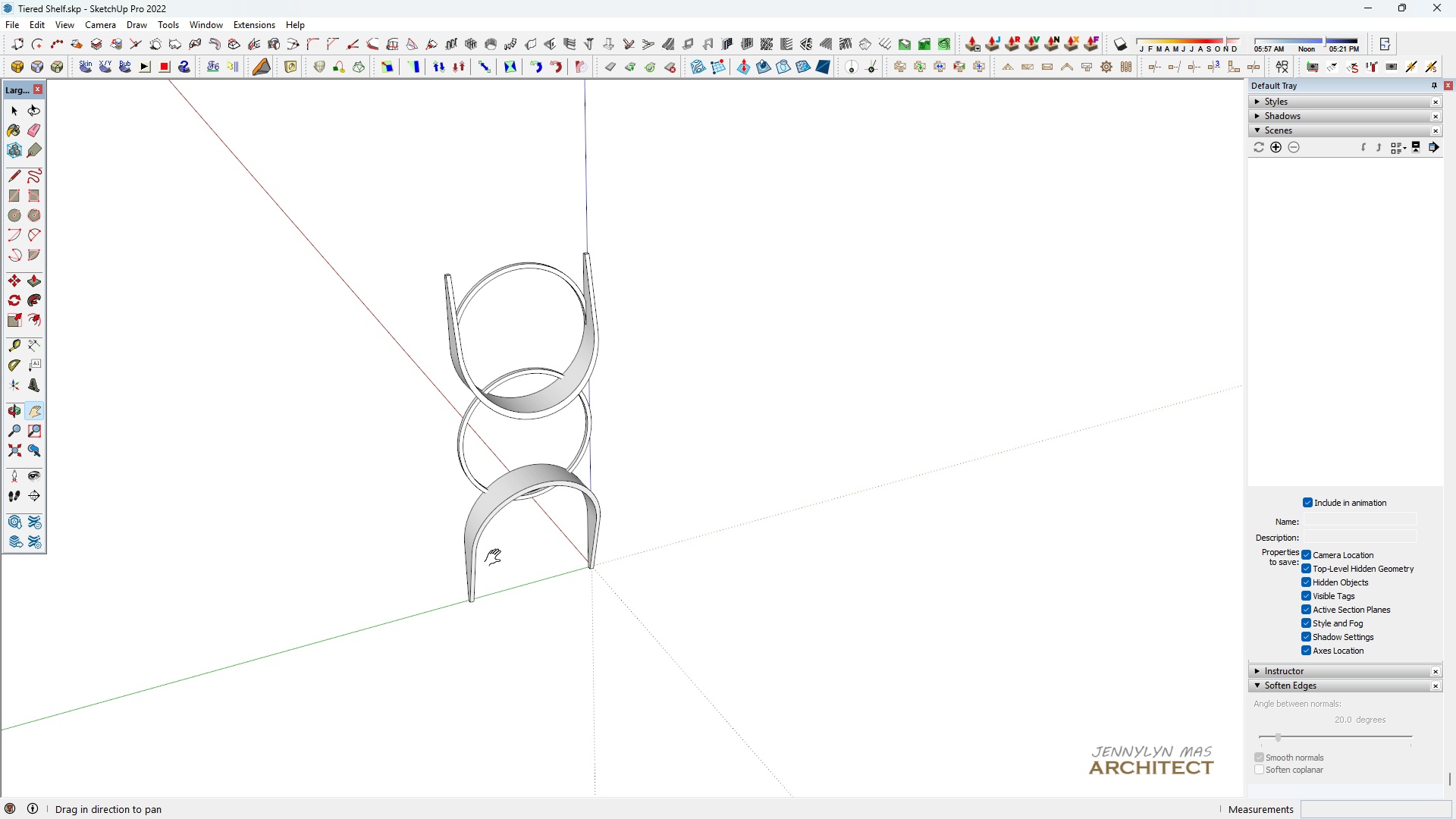 
scroll: coordinate [187, 704], scroll_direction: down, amount: 6.0
 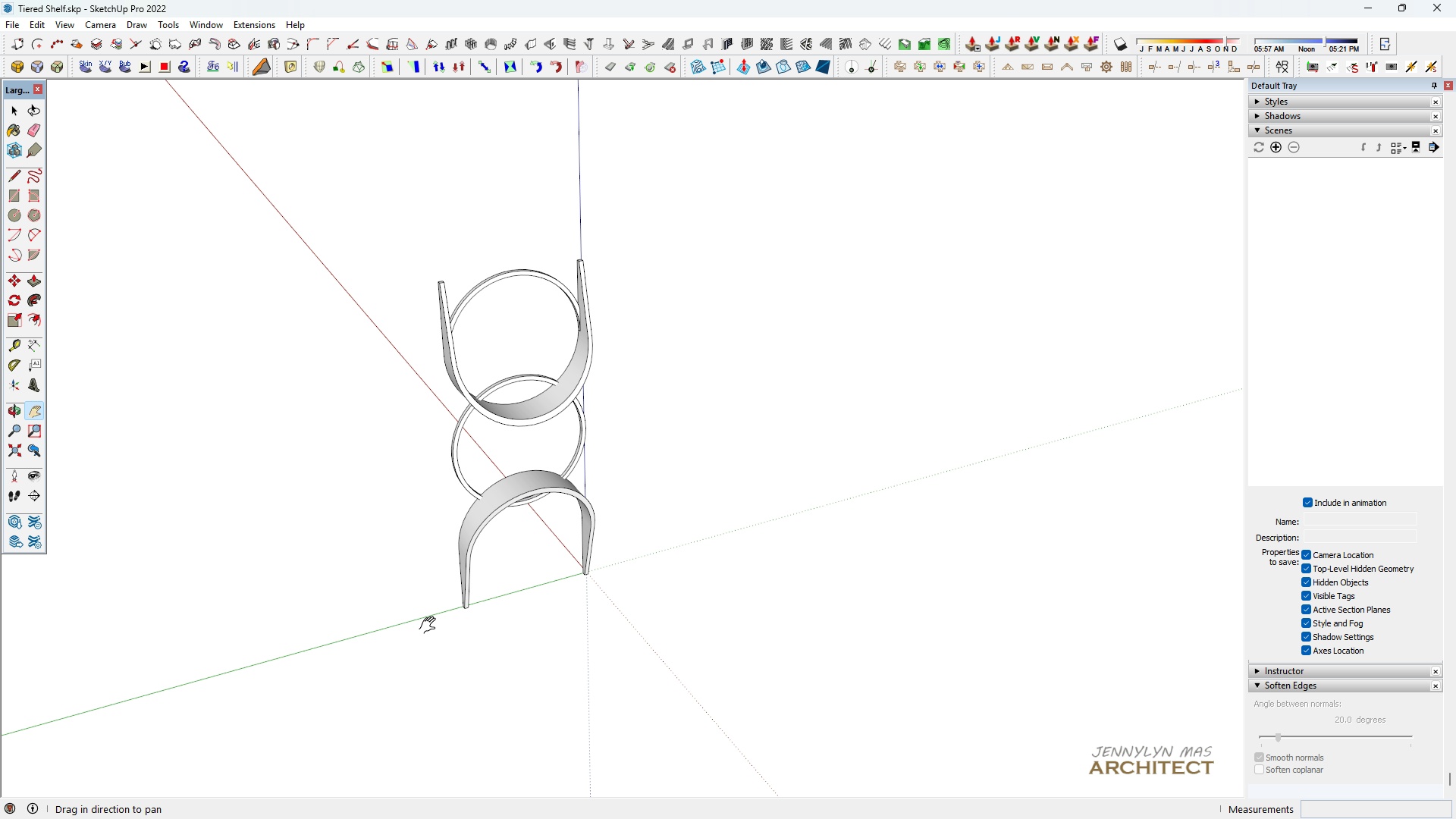 
left_click_drag(start_coordinate=[490, 565], to_coordinate=[496, 558])
 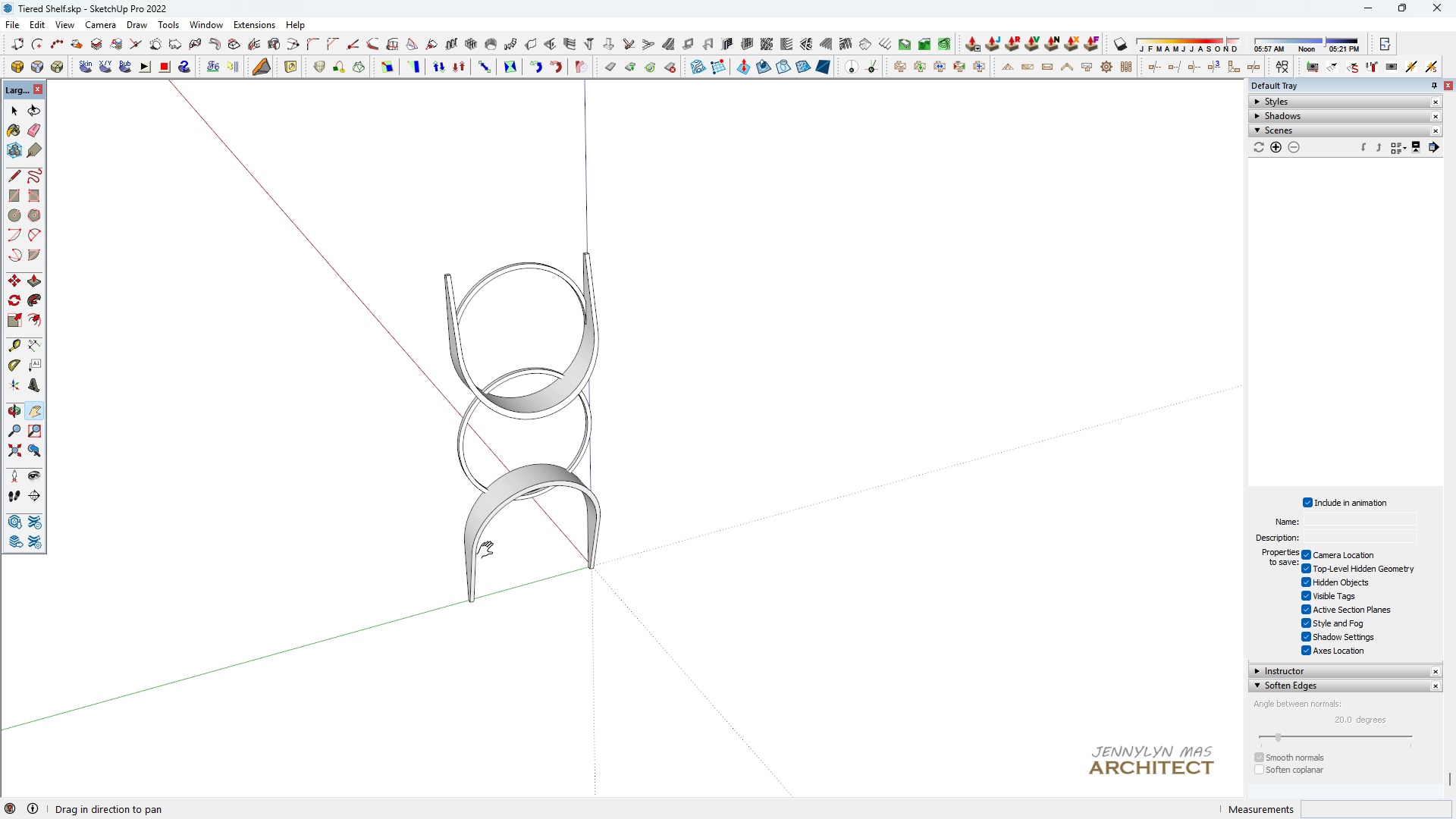 
key(Control+Z)
 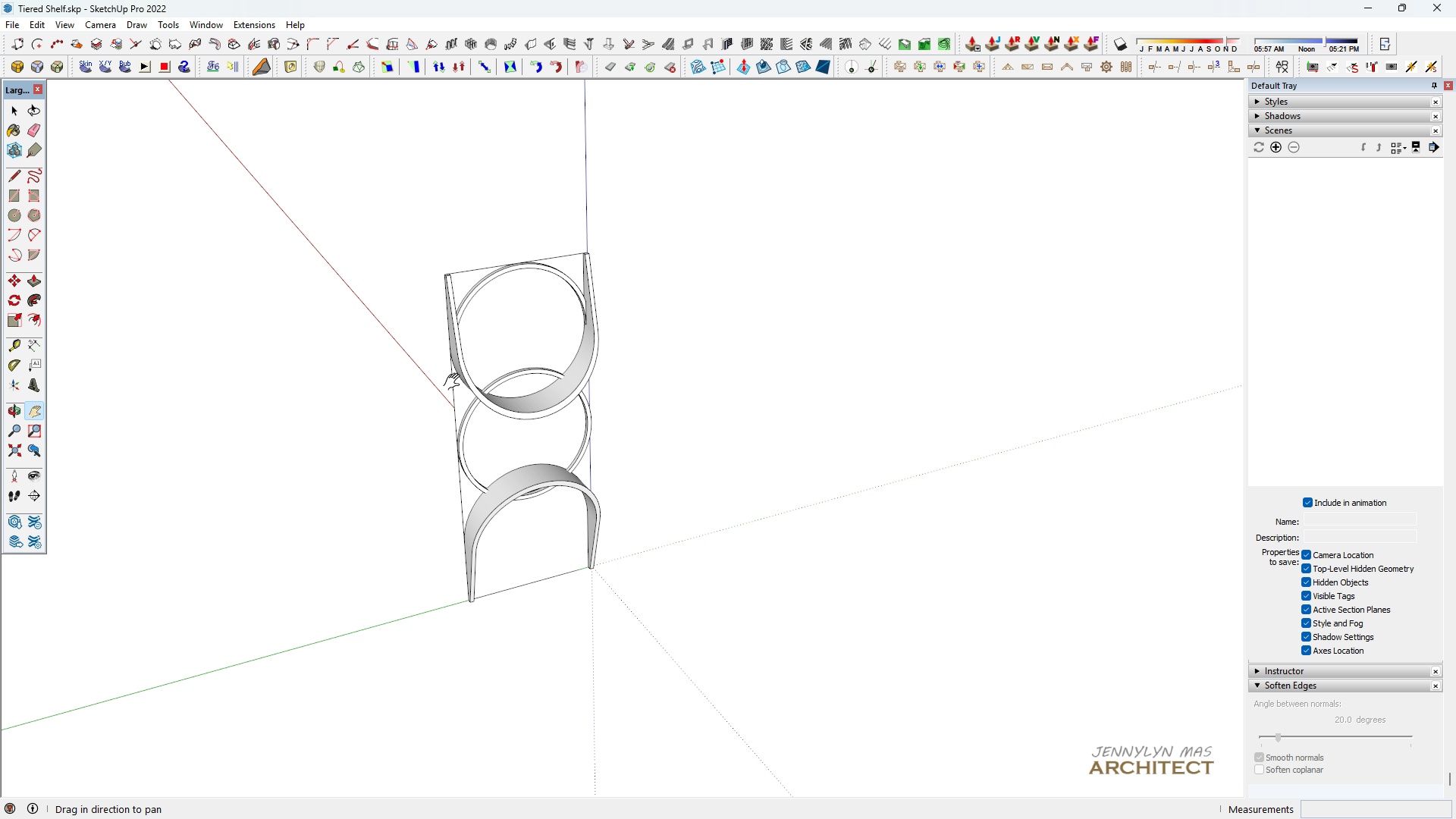 
scroll: coordinate [532, 313], scroll_direction: up, amount: 5.0
 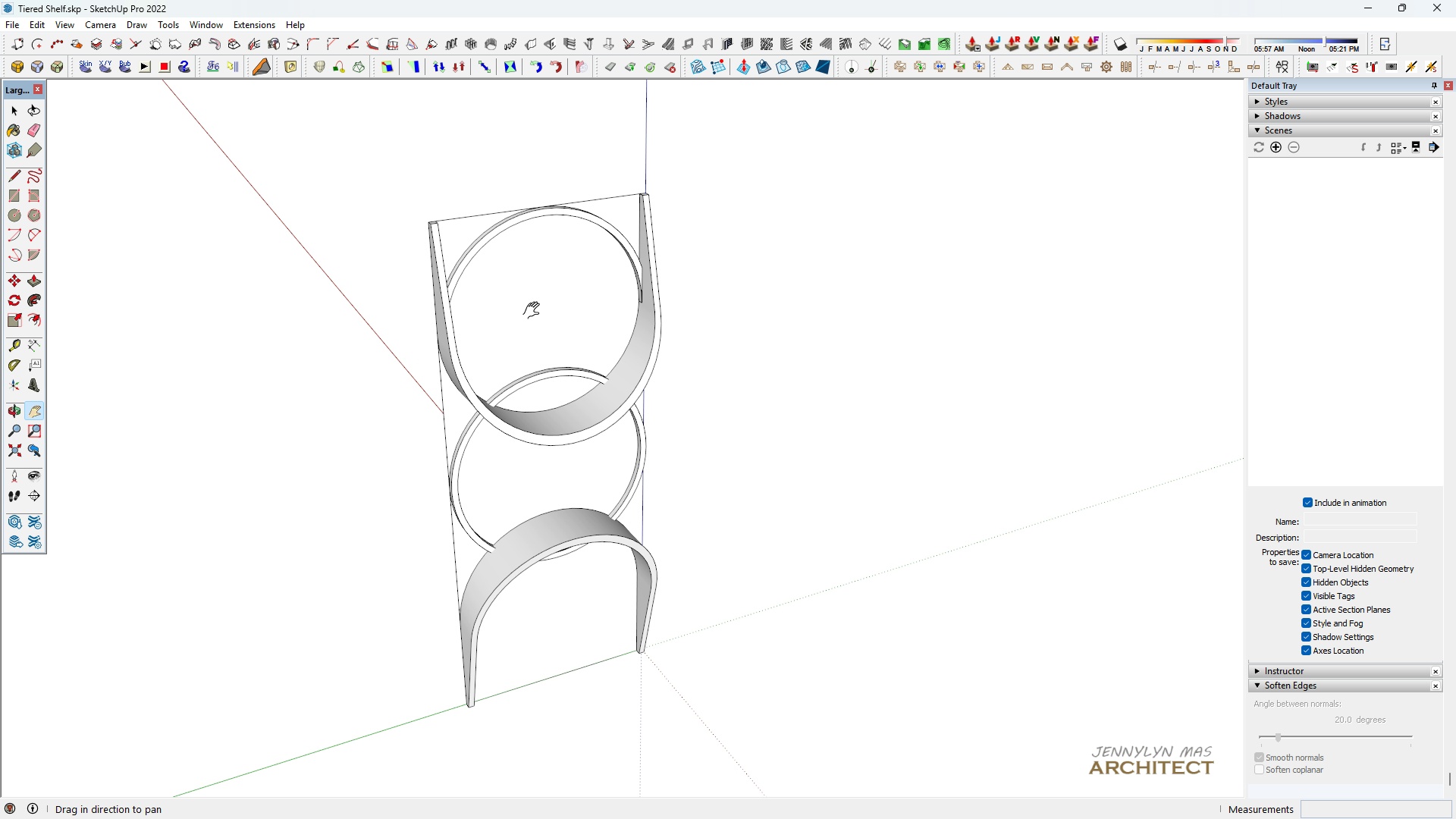 
key(Space)
 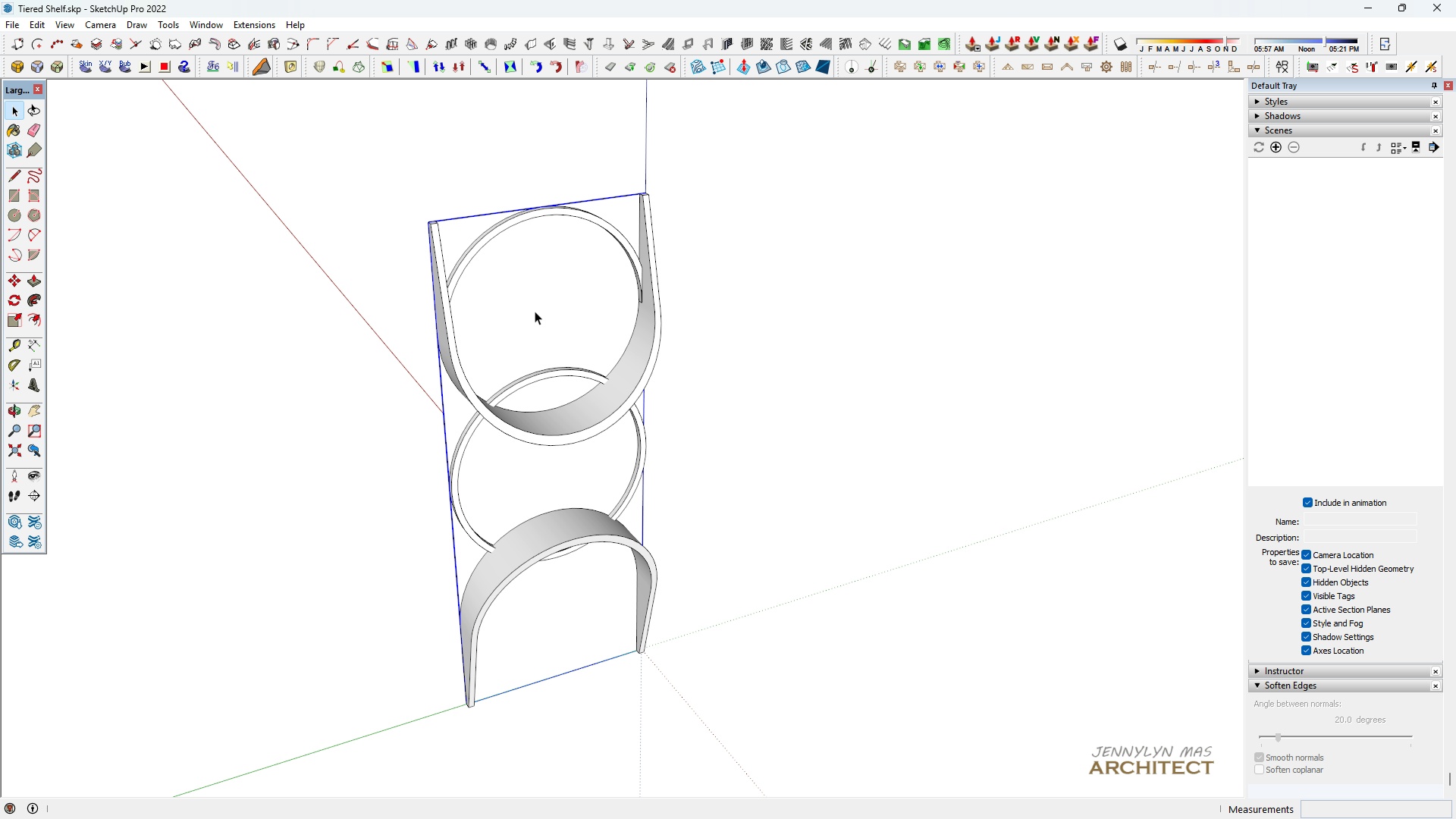 
double_click([535, 311])
 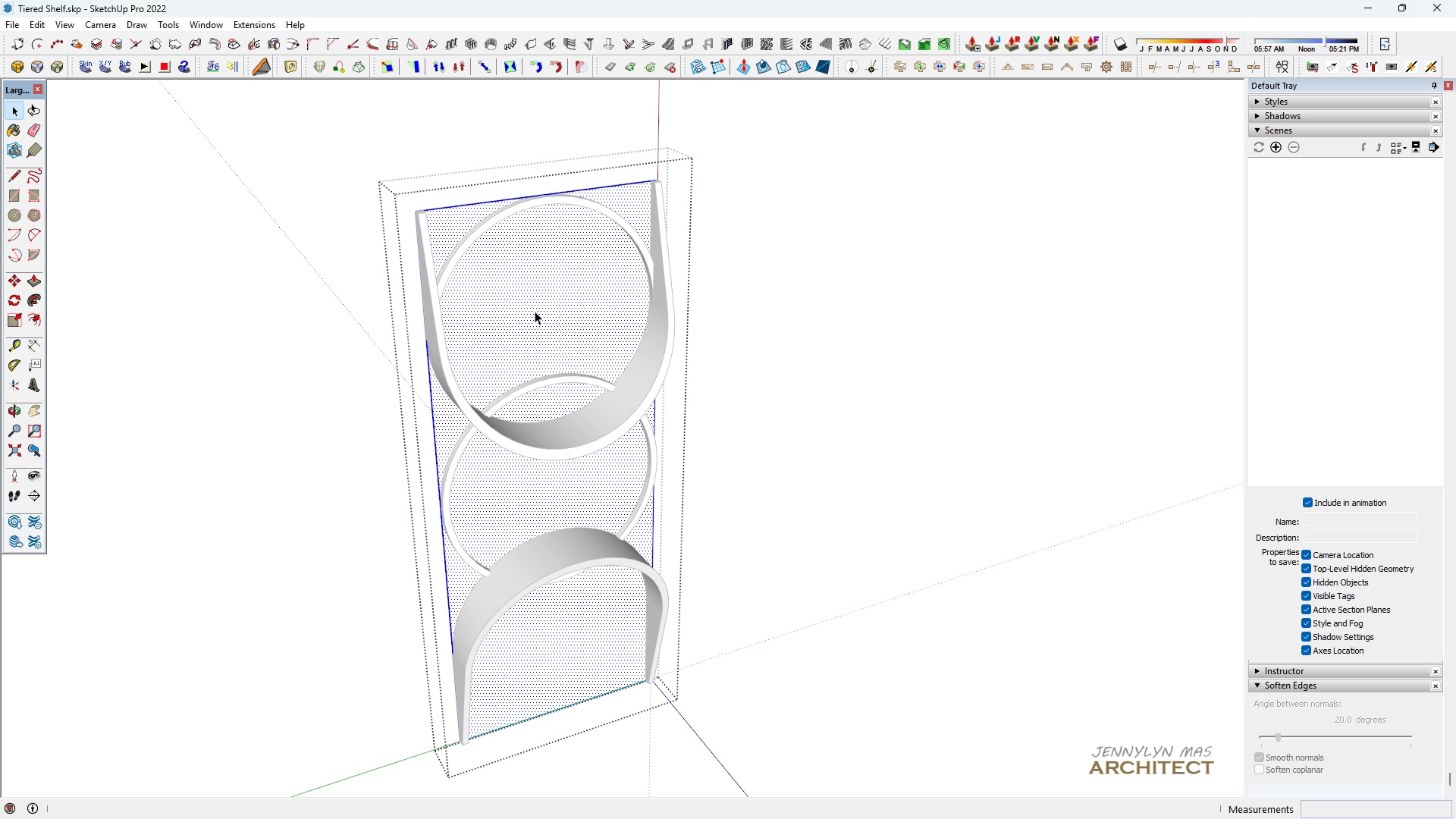 
triple_click([535, 311])
 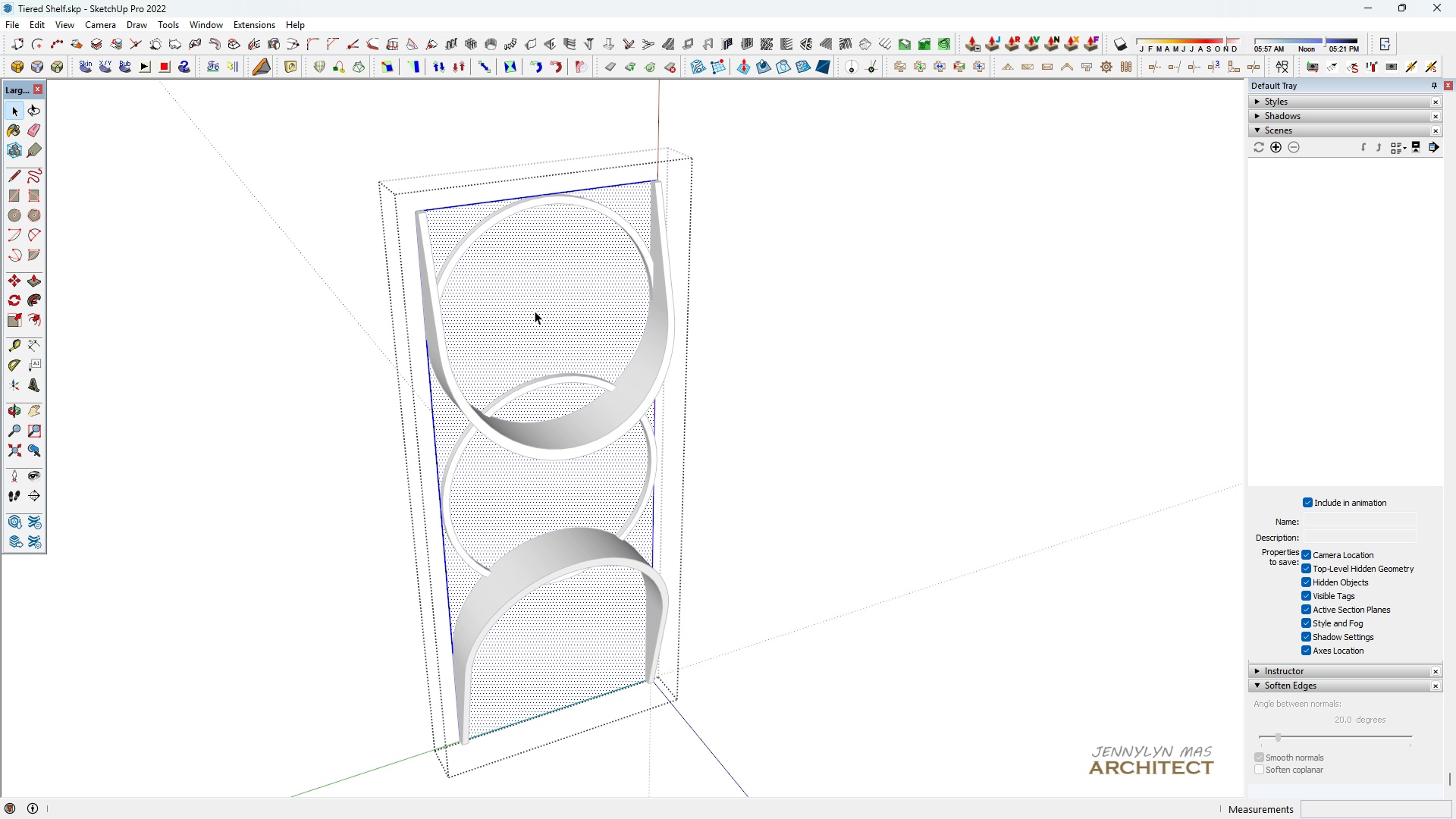 
key(Space)
 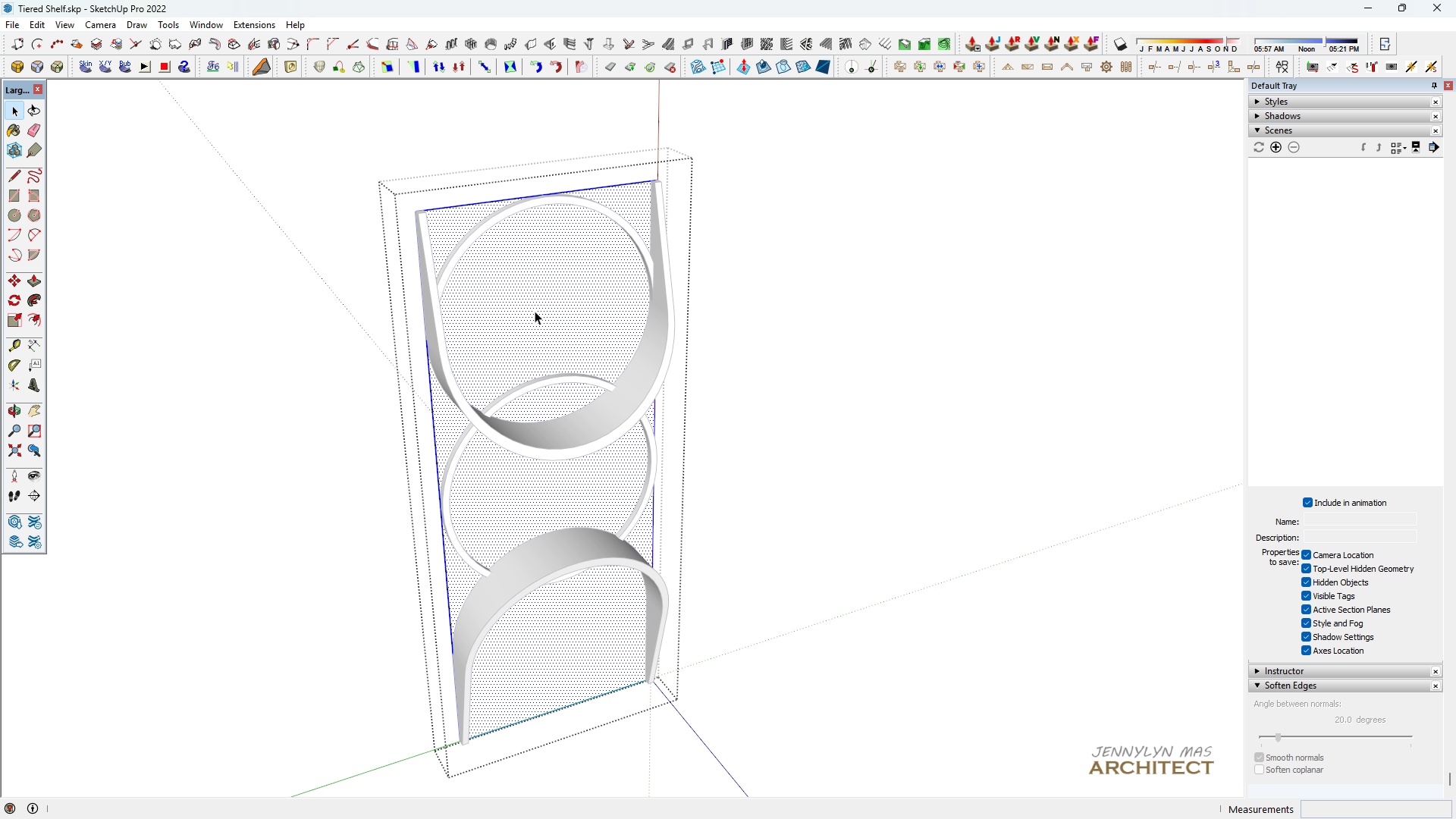 
scroll: coordinate [535, 311], scroll_direction: up, amount: 3.0
 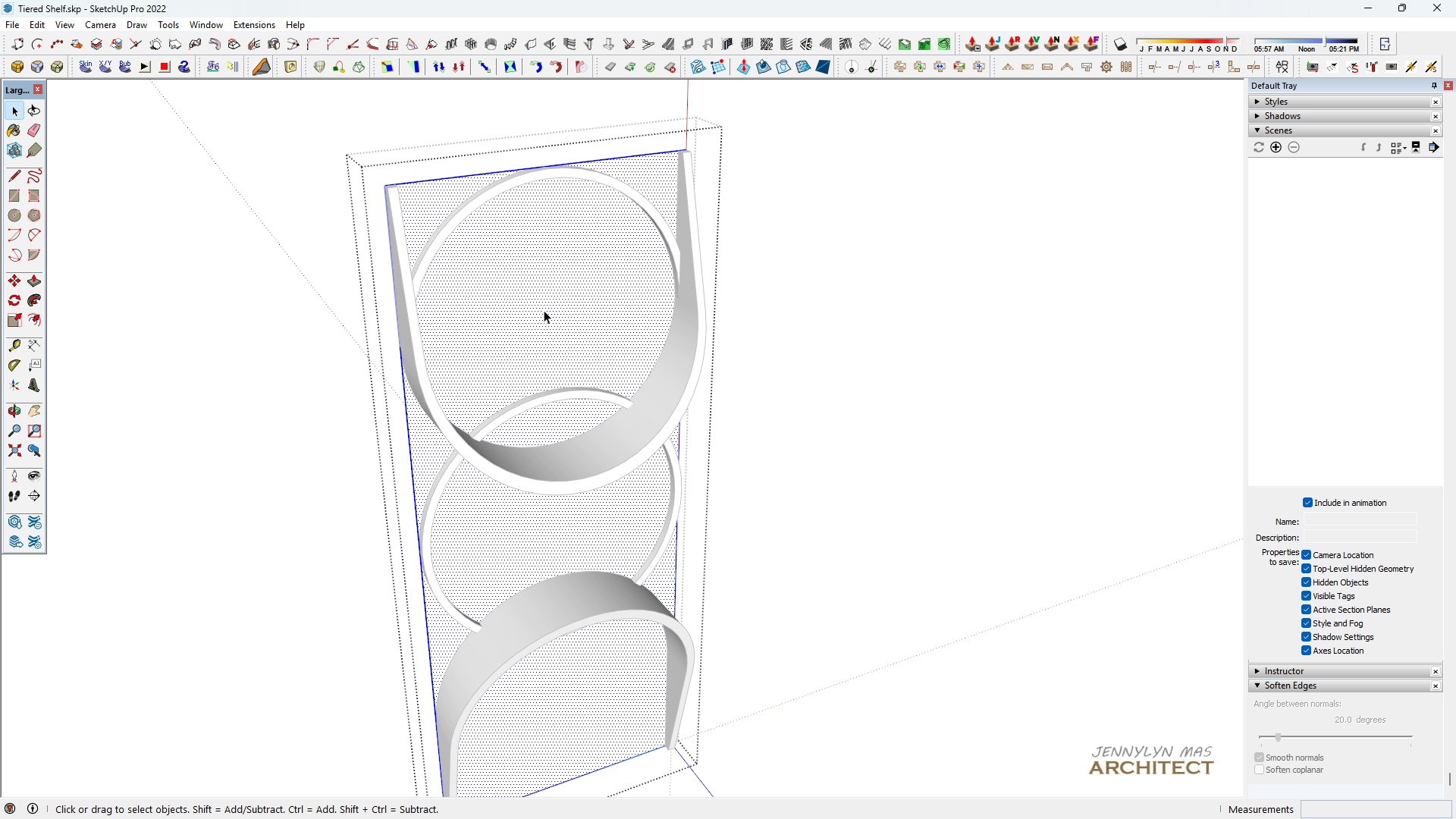 
key(P)
 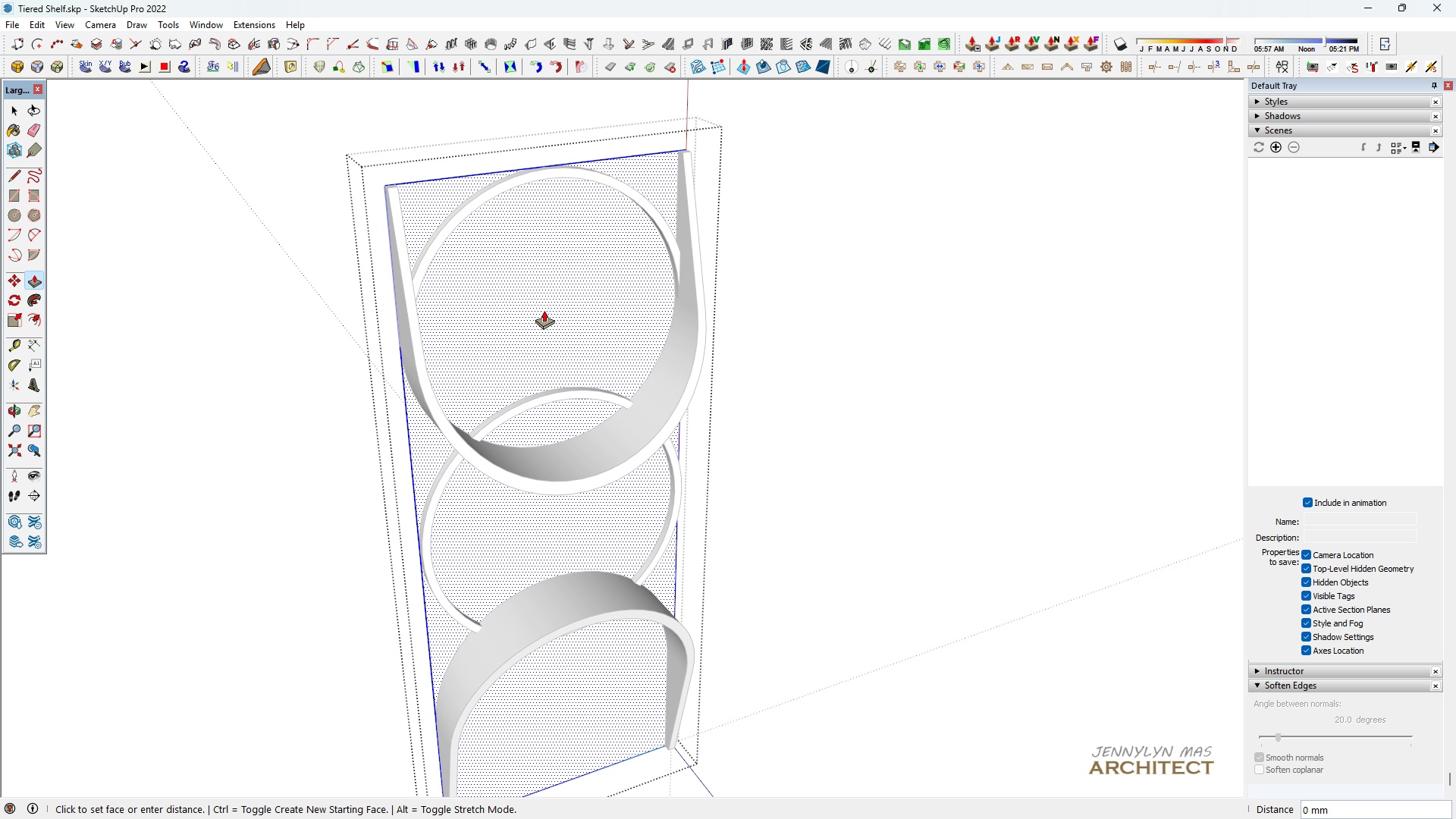 
left_click([544, 310])
 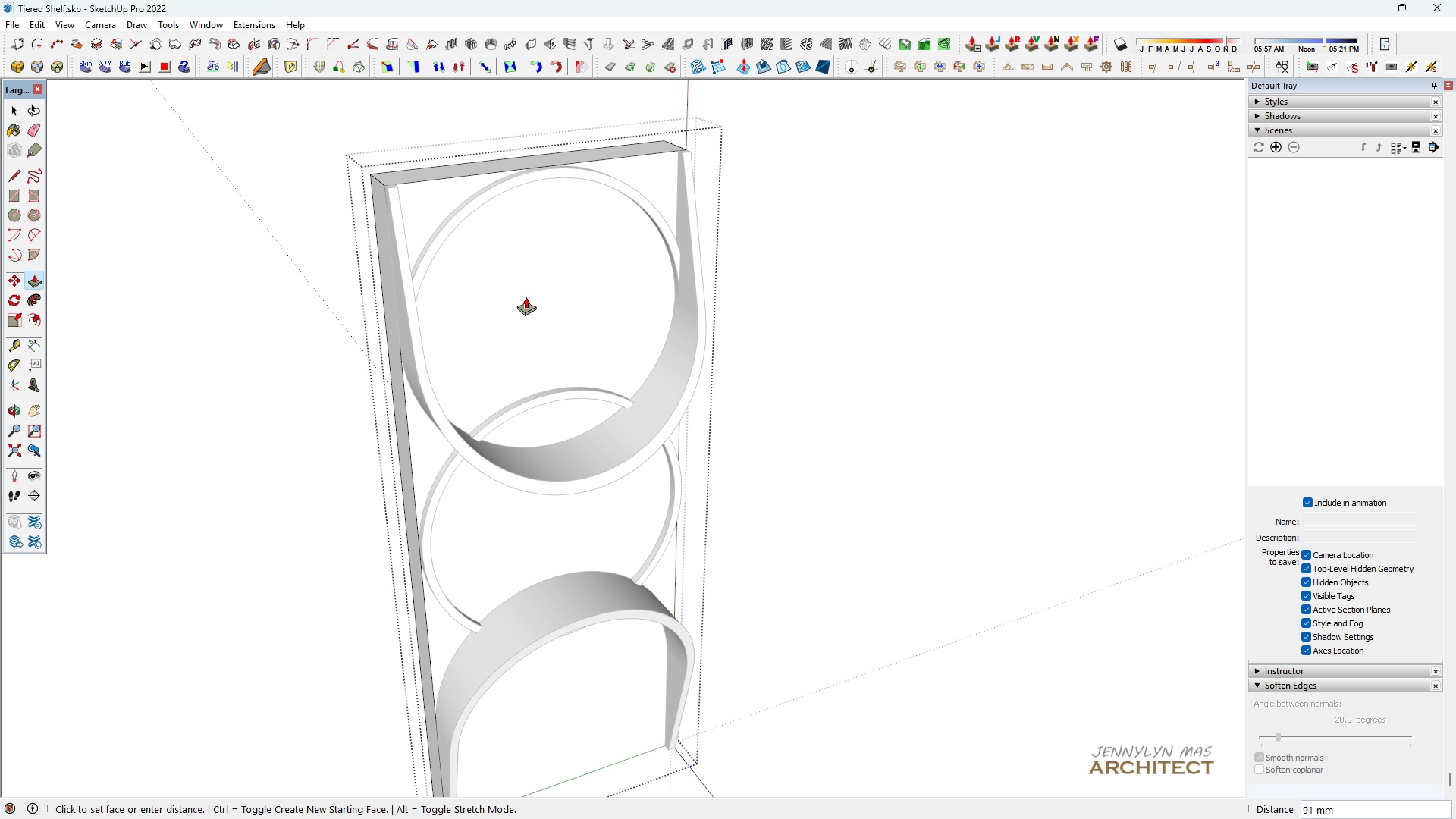 
type(200)
 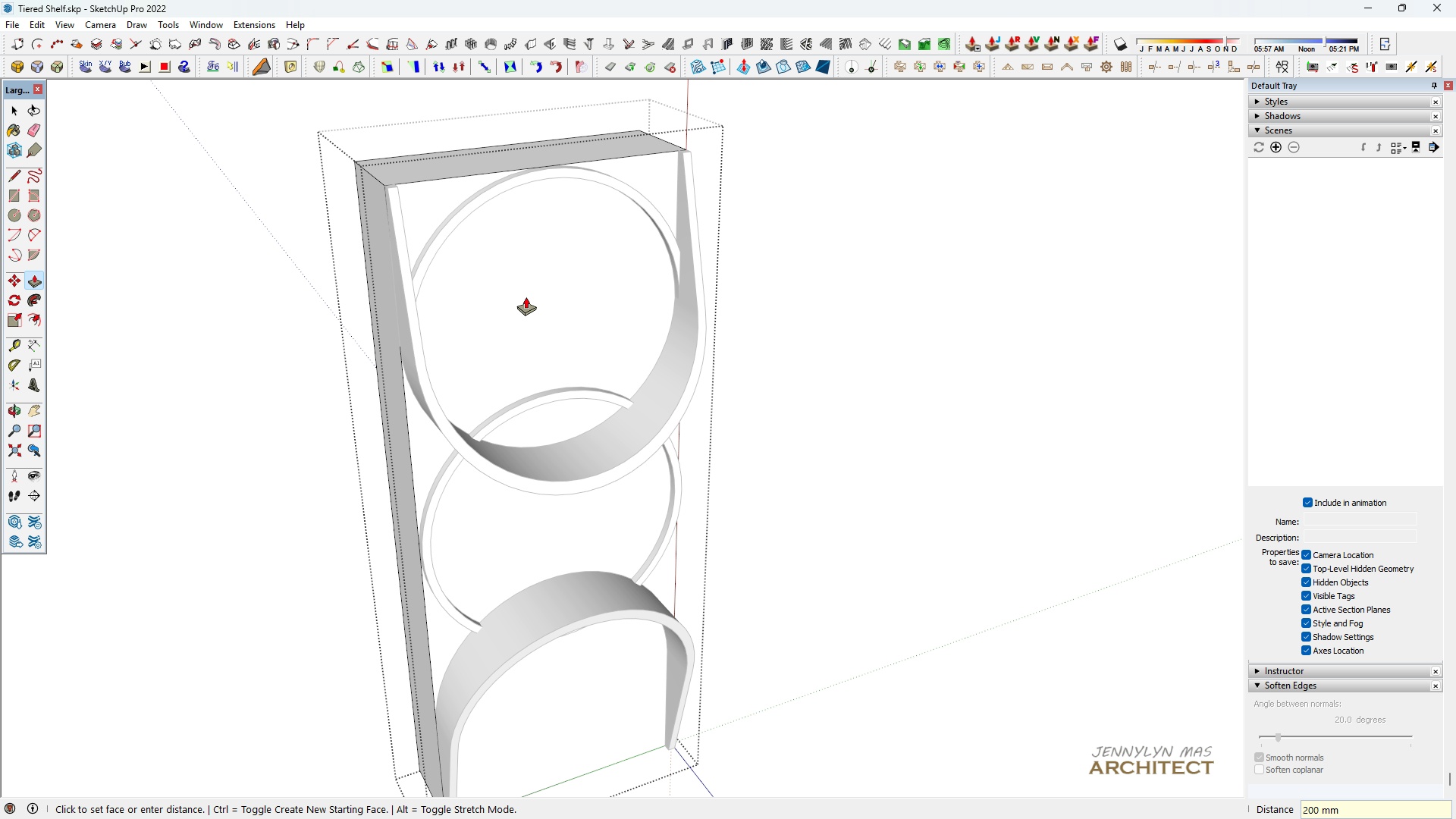 
key(Enter)
 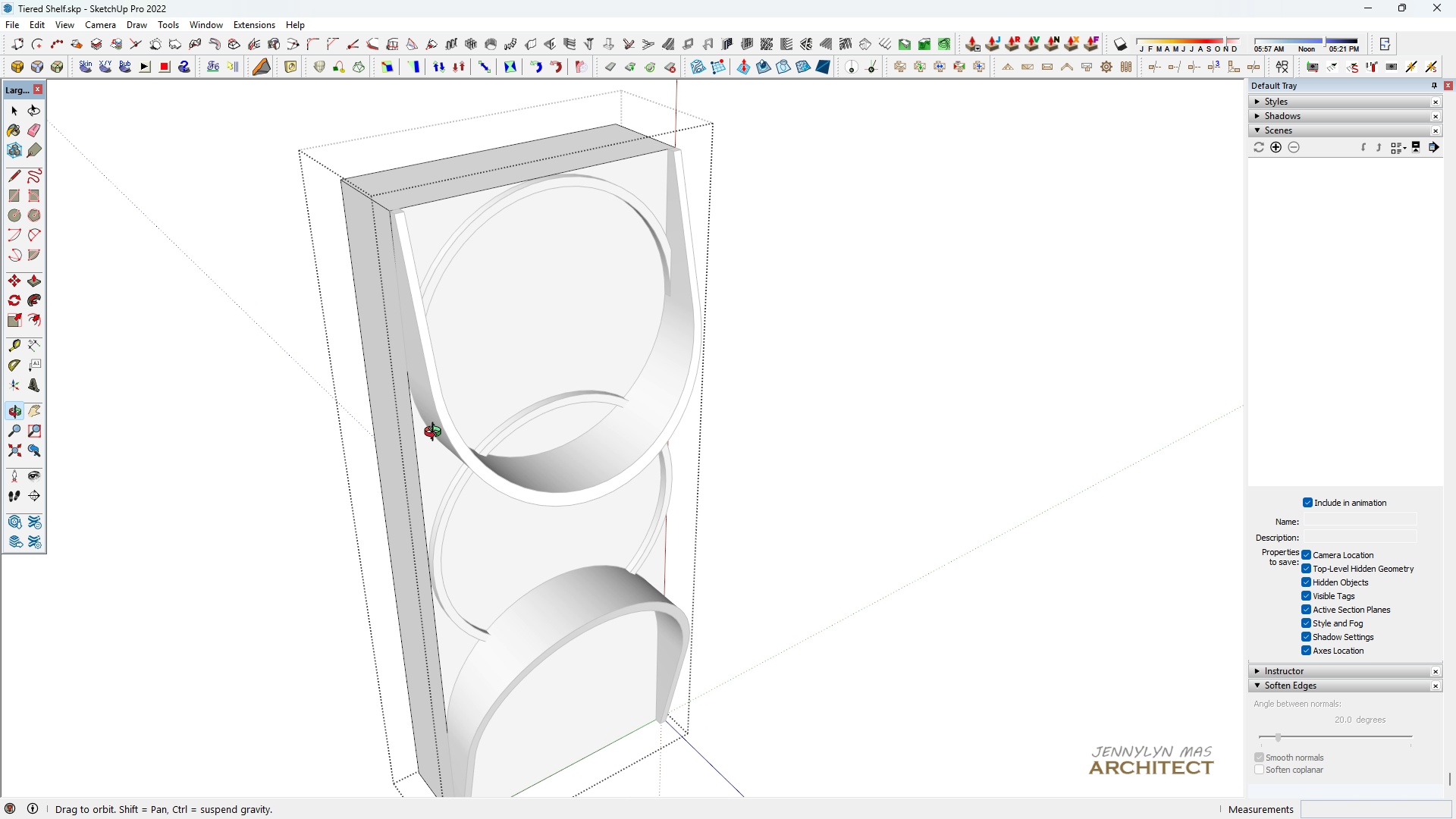 
scroll: coordinate [431, 433], scroll_direction: up, amount: 1.0
 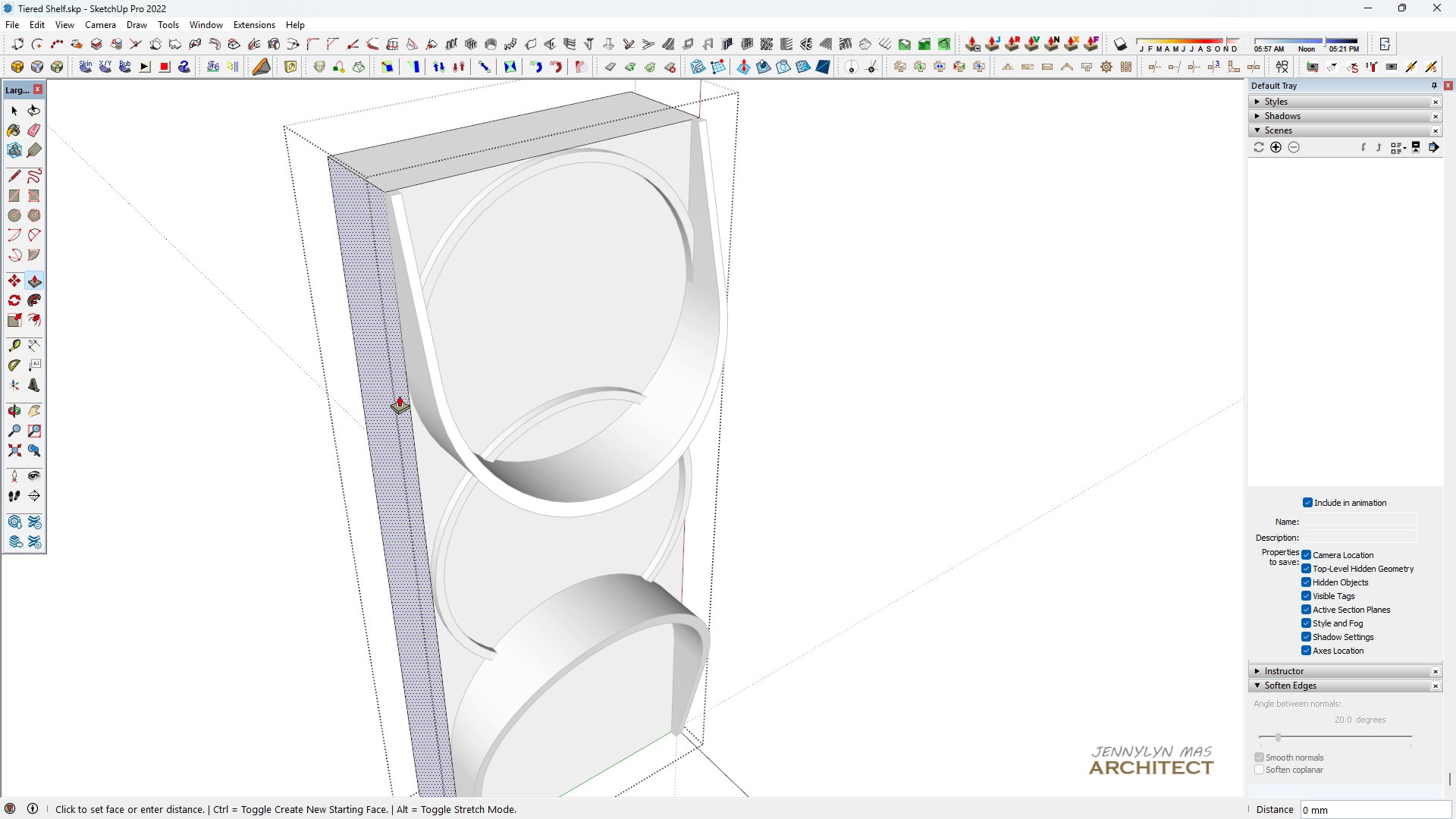 
left_click([399, 395])
 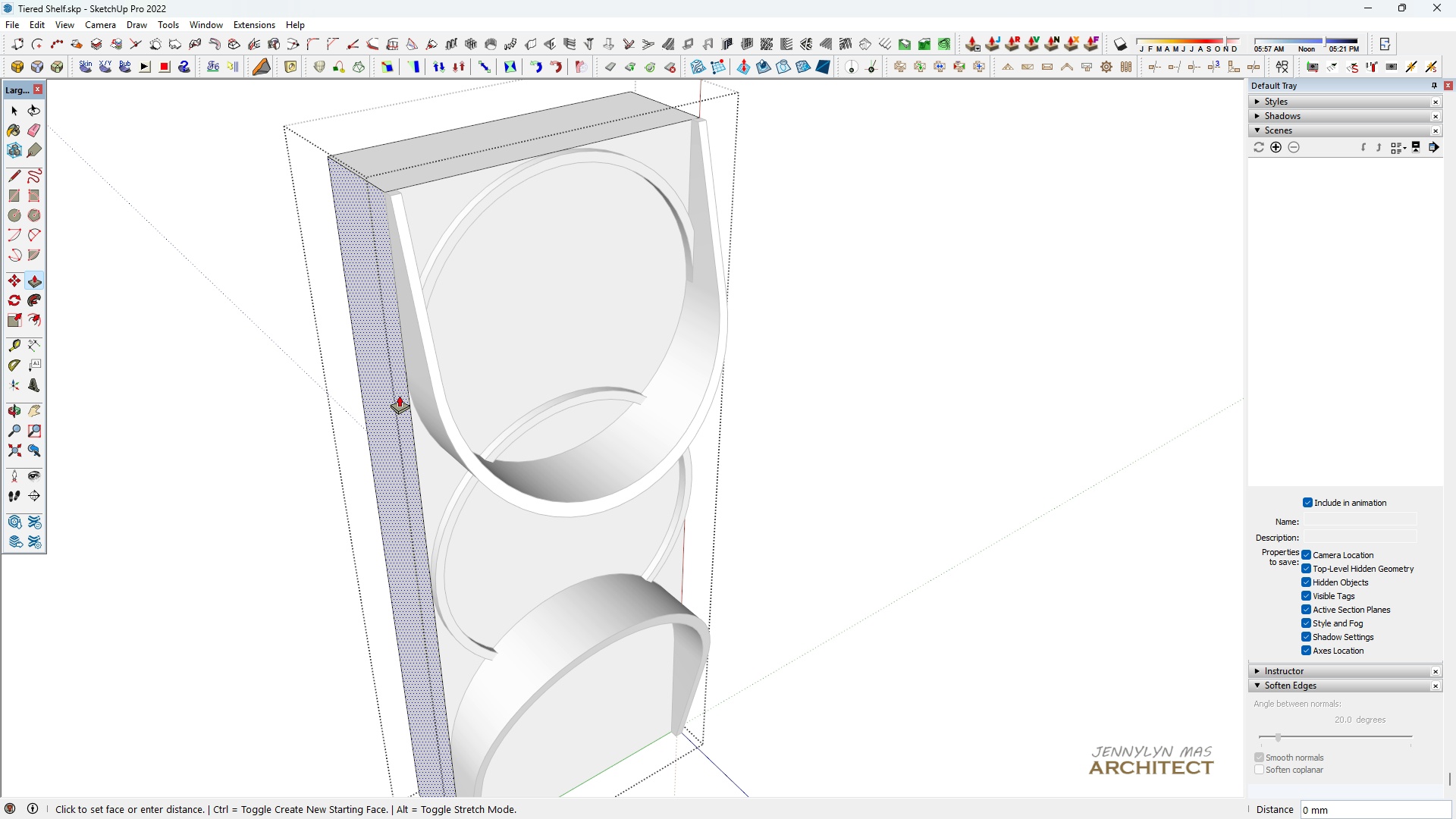 
scroll: coordinate [399, 395], scroll_direction: down, amount: 4.0
 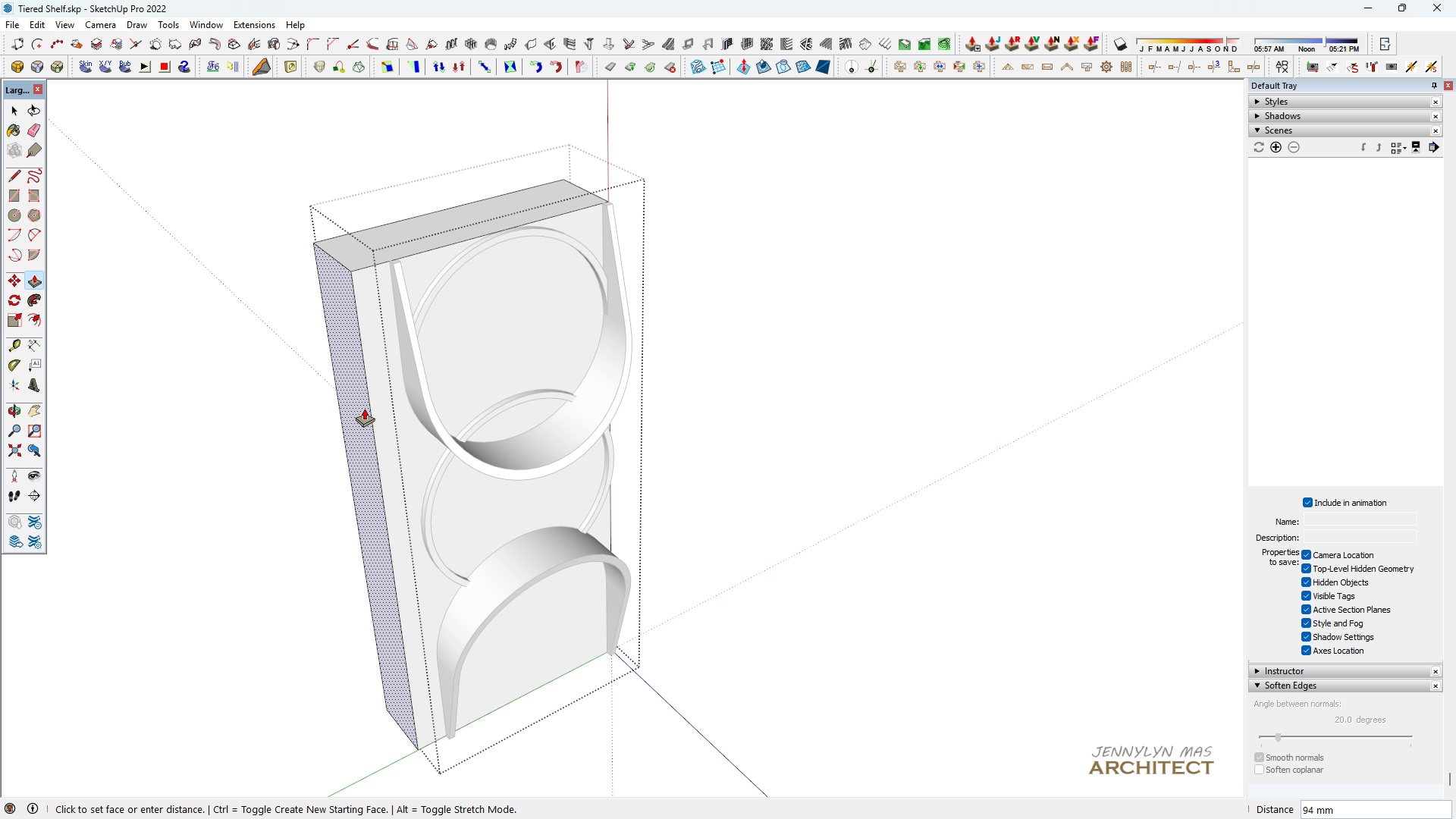 
type(2000)
 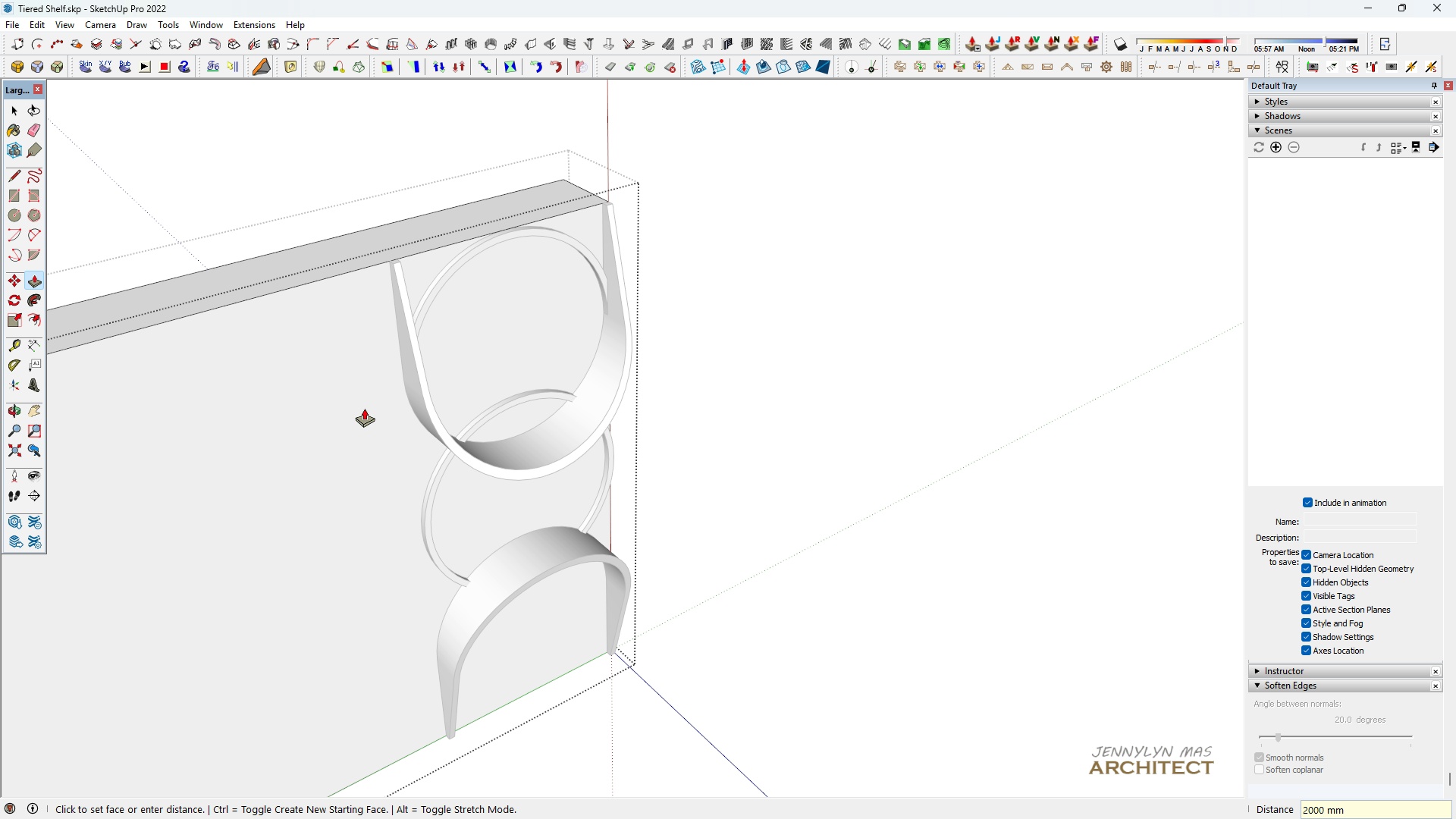 
key(Enter)
 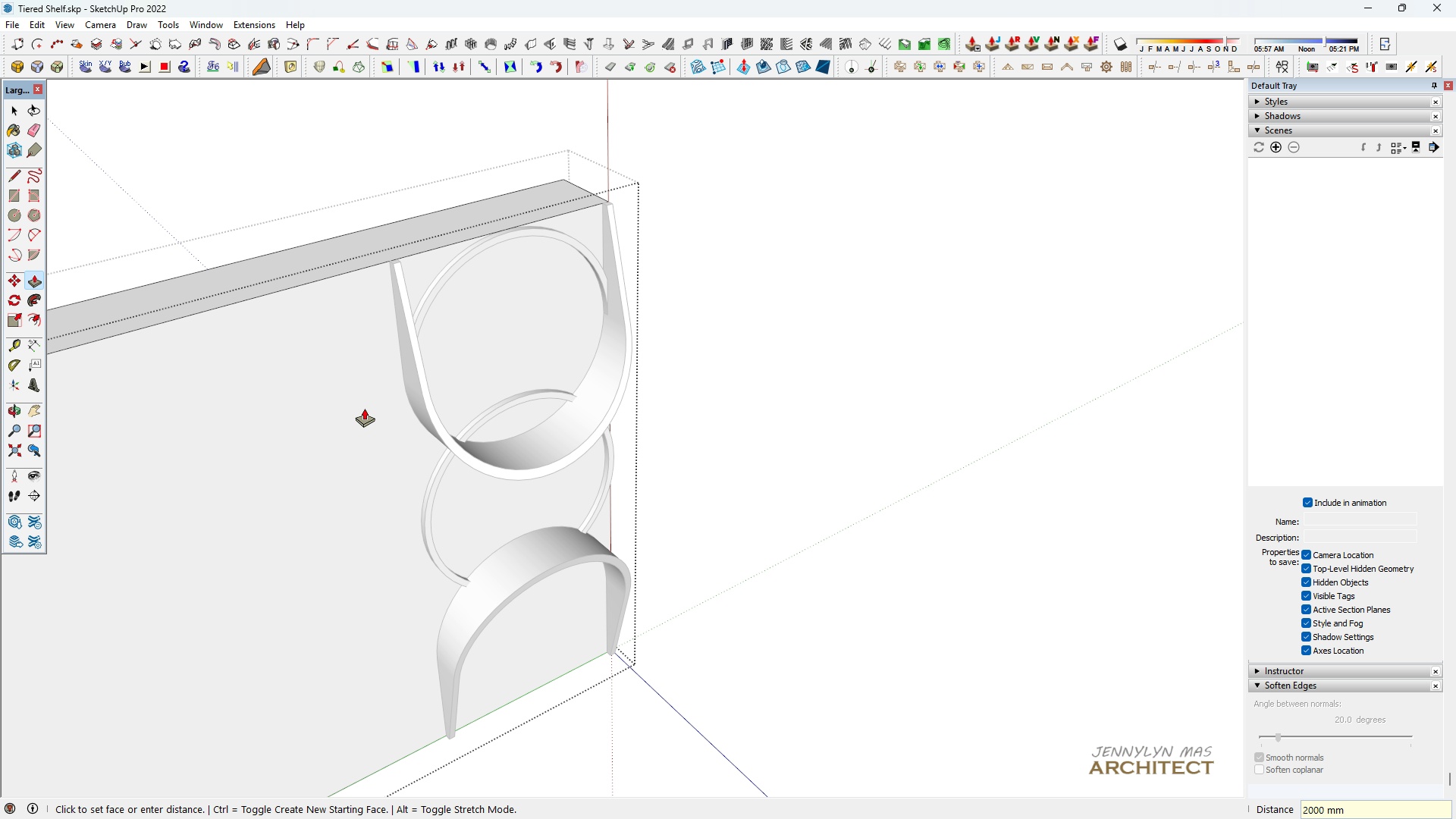 
scroll: coordinate [364, 408], scroll_direction: down, amount: 5.0
 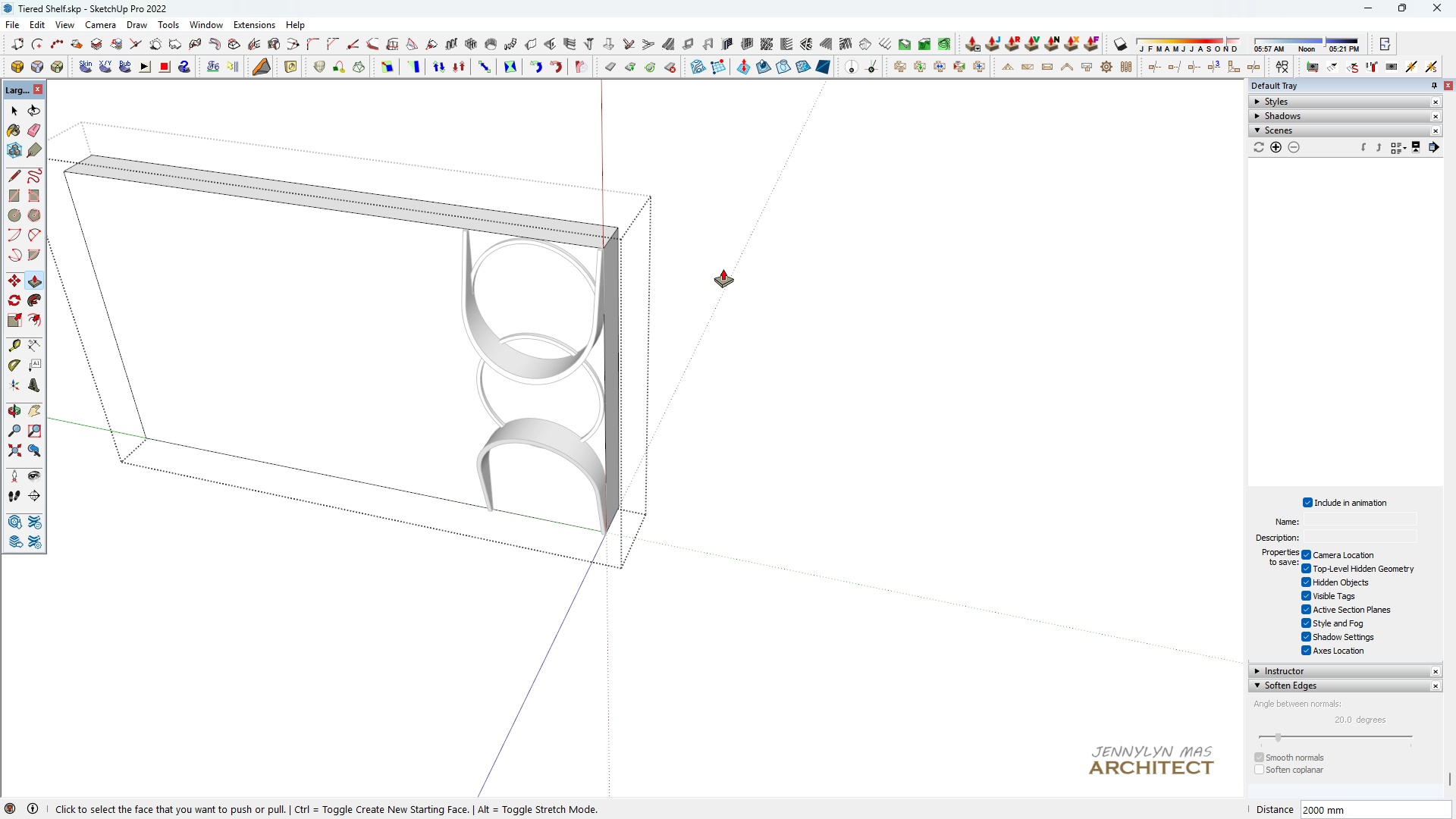 
scroll: coordinate [708, 276], scroll_direction: up, amount: 1.0
 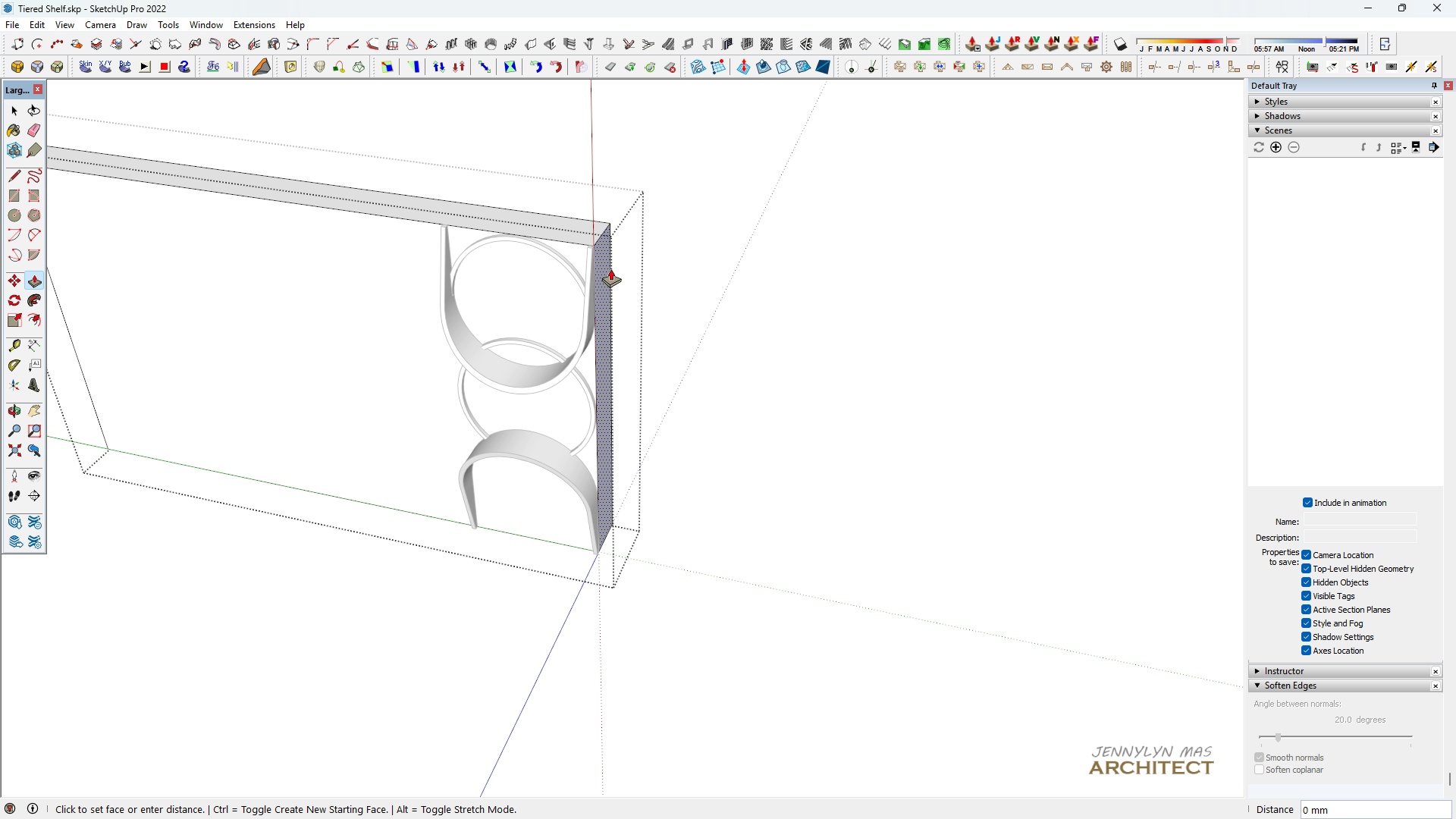 
double_click([610, 268])
 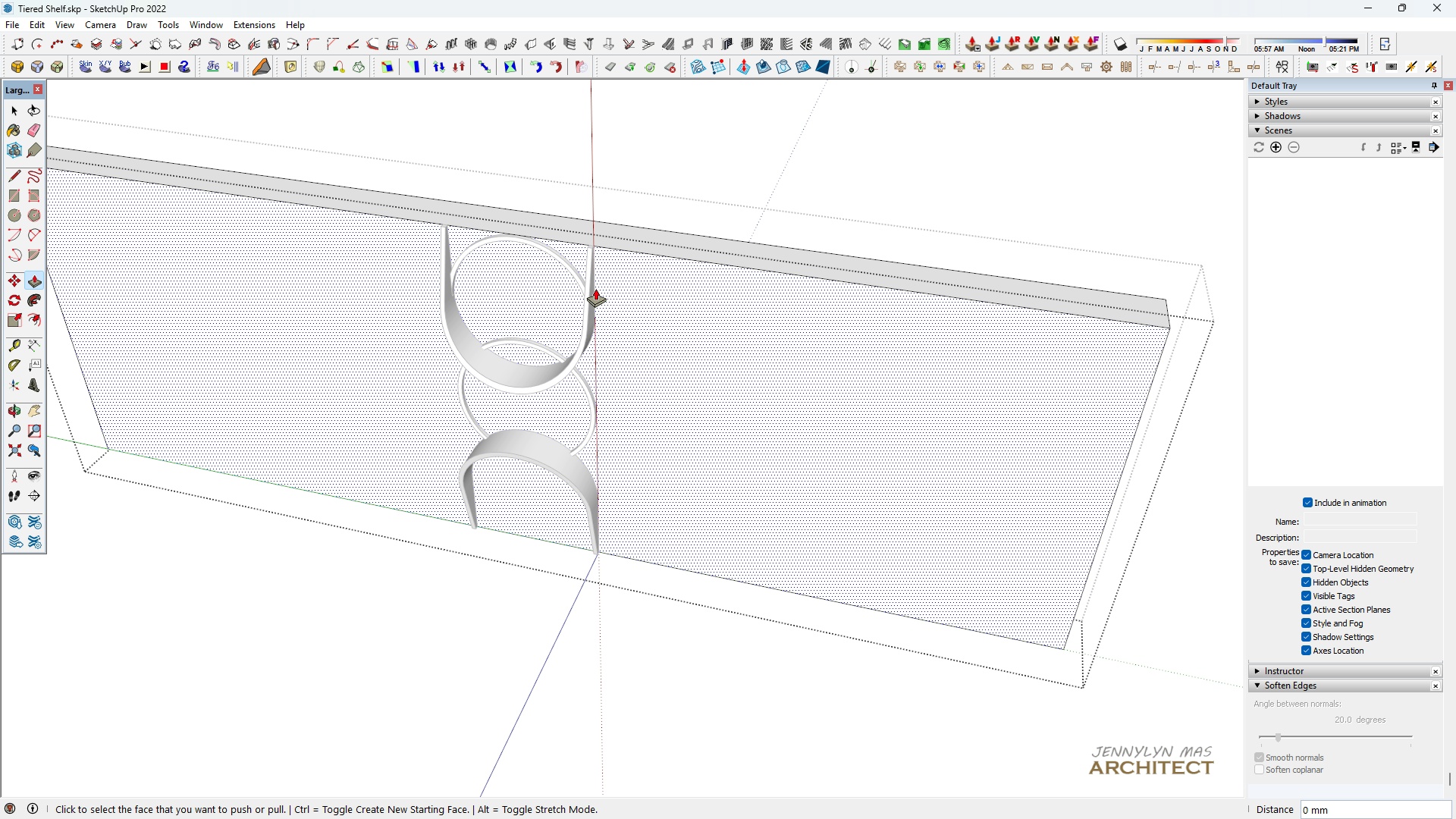 
scroll: coordinate [583, 305], scroll_direction: down, amount: 3.0
 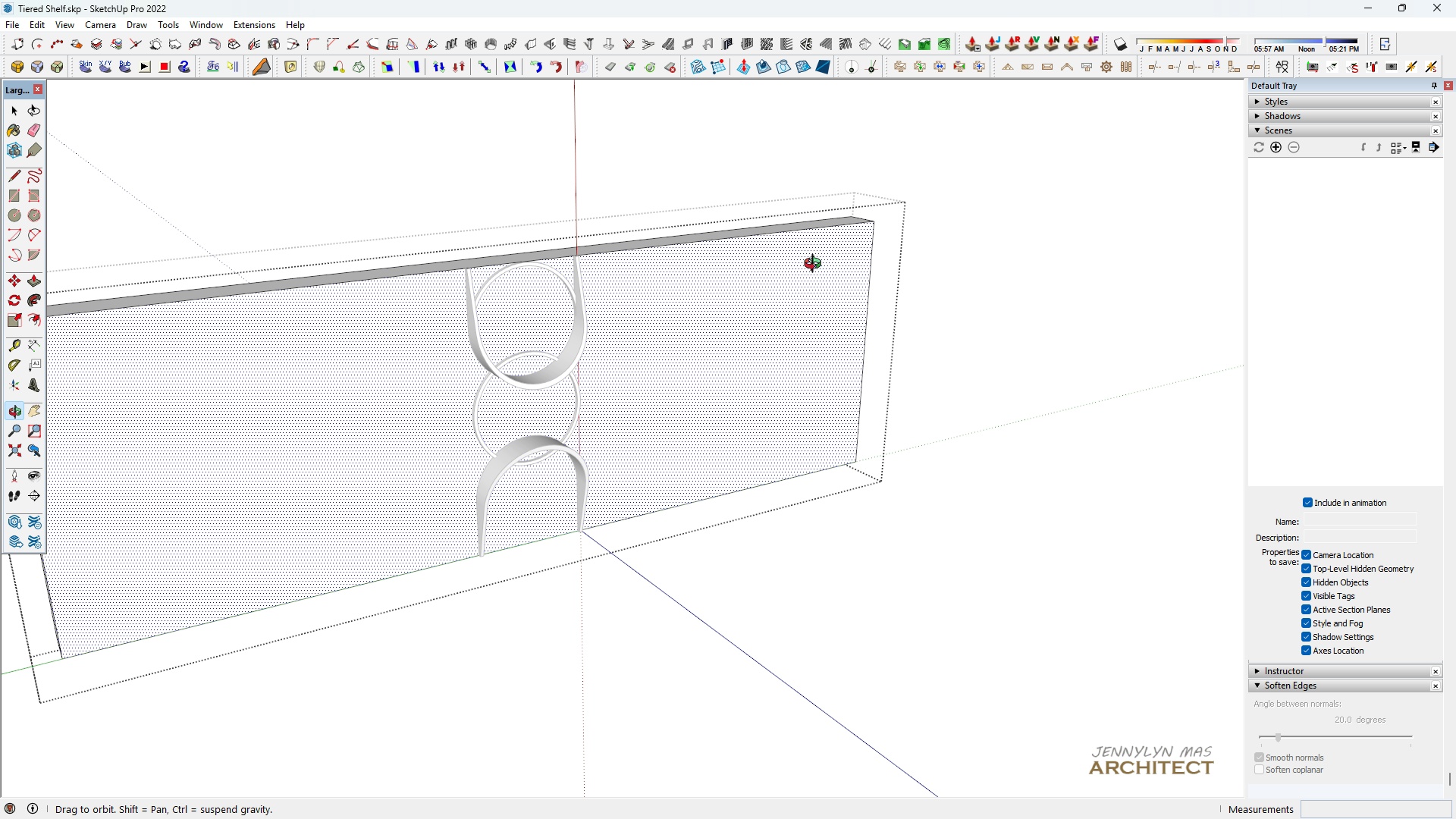 
key(Space)
 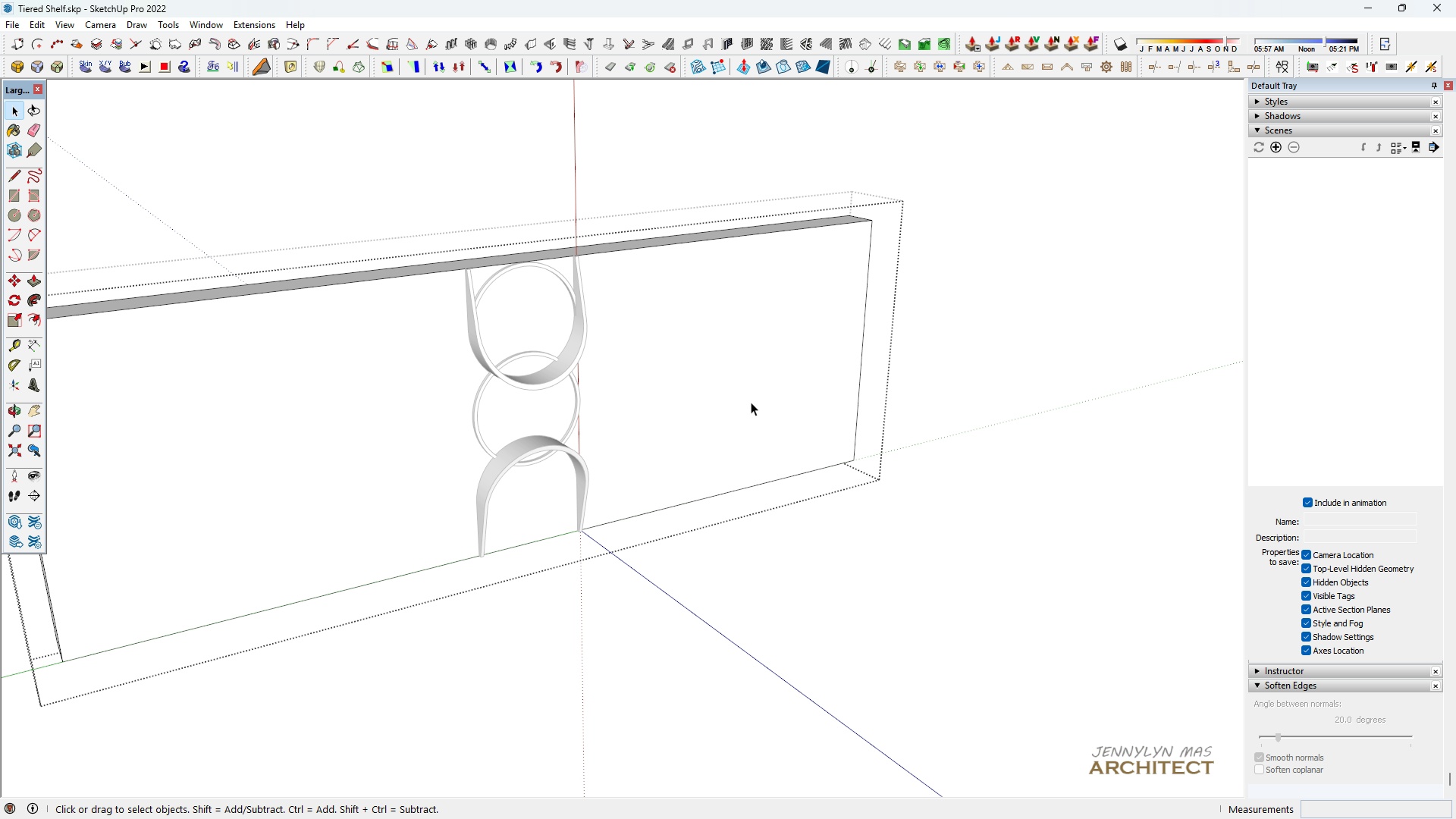 
key(T)
 